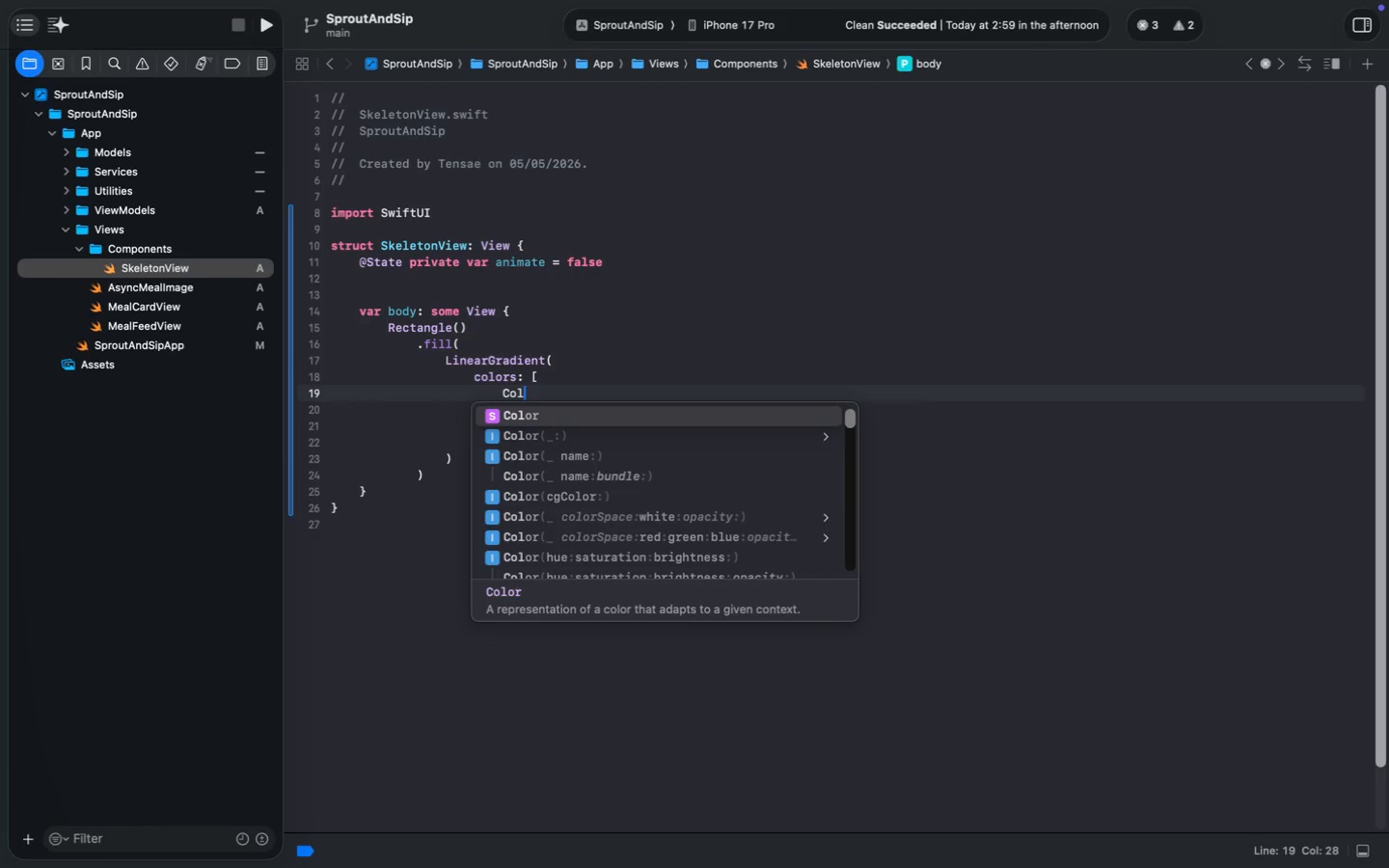 
type(CVO)
key(Backspace)
key(Backspace)
type(ool)
key(Backspace)
key(Backspace)
type(lor.gray)
key(Tab)
 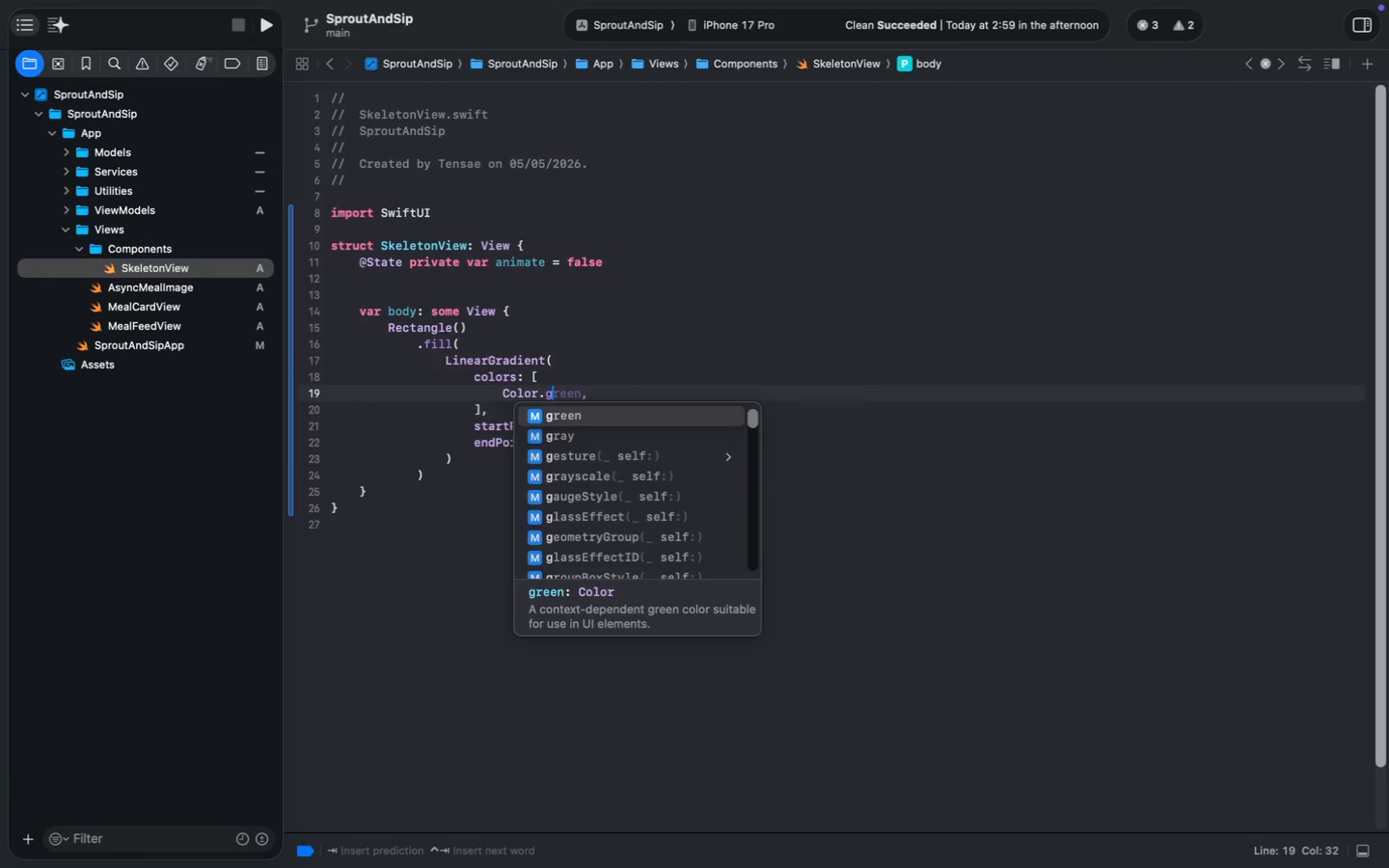 
key(ArrowLeft)
 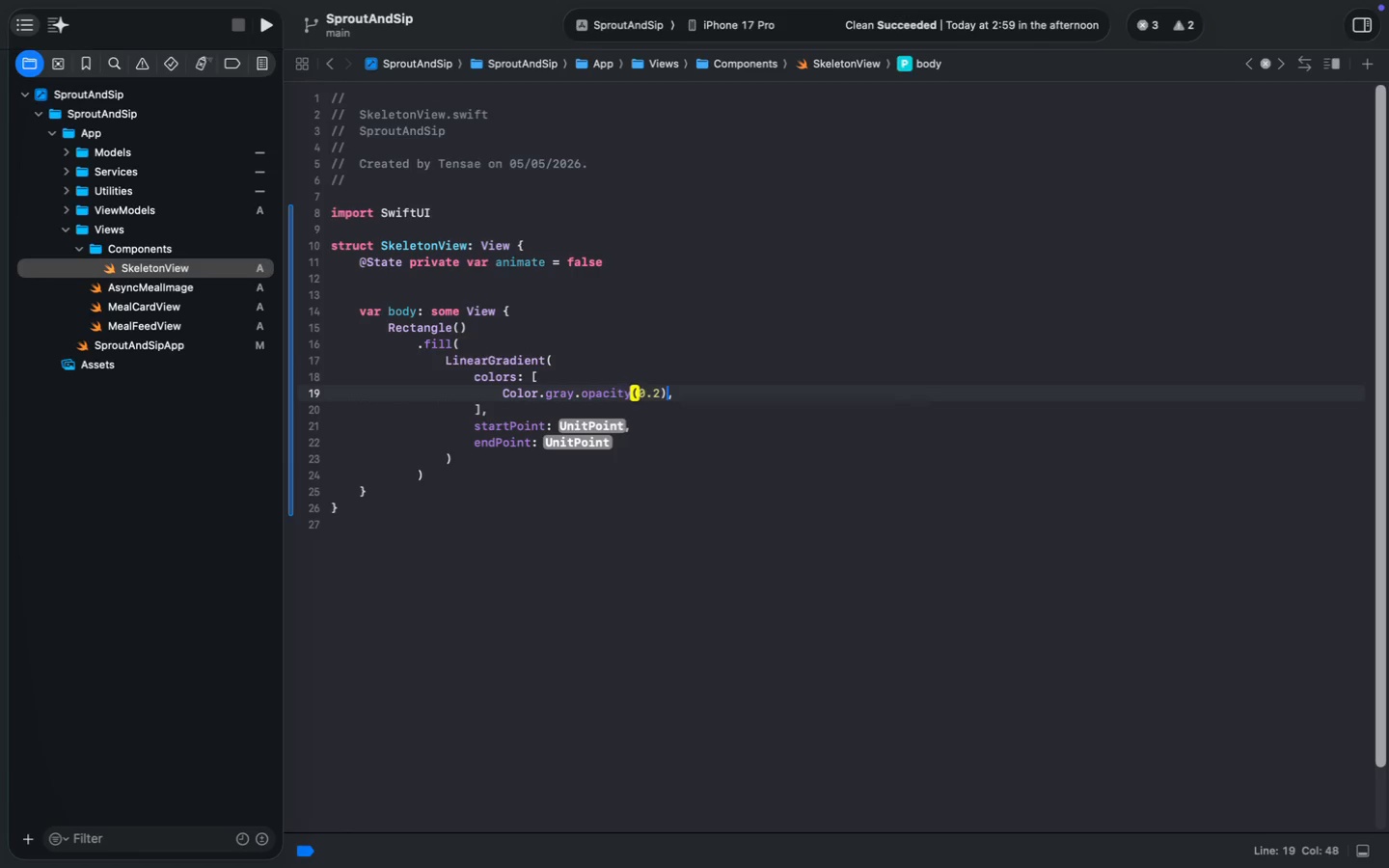 
key(ArrowLeft)
 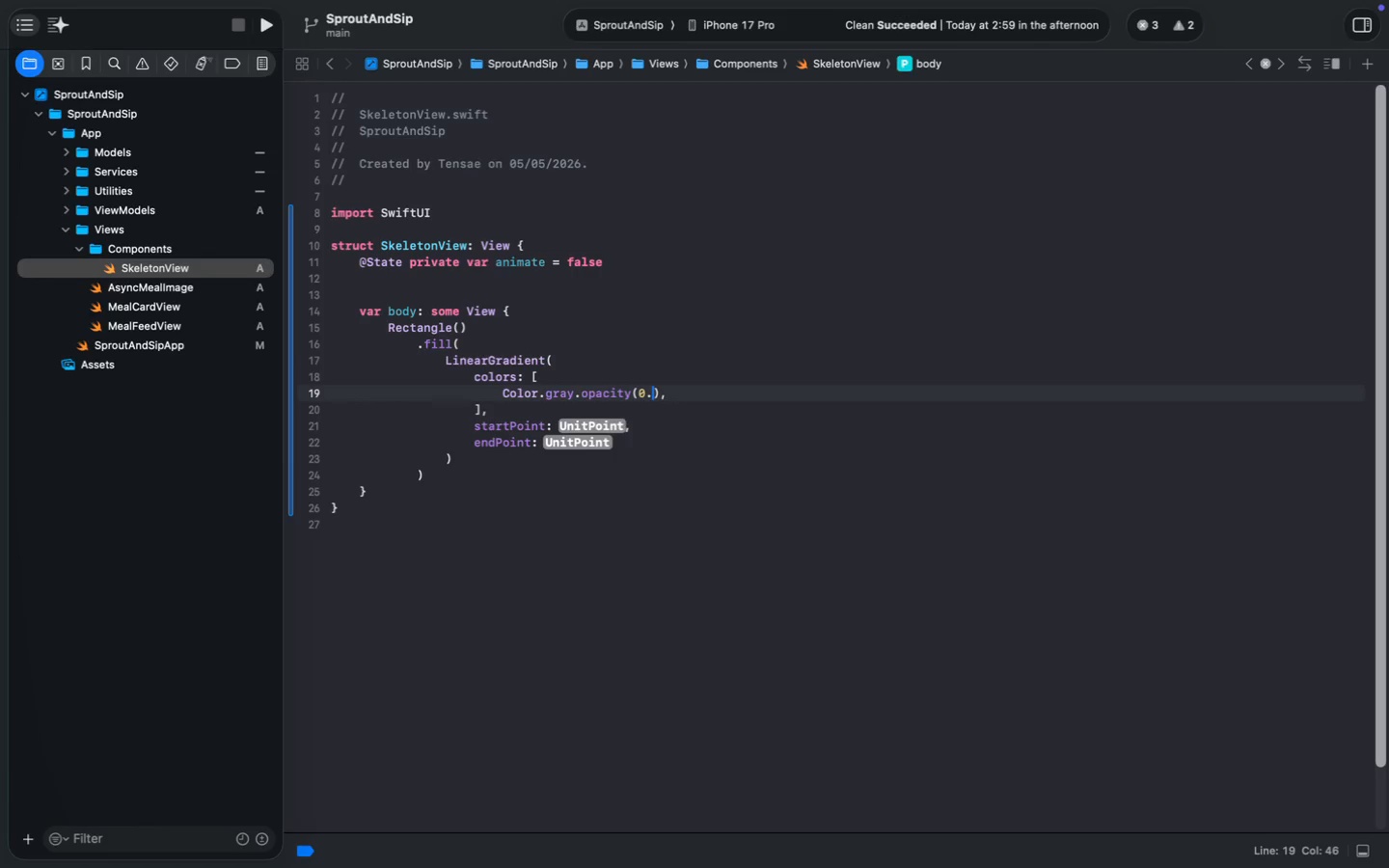 
key(Backspace)
type(15)
 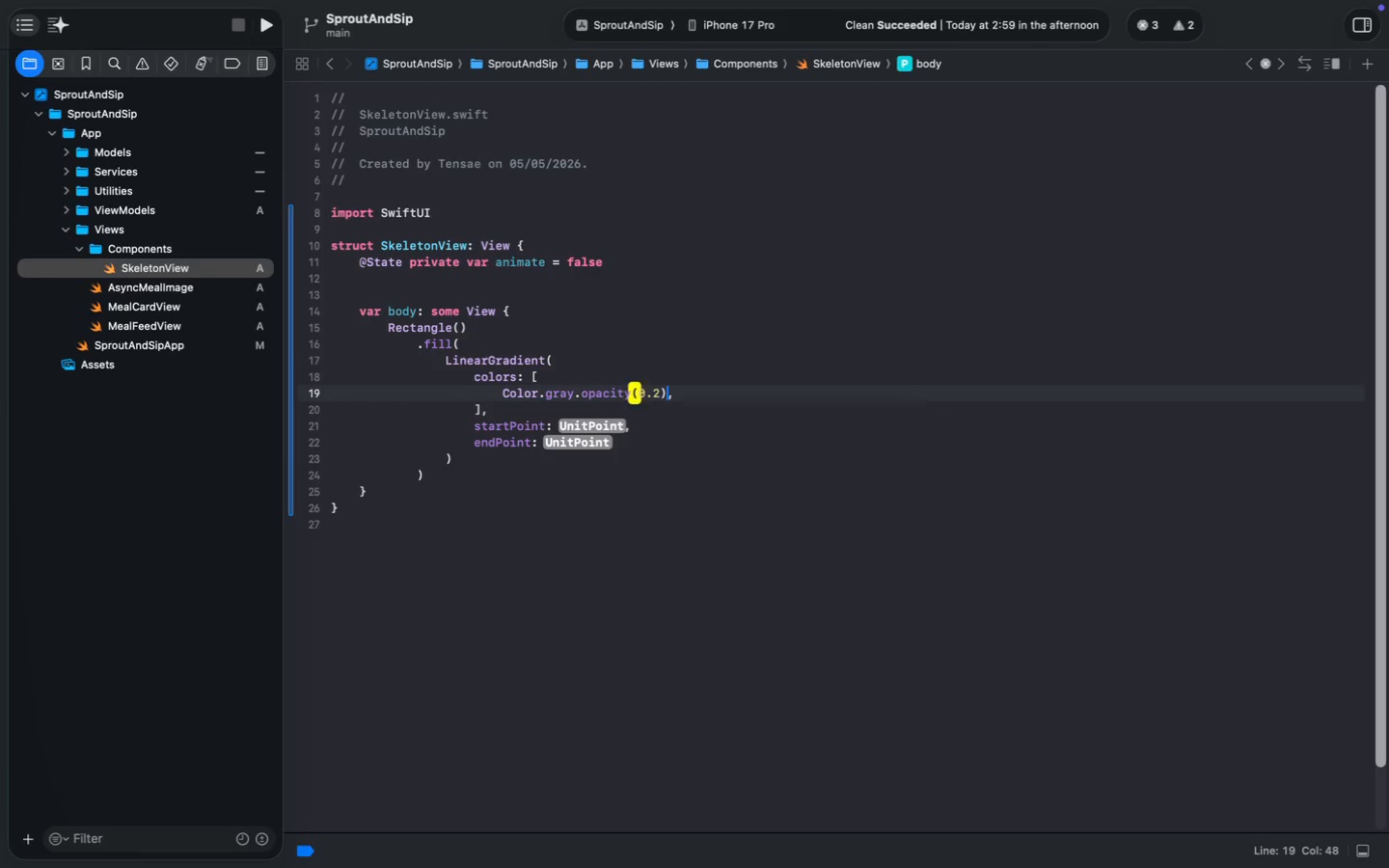 
key(ArrowRight)
 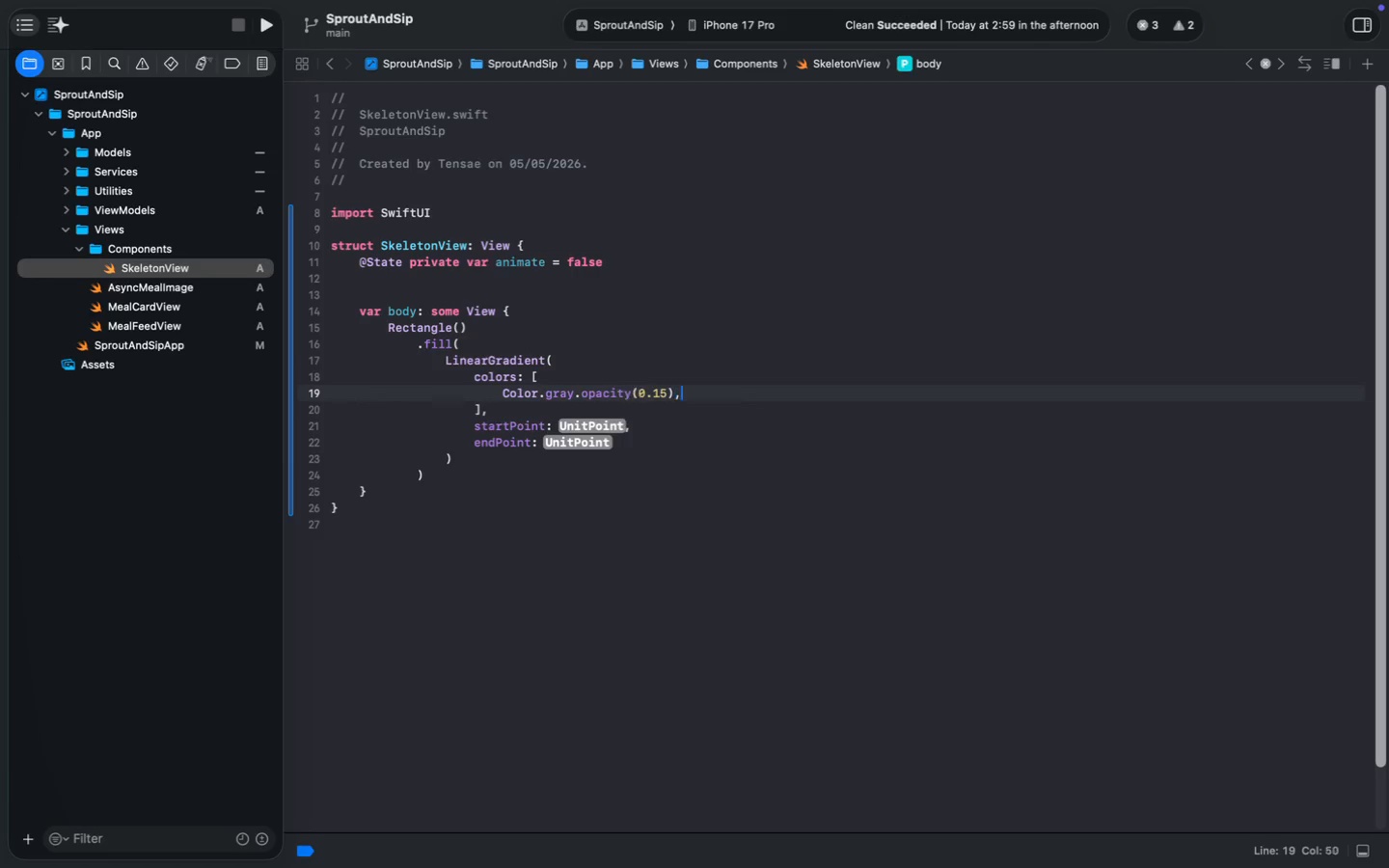 
key(ArrowRight)
 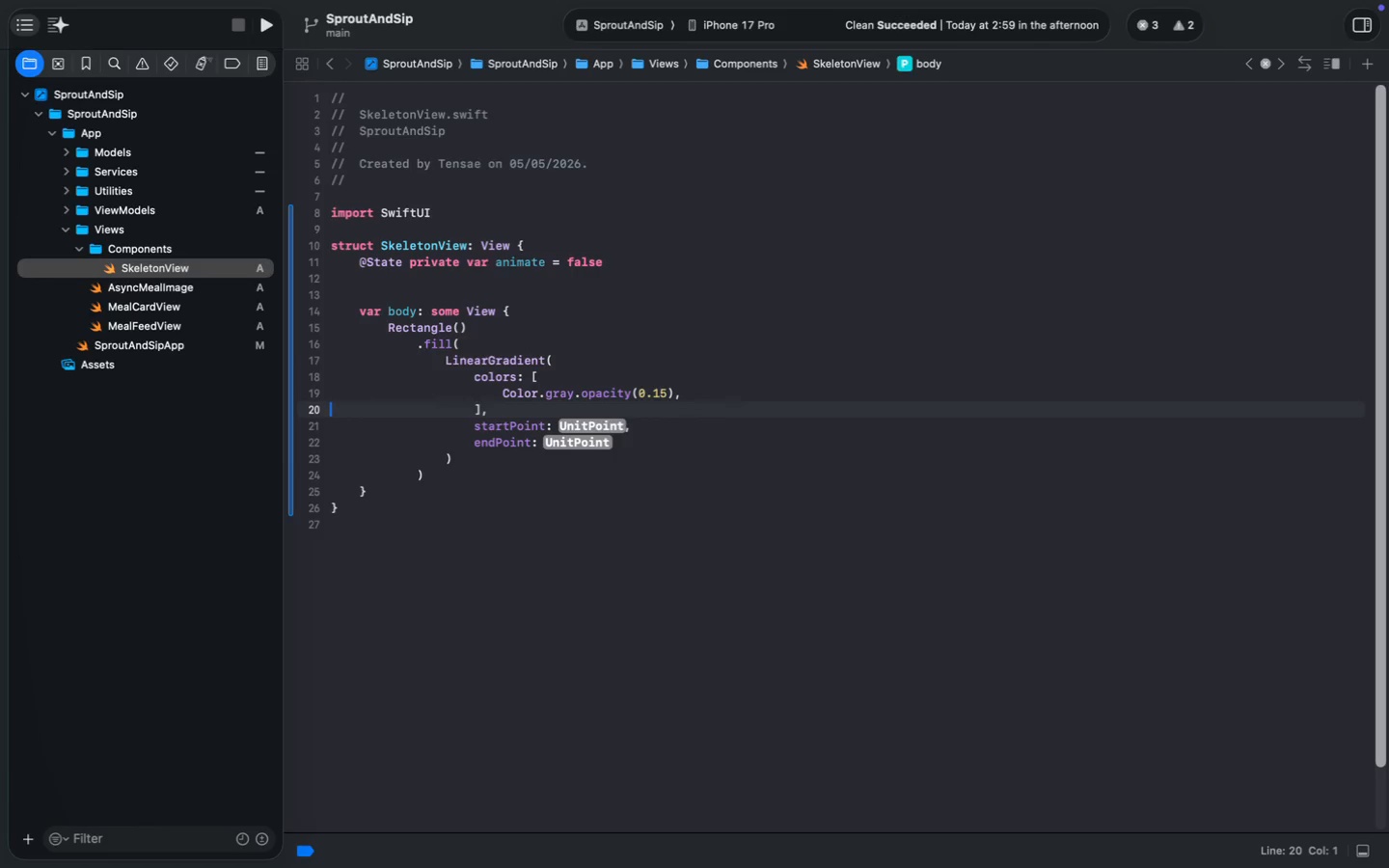 
key(ArrowRight)
 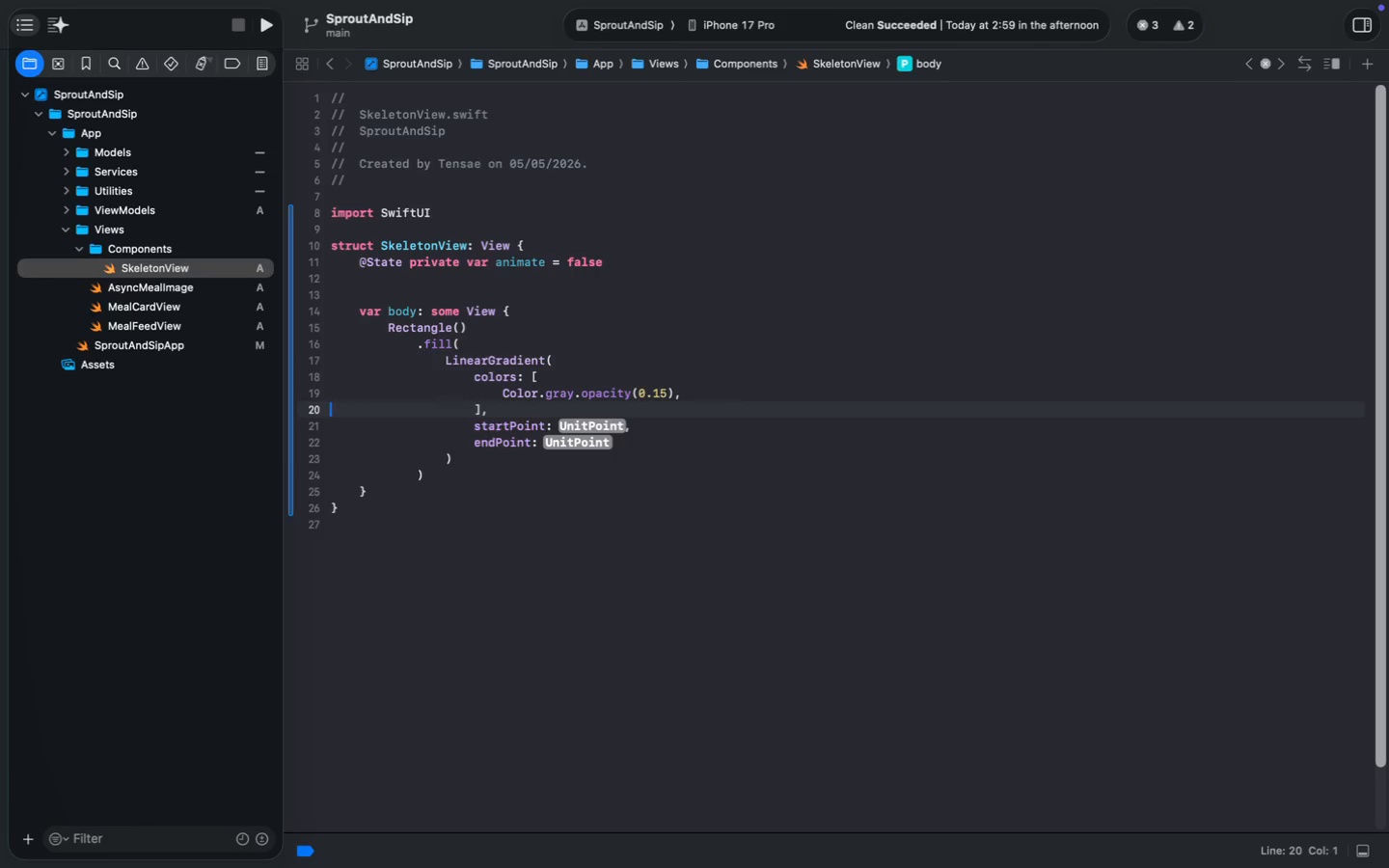 
key(ArrowLeft)
 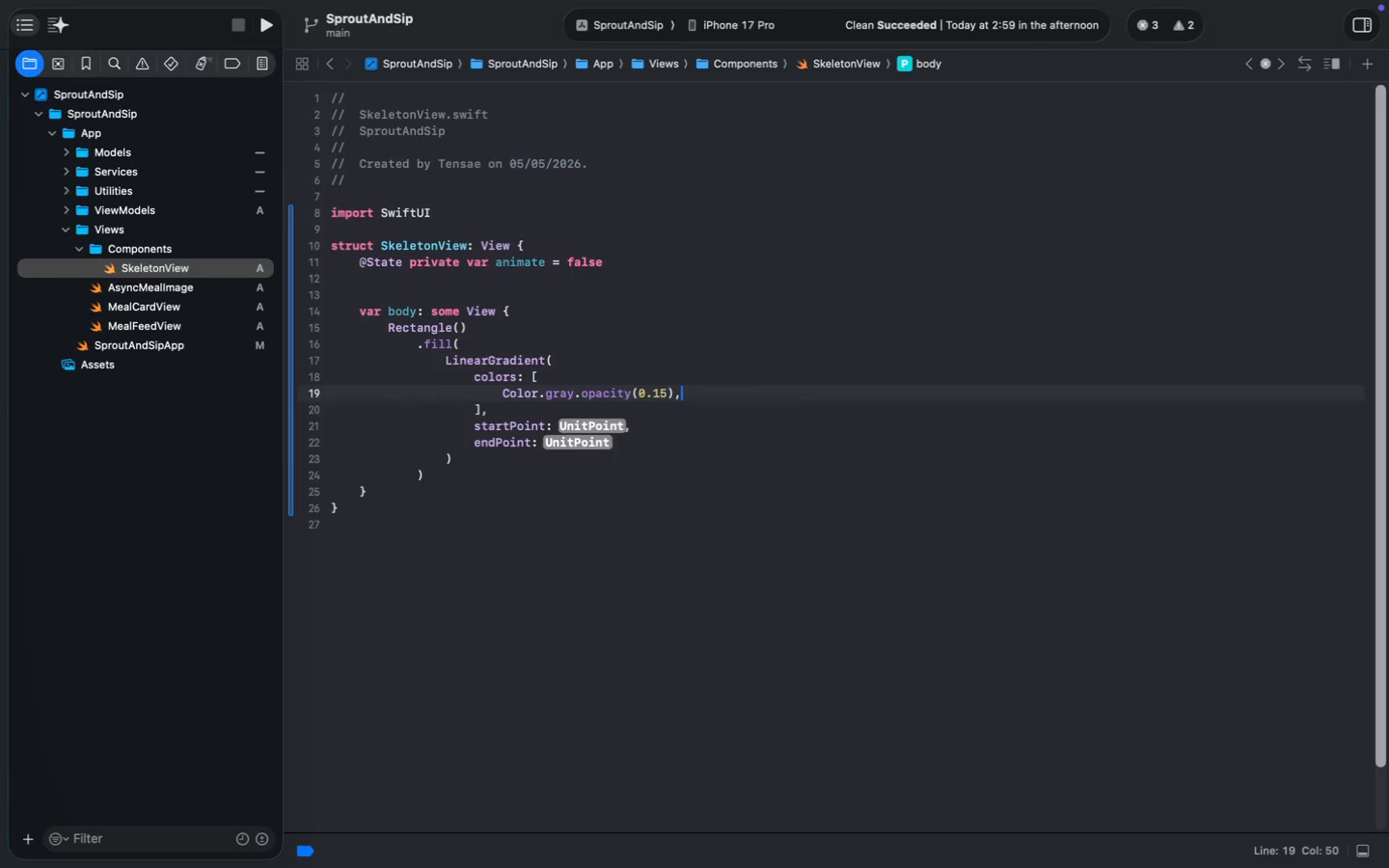 
key(Meta+Shift+ArrowLeft)
 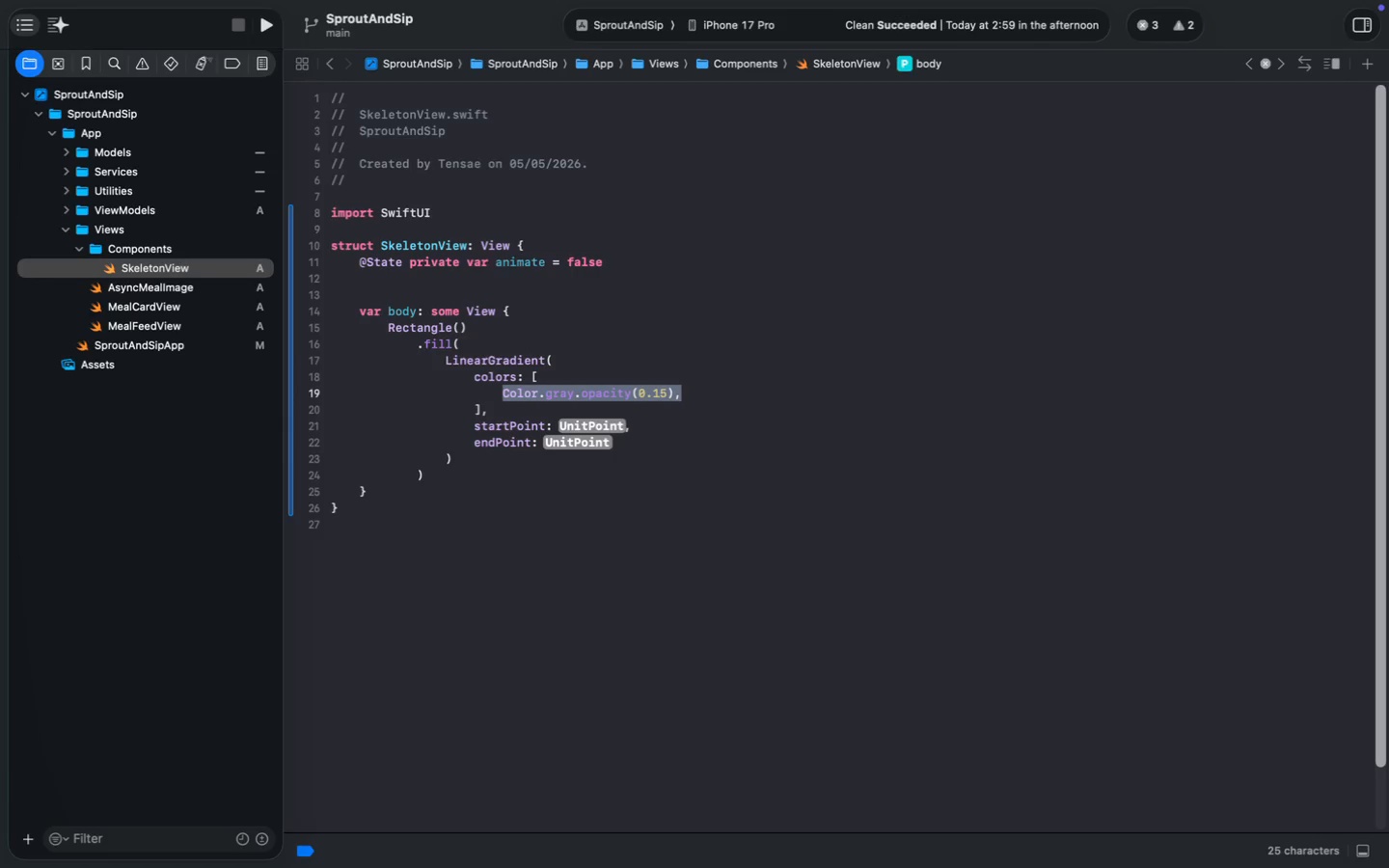 
key(Meta+C)
 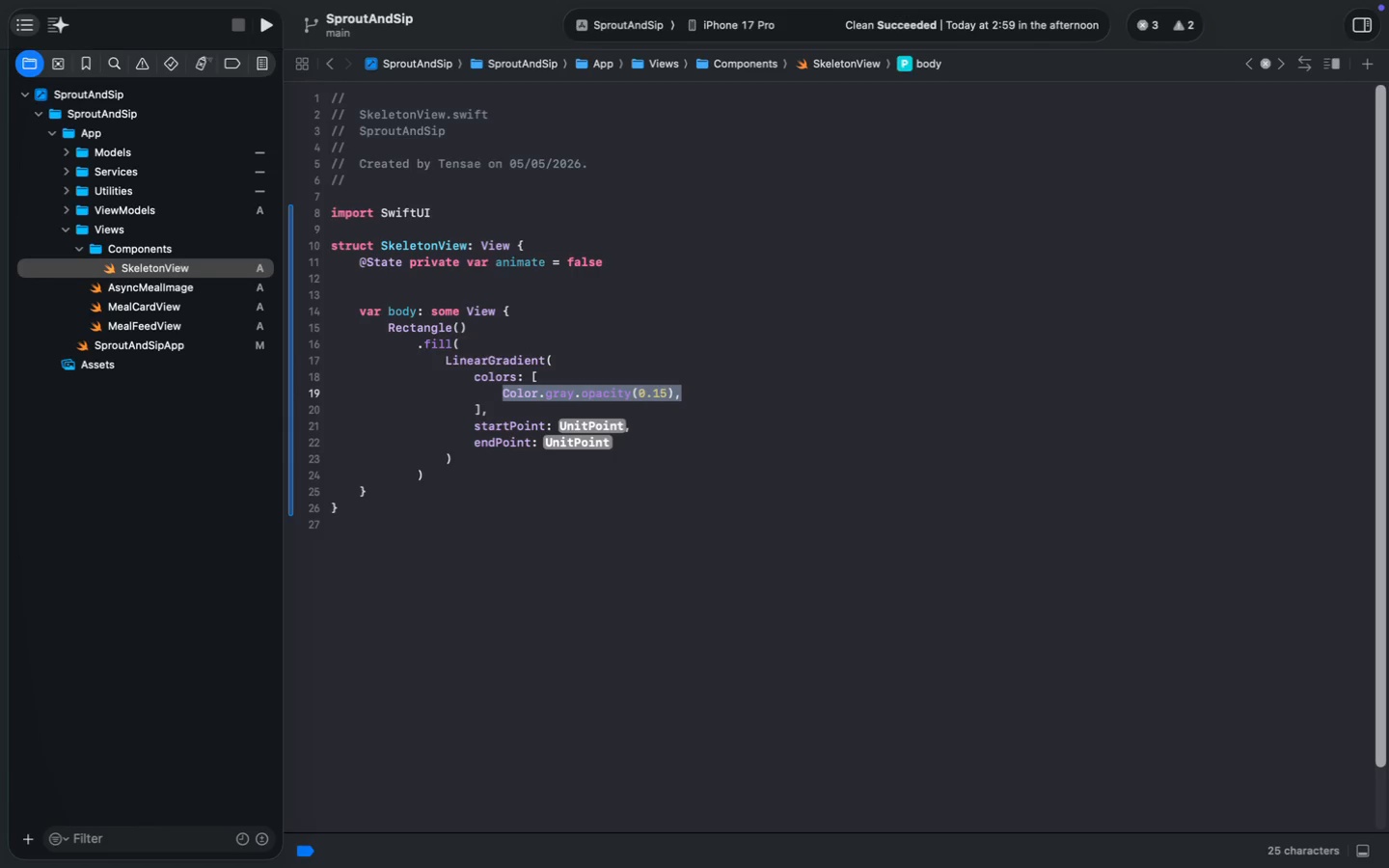 
key(Meta+ArrowRight)
 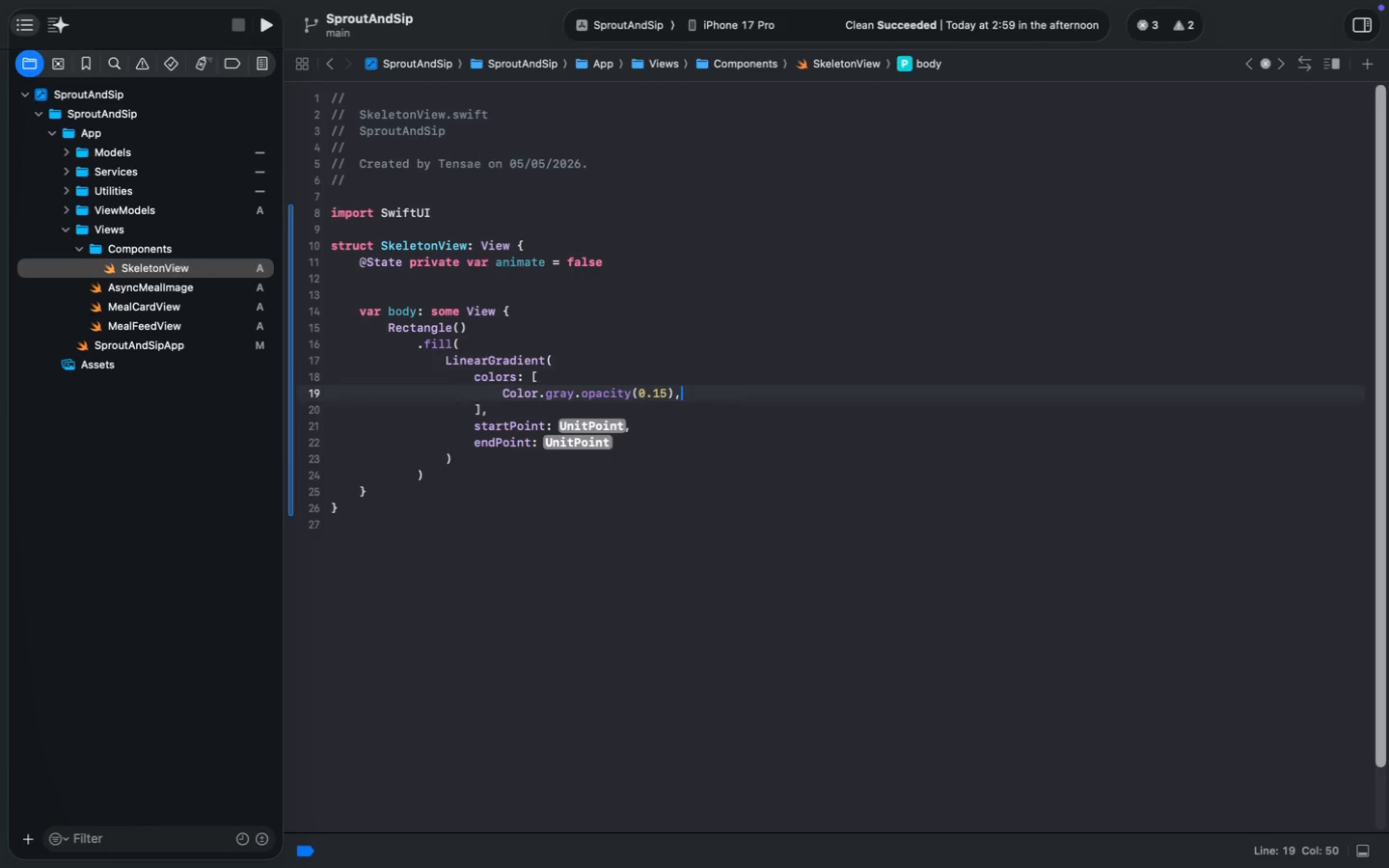 
key(Enter)
 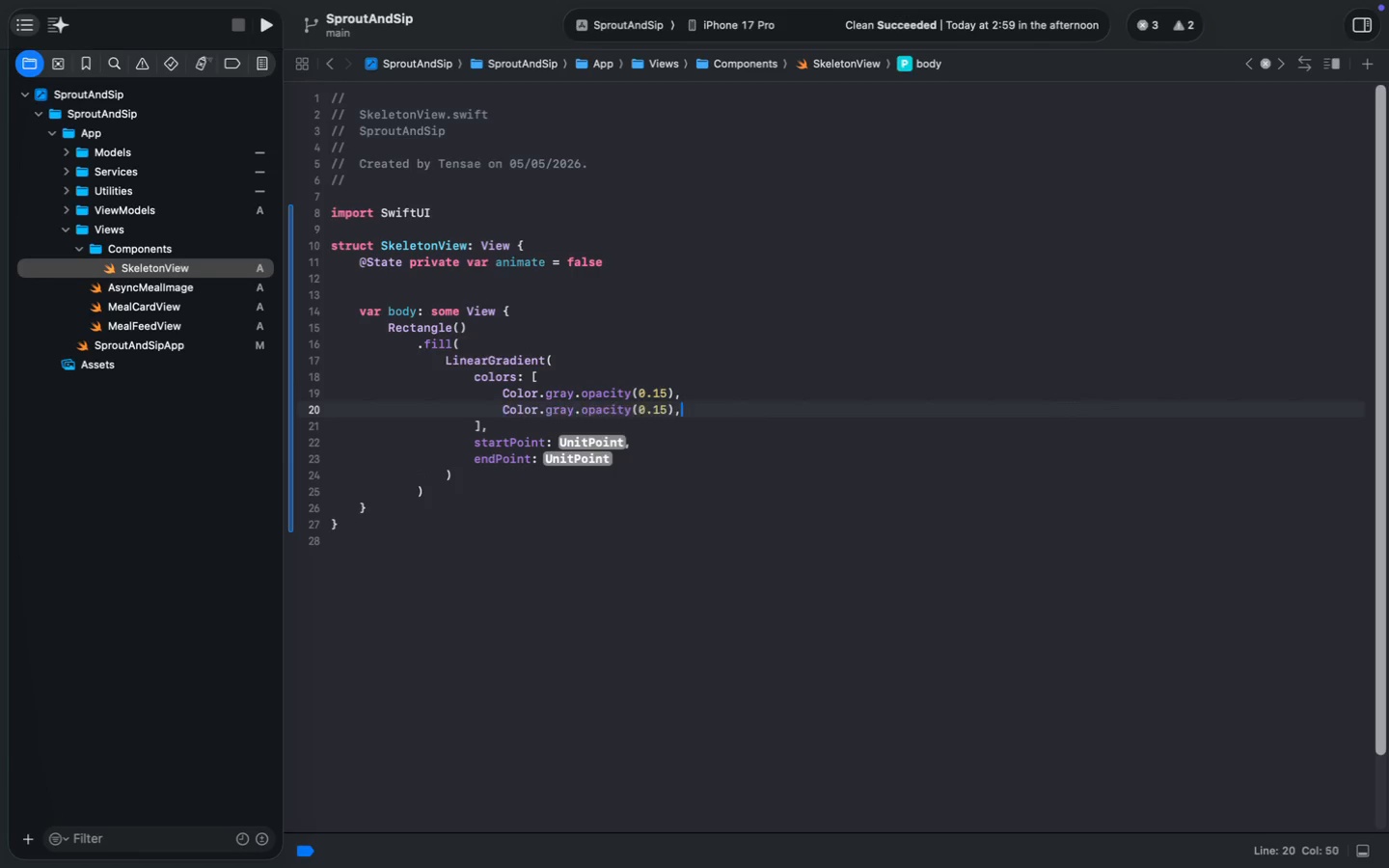 
key(Meta+V)
 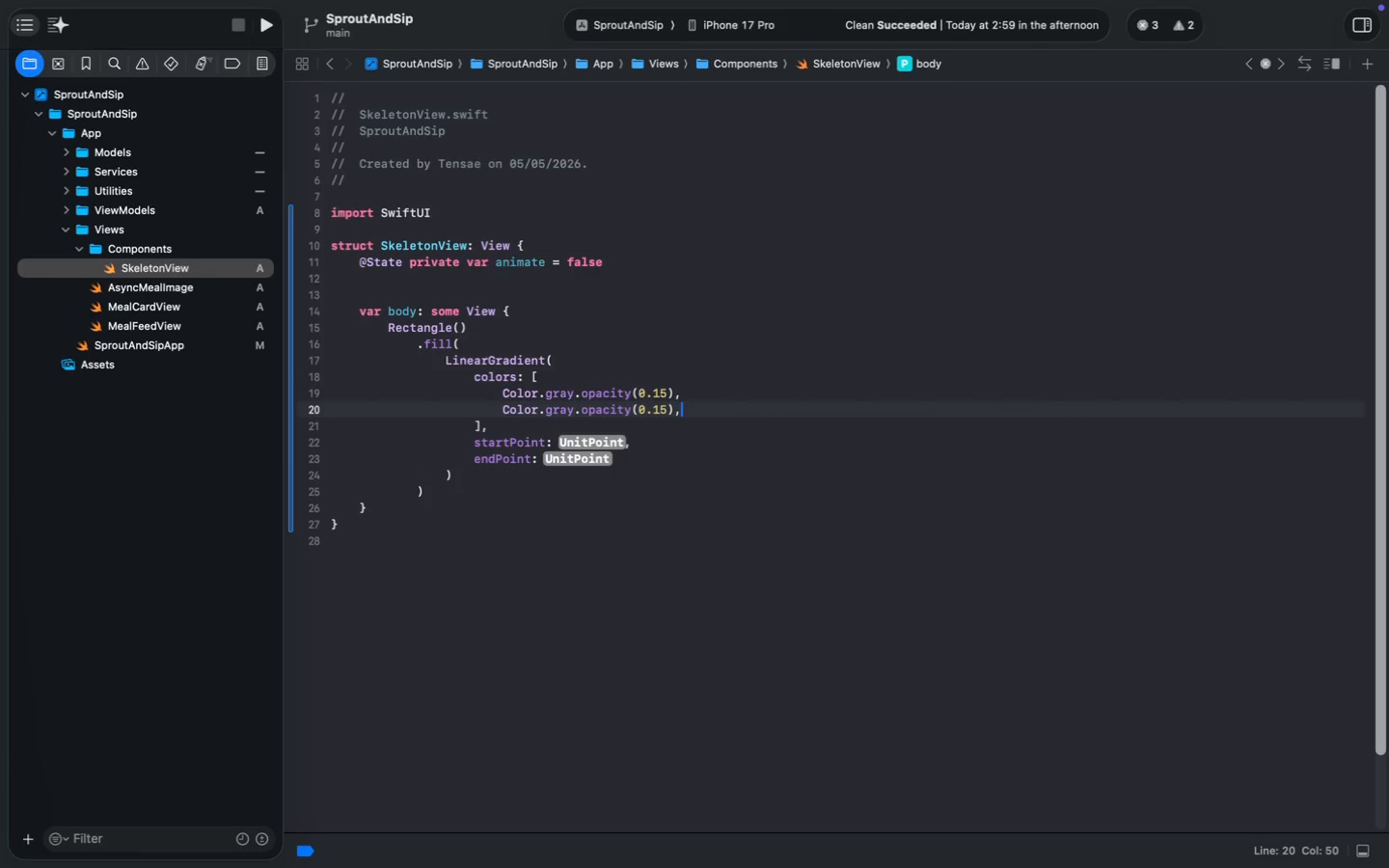 
key(ArrowLeft)
 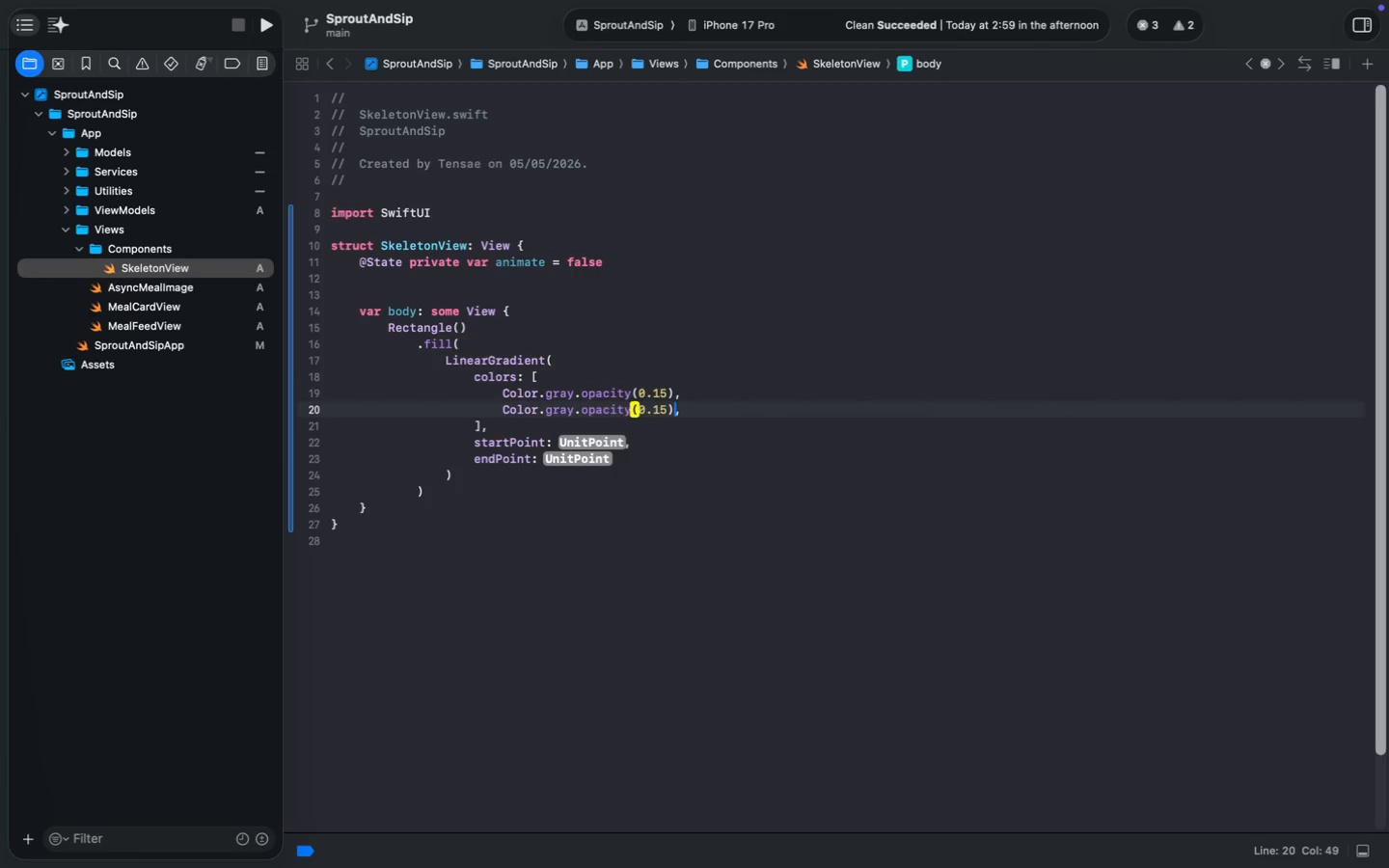 
key(ArrowLeft)
 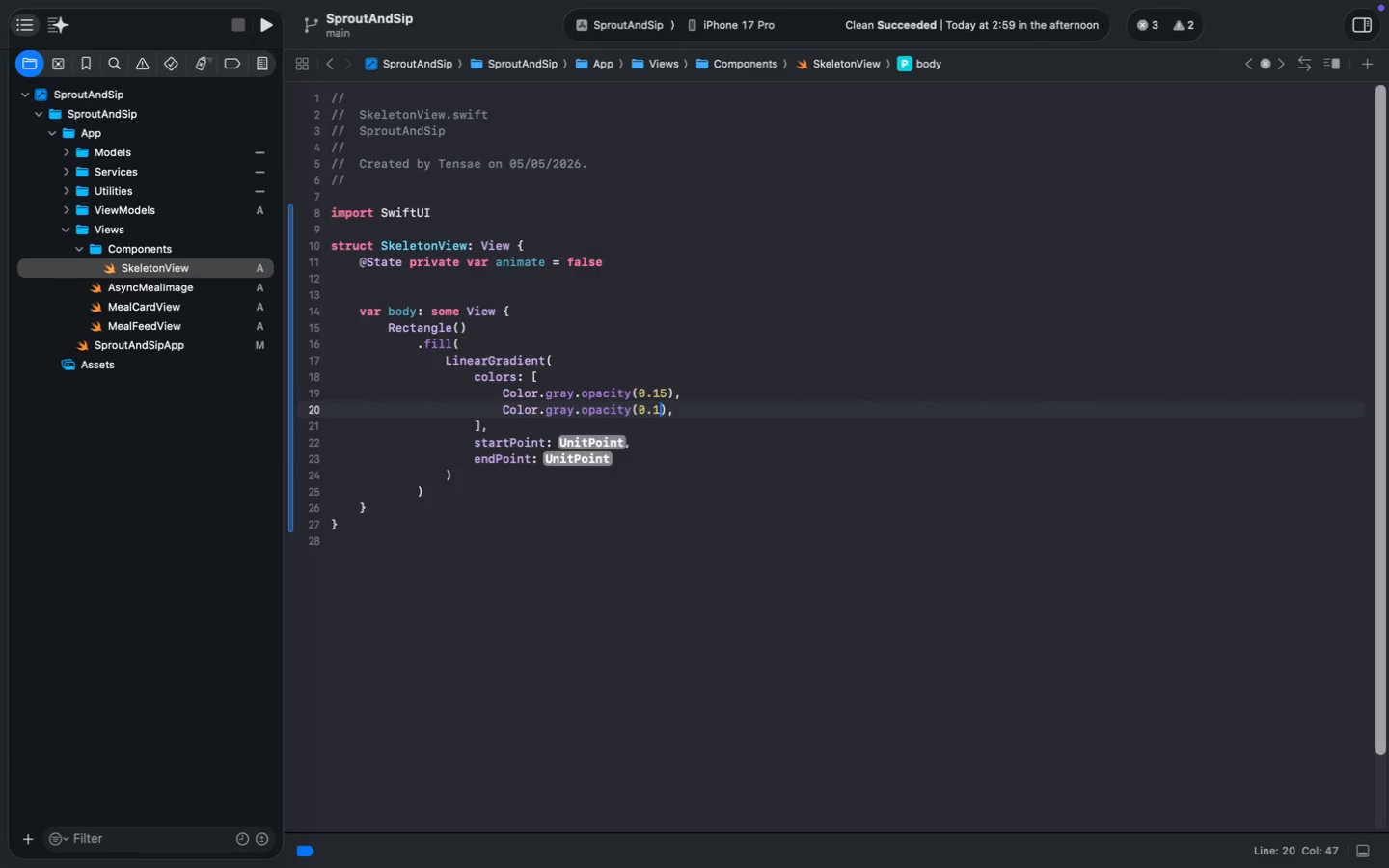 
key(Backspace)
 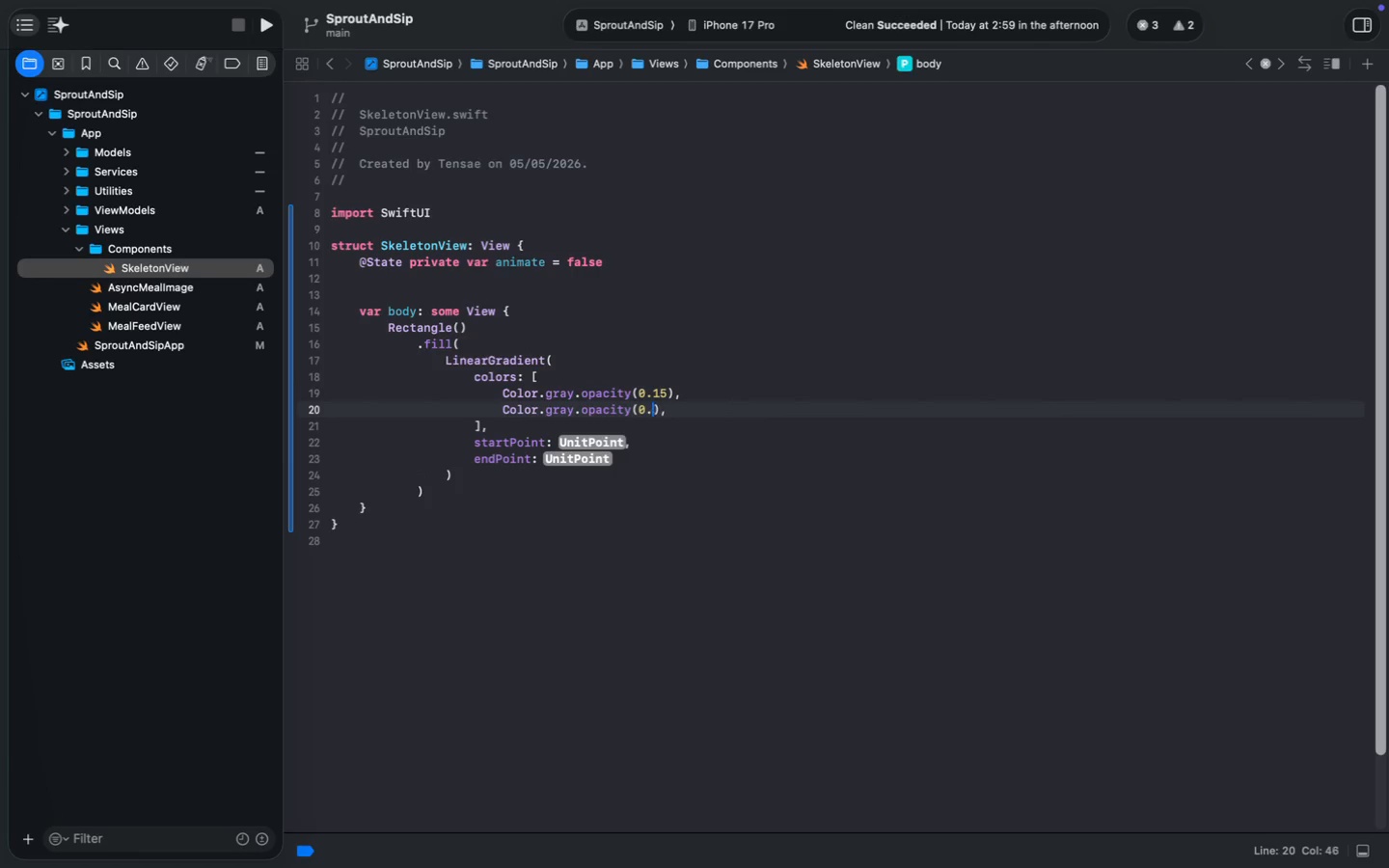 
key(Backspace)
 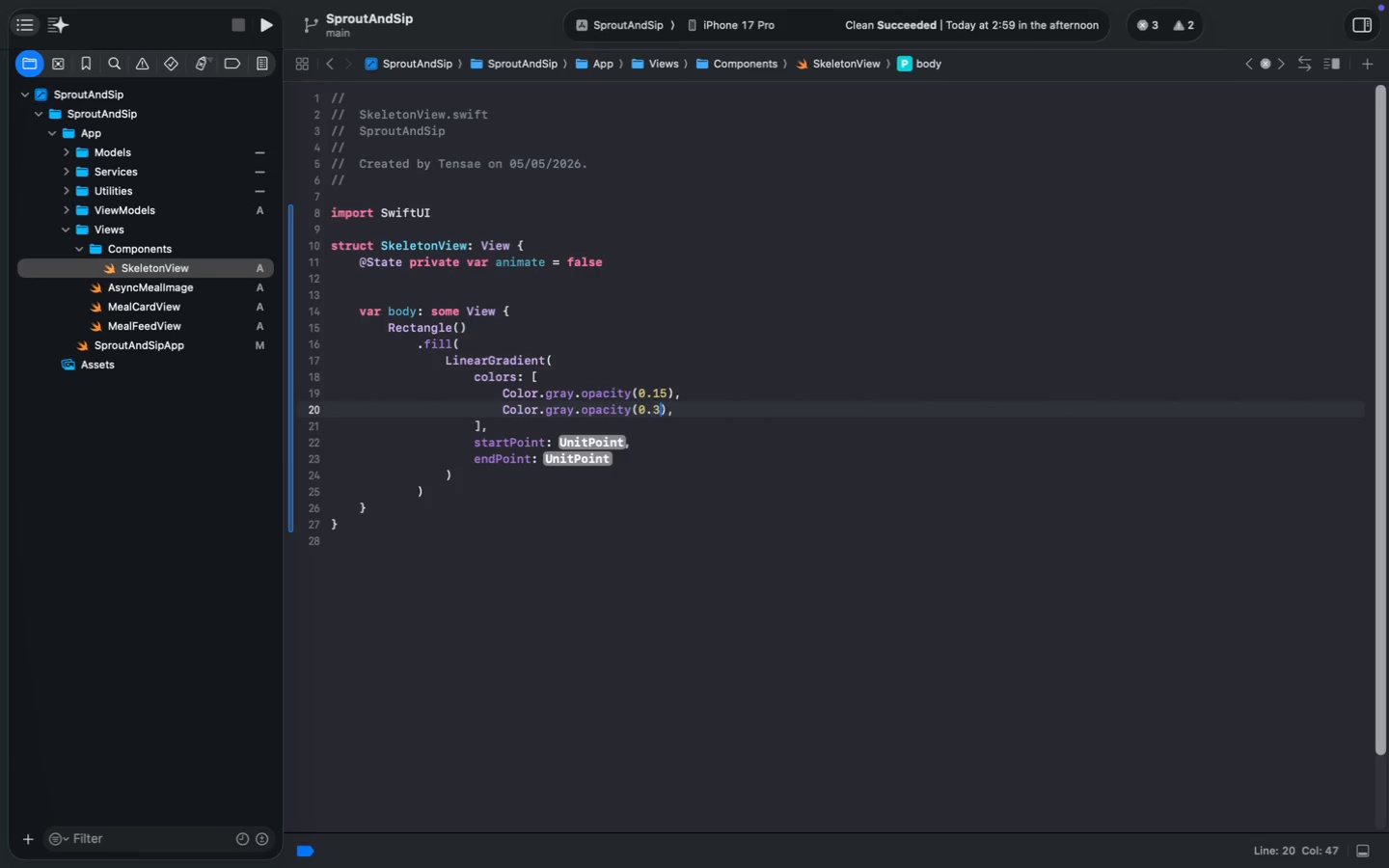 
key(3)
 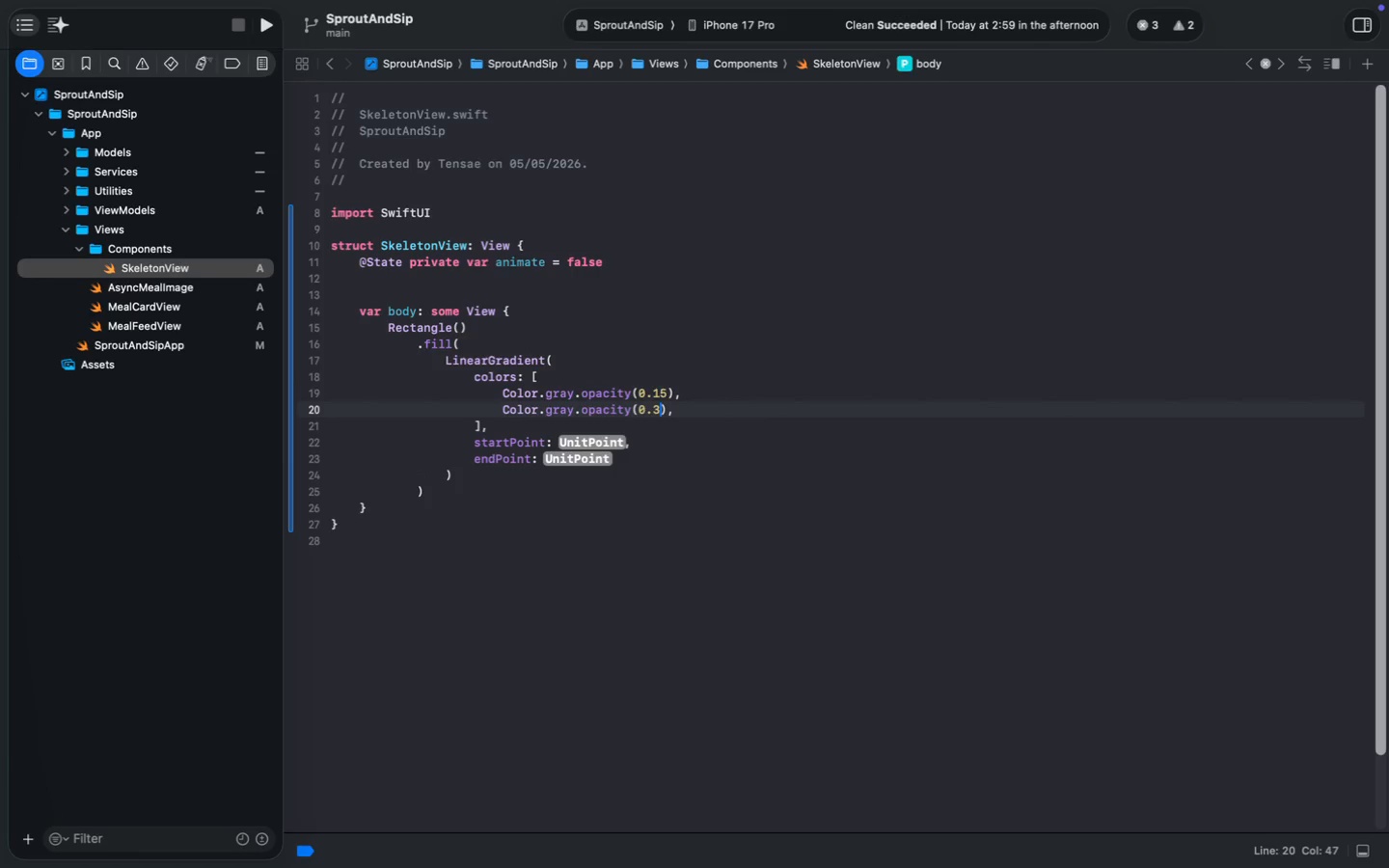 
key(ArrowRight)
 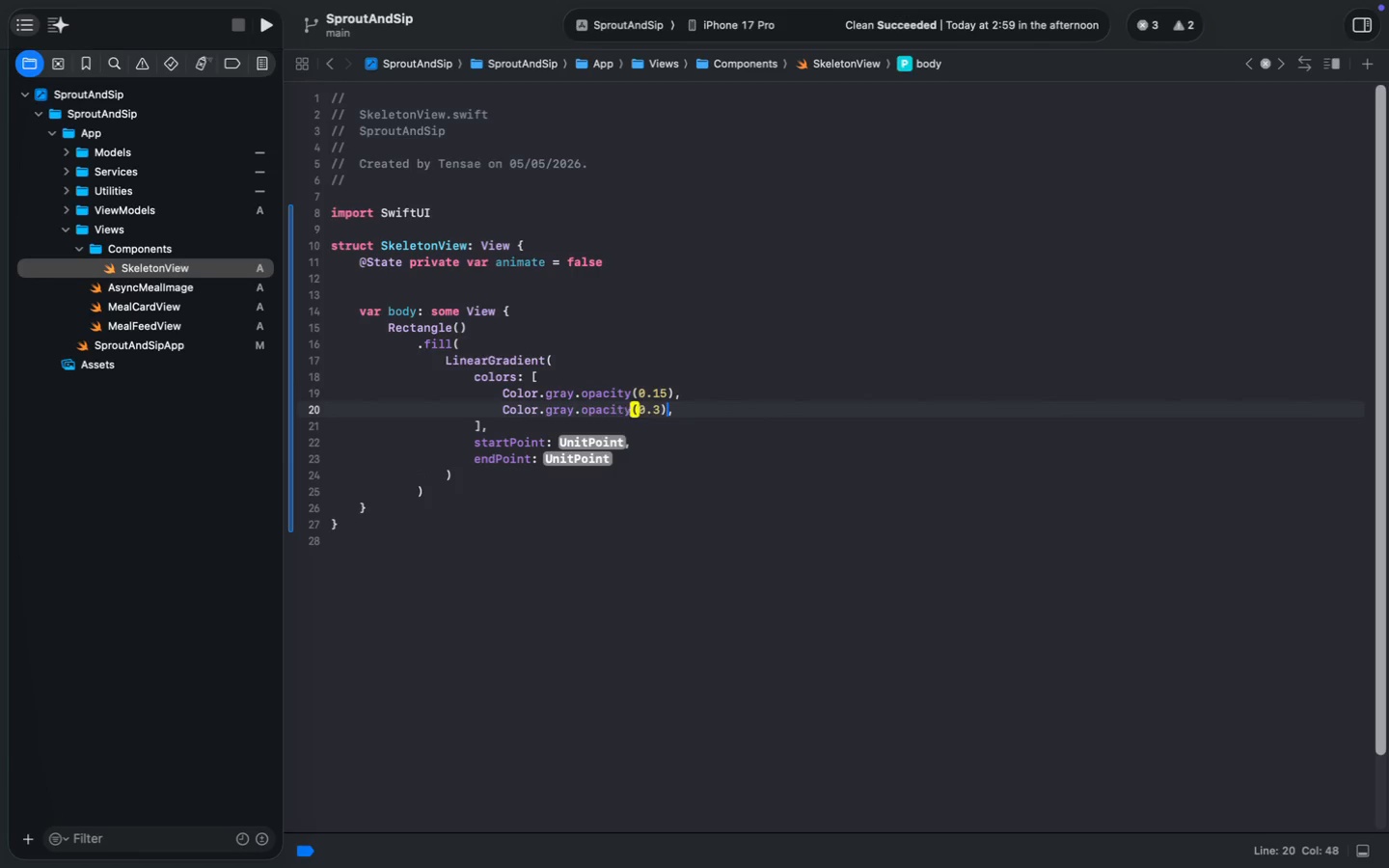 
key(ArrowRight)
 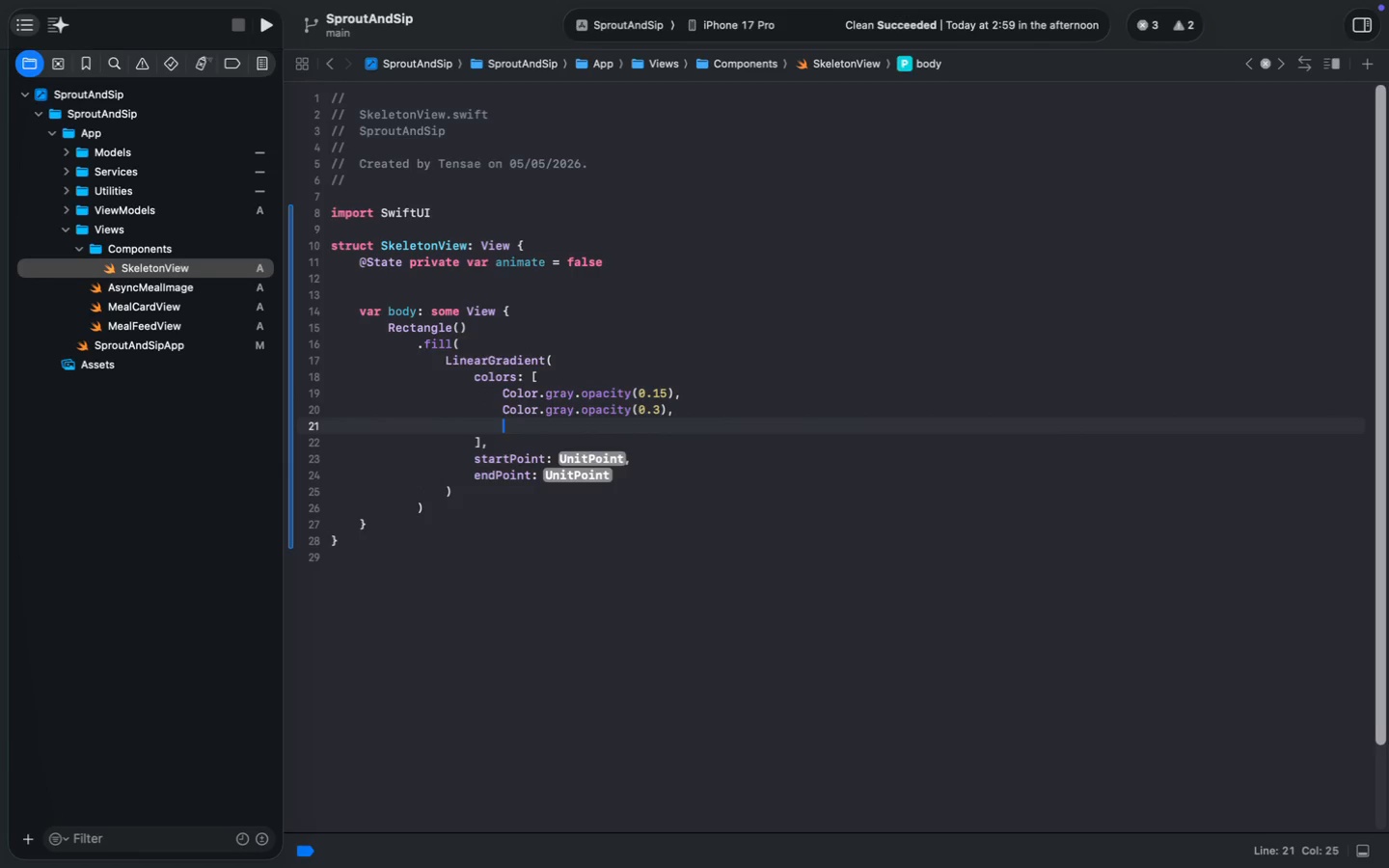 
key(Enter)
 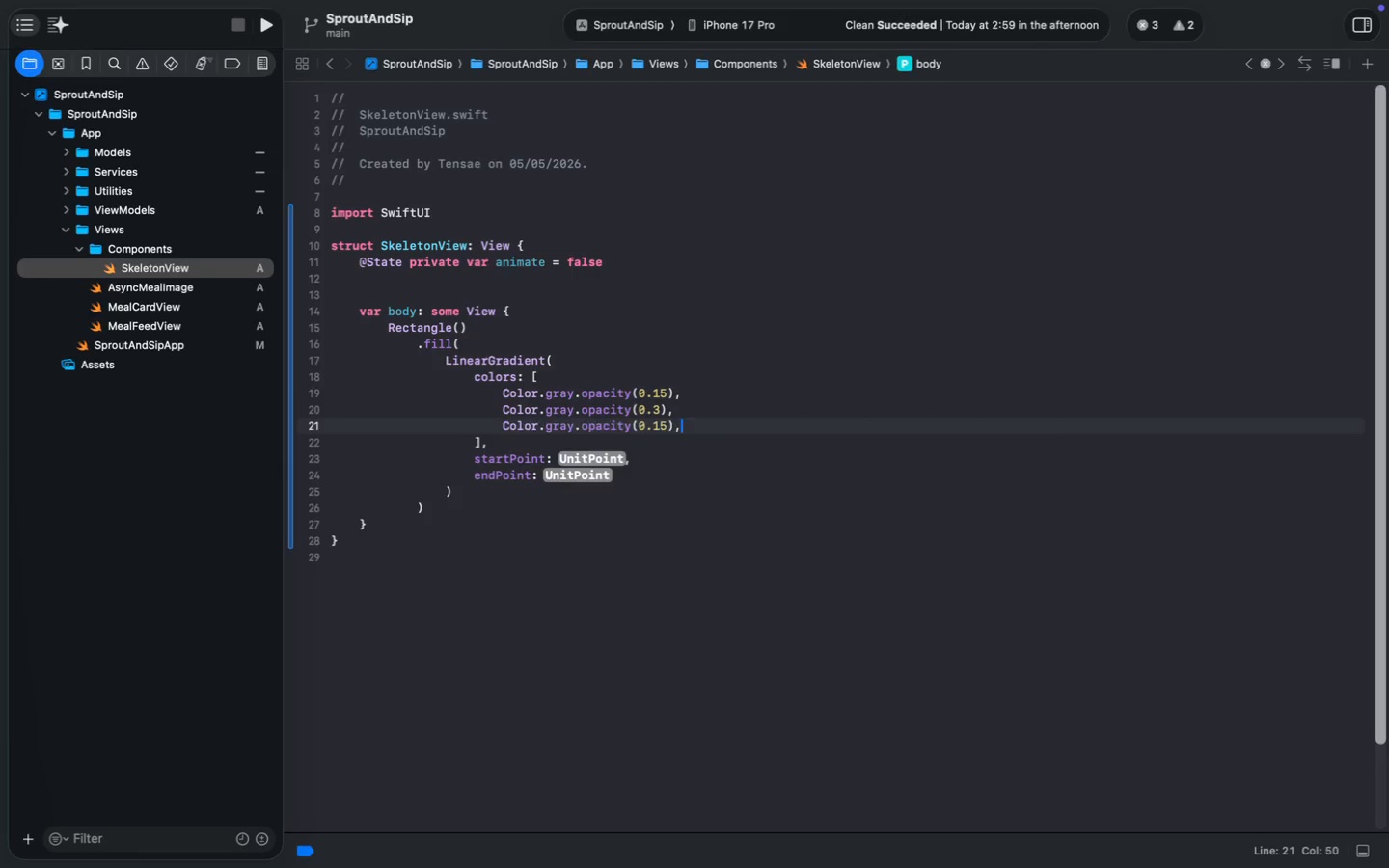 
key(Meta+V)
 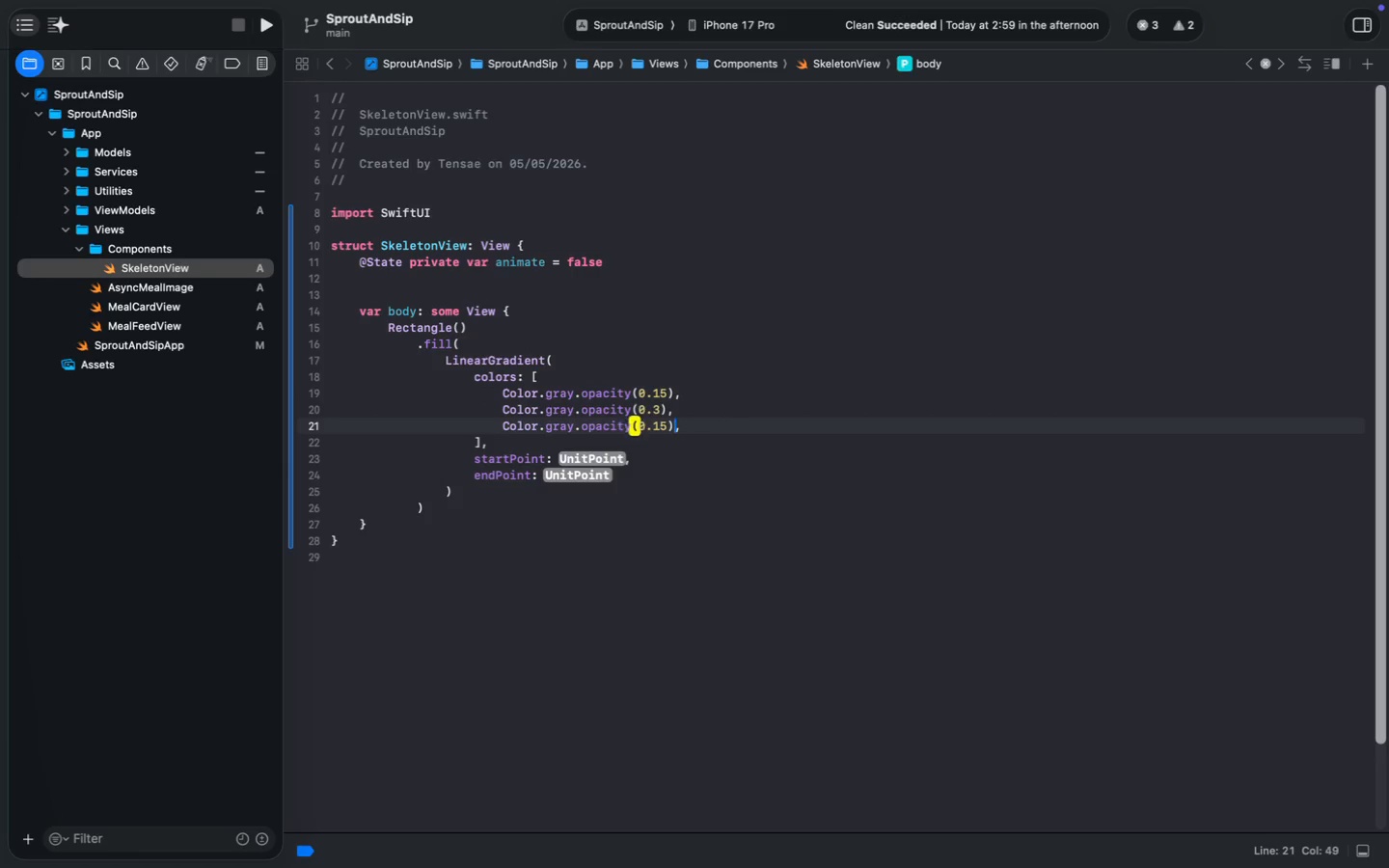 
key(ArrowLeft)
 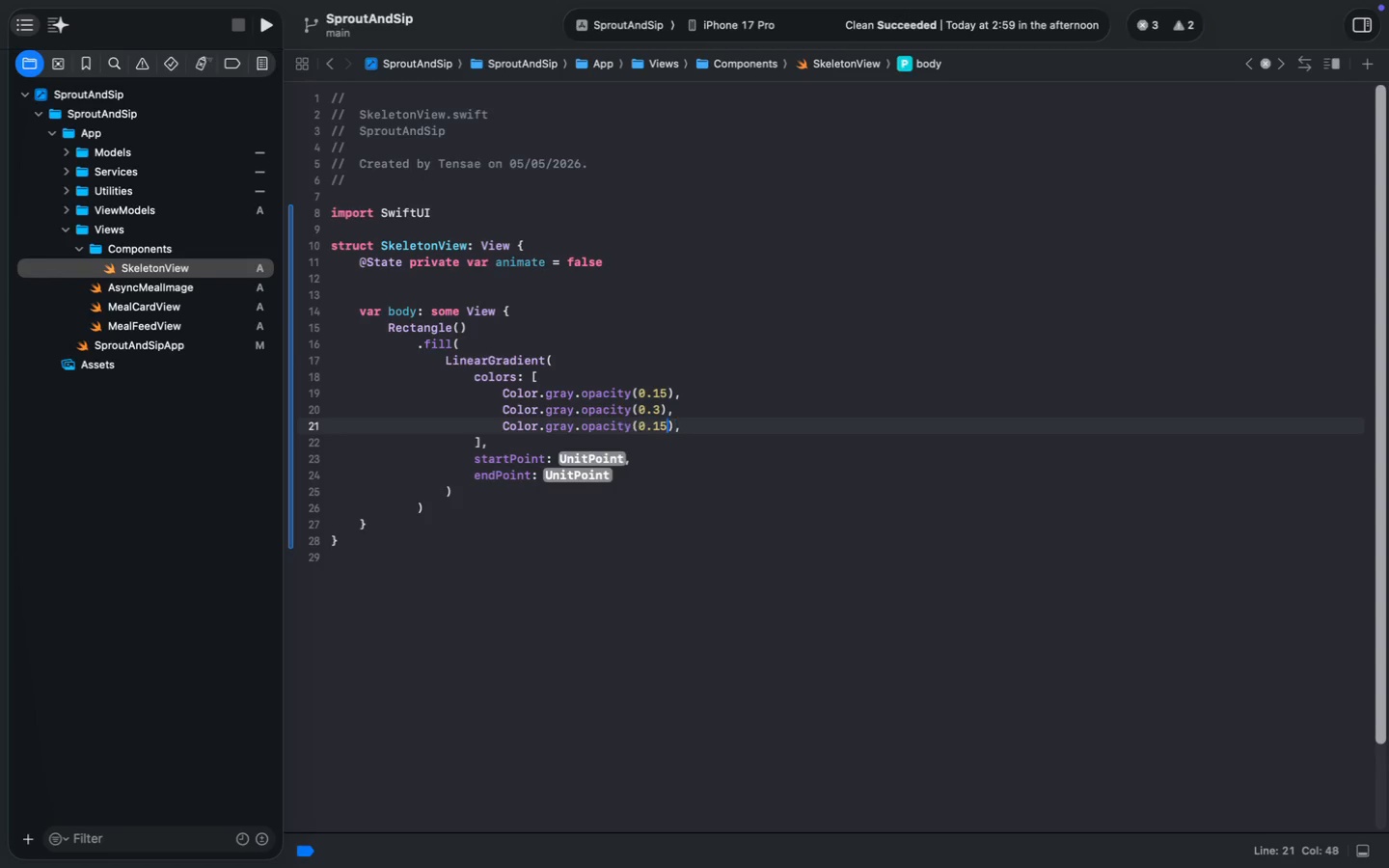 
key(ArrowLeft)
 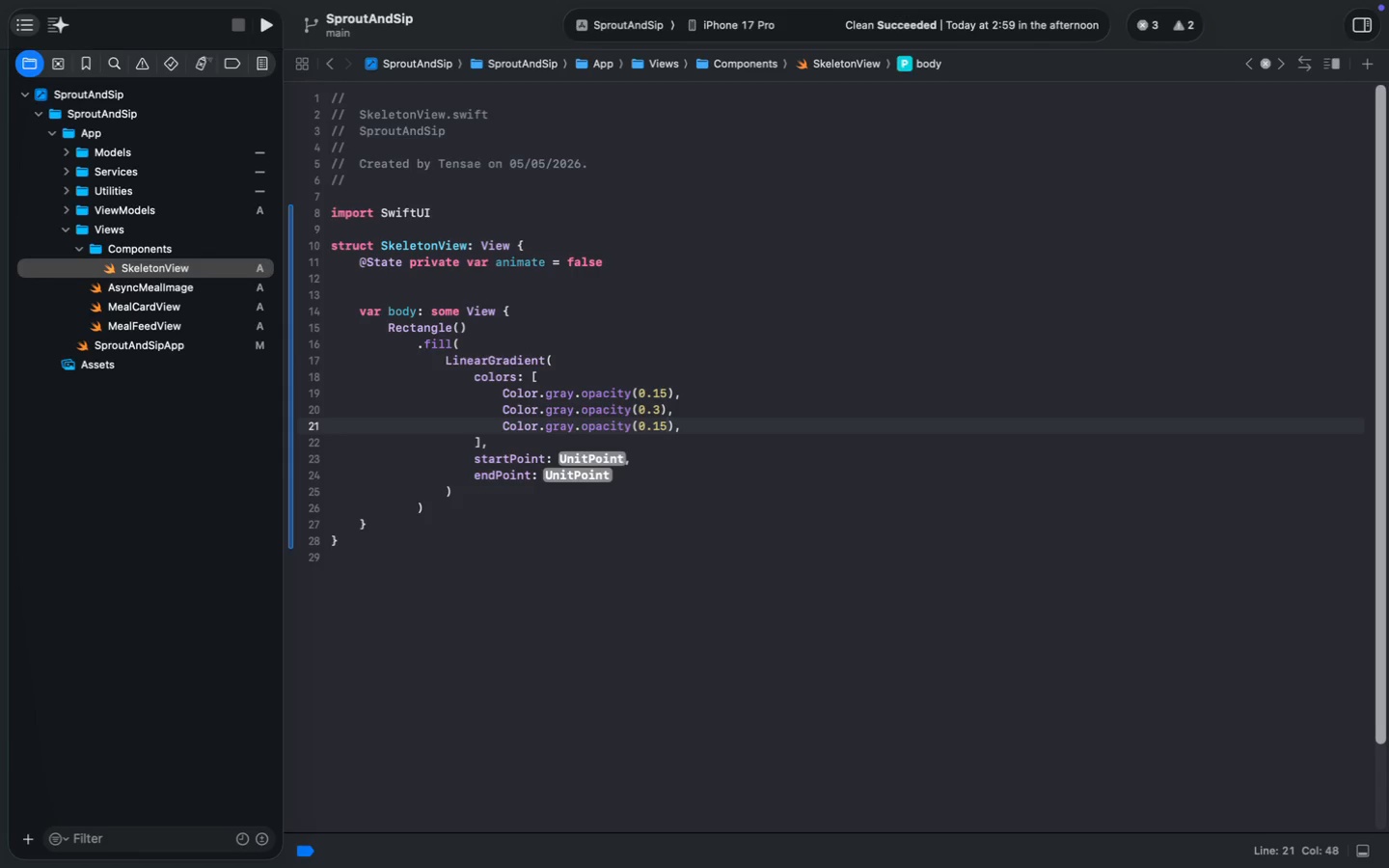 
key(ArrowDown)
 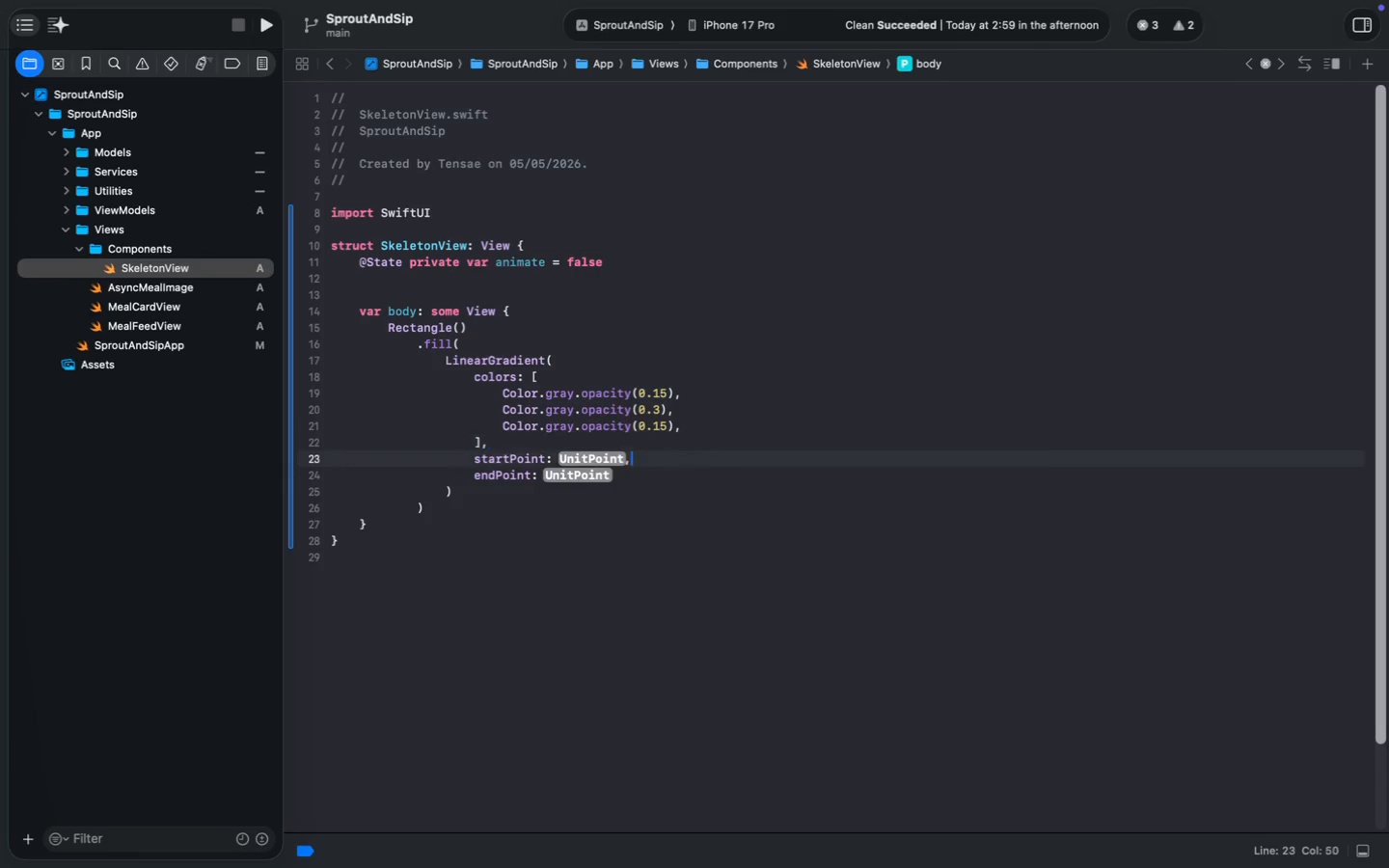 
key(ArrowDown)
 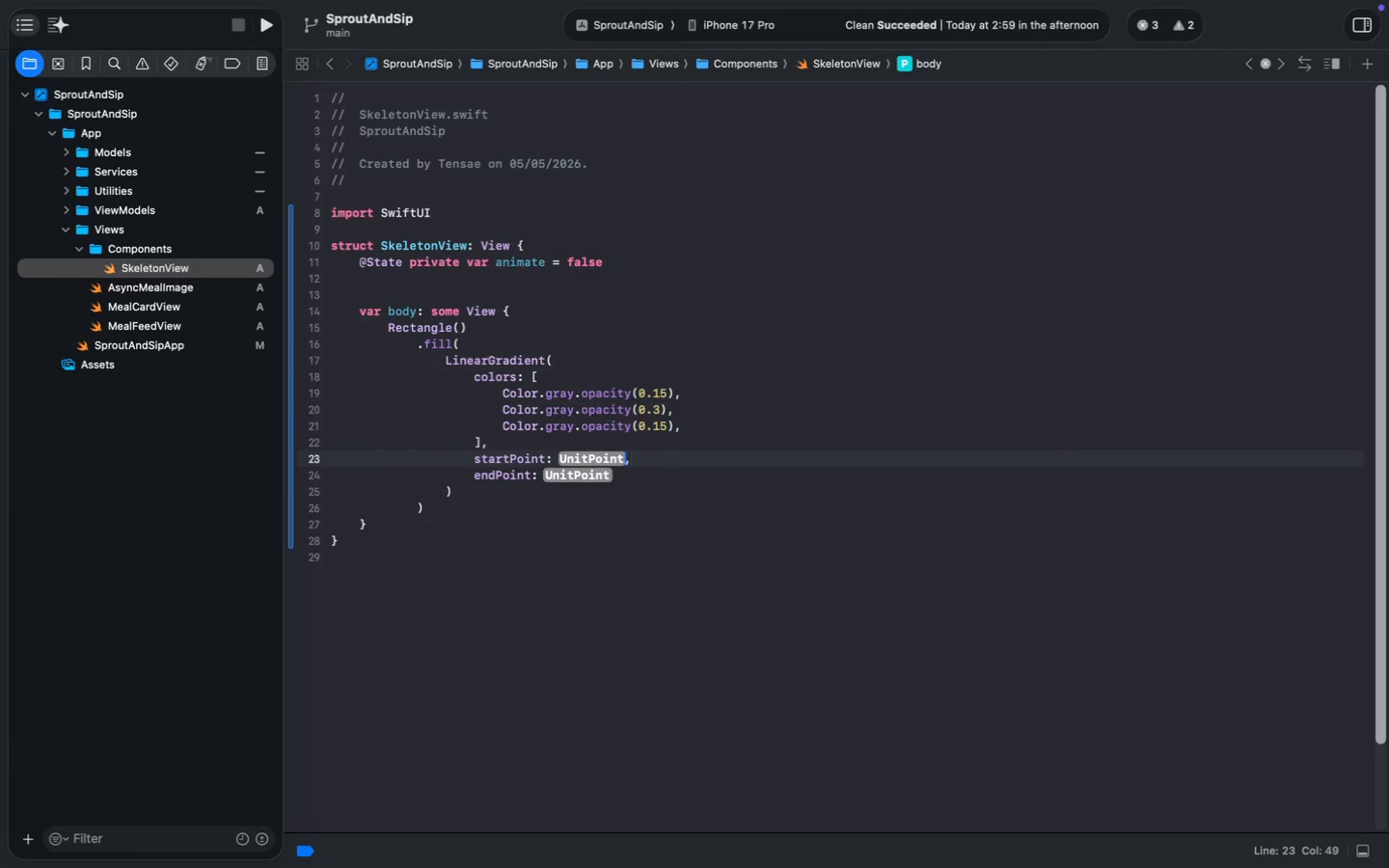 
key(ArrowLeft)
 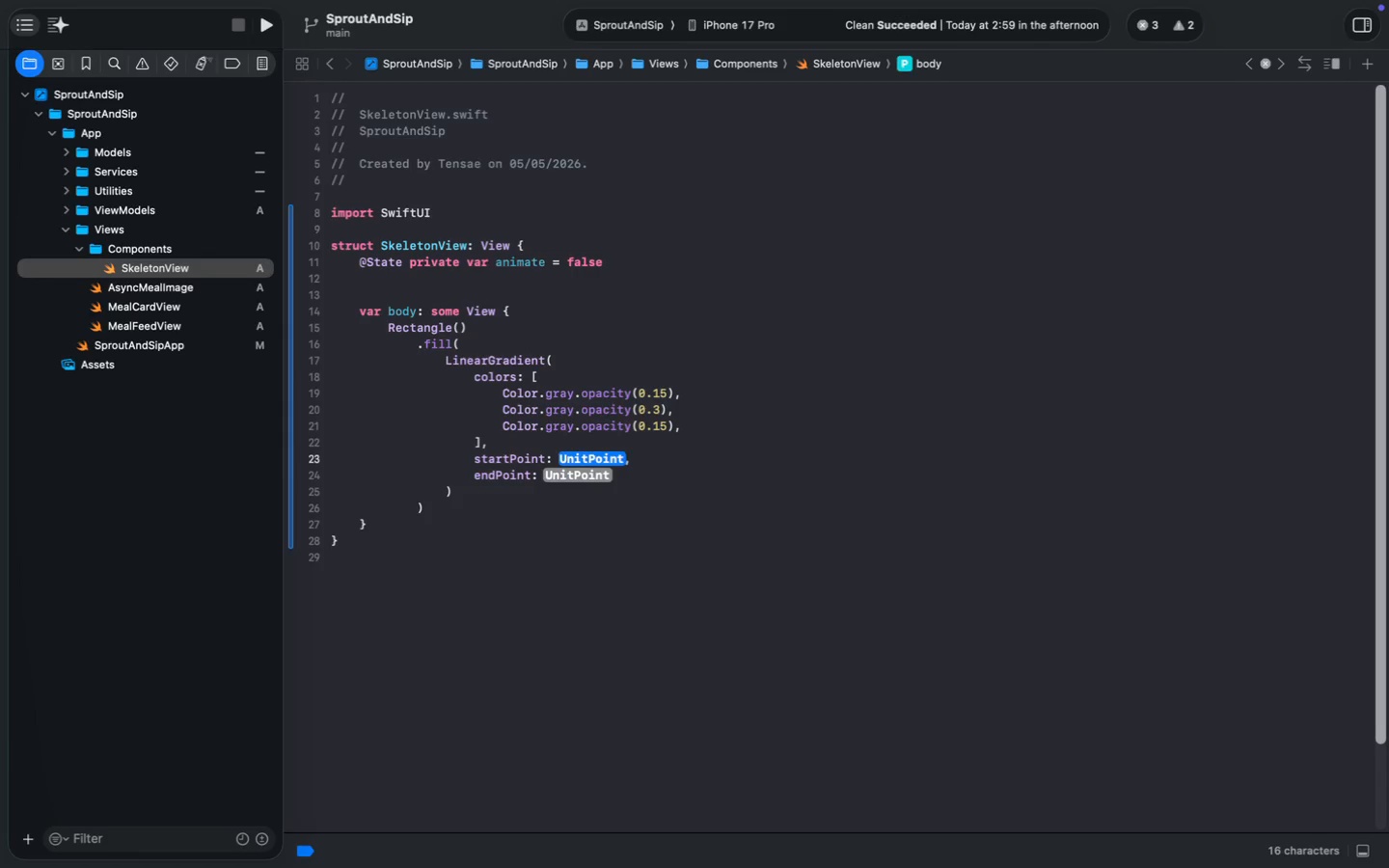 
key(ArrowLeft)
 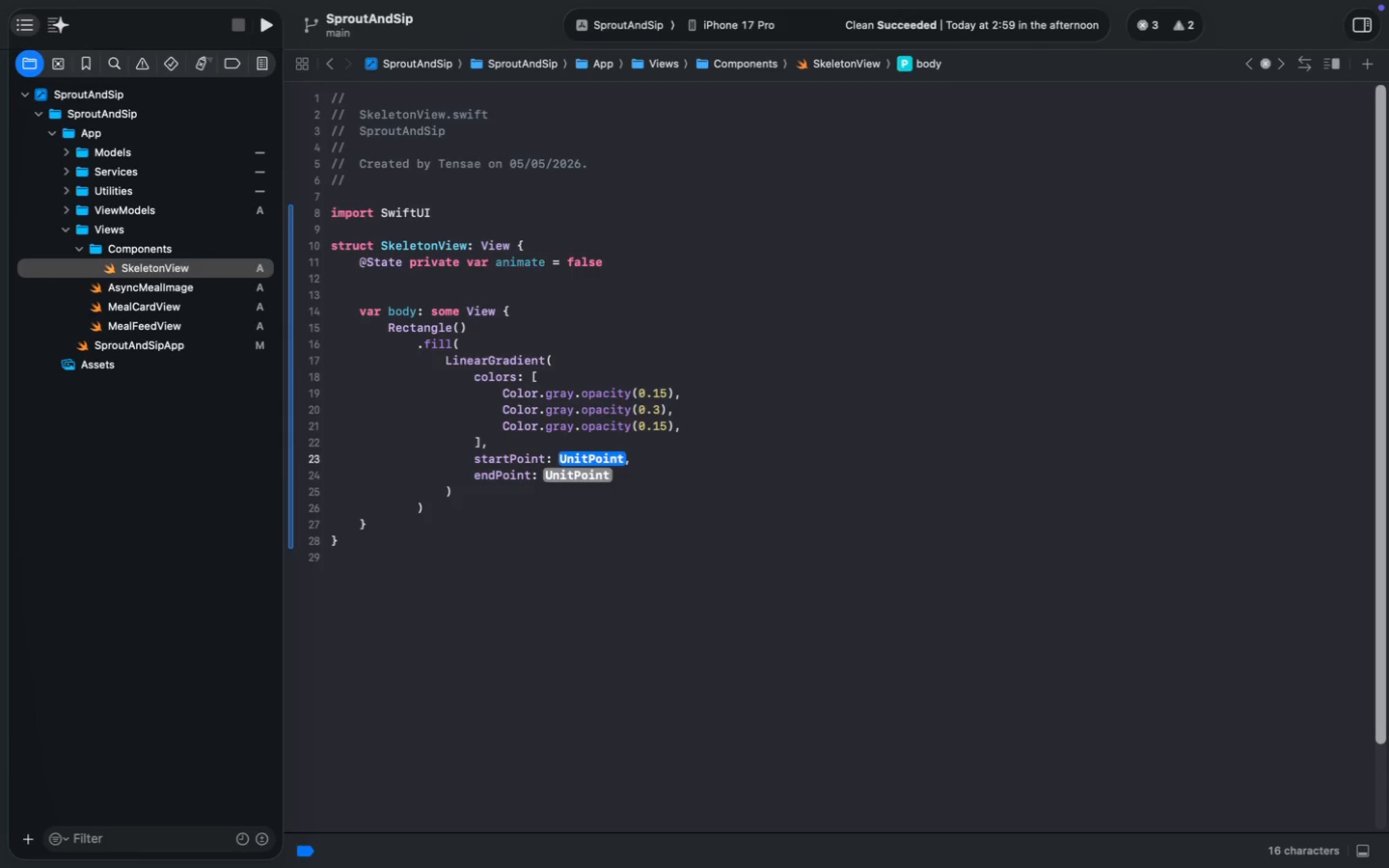 
key(Period)
 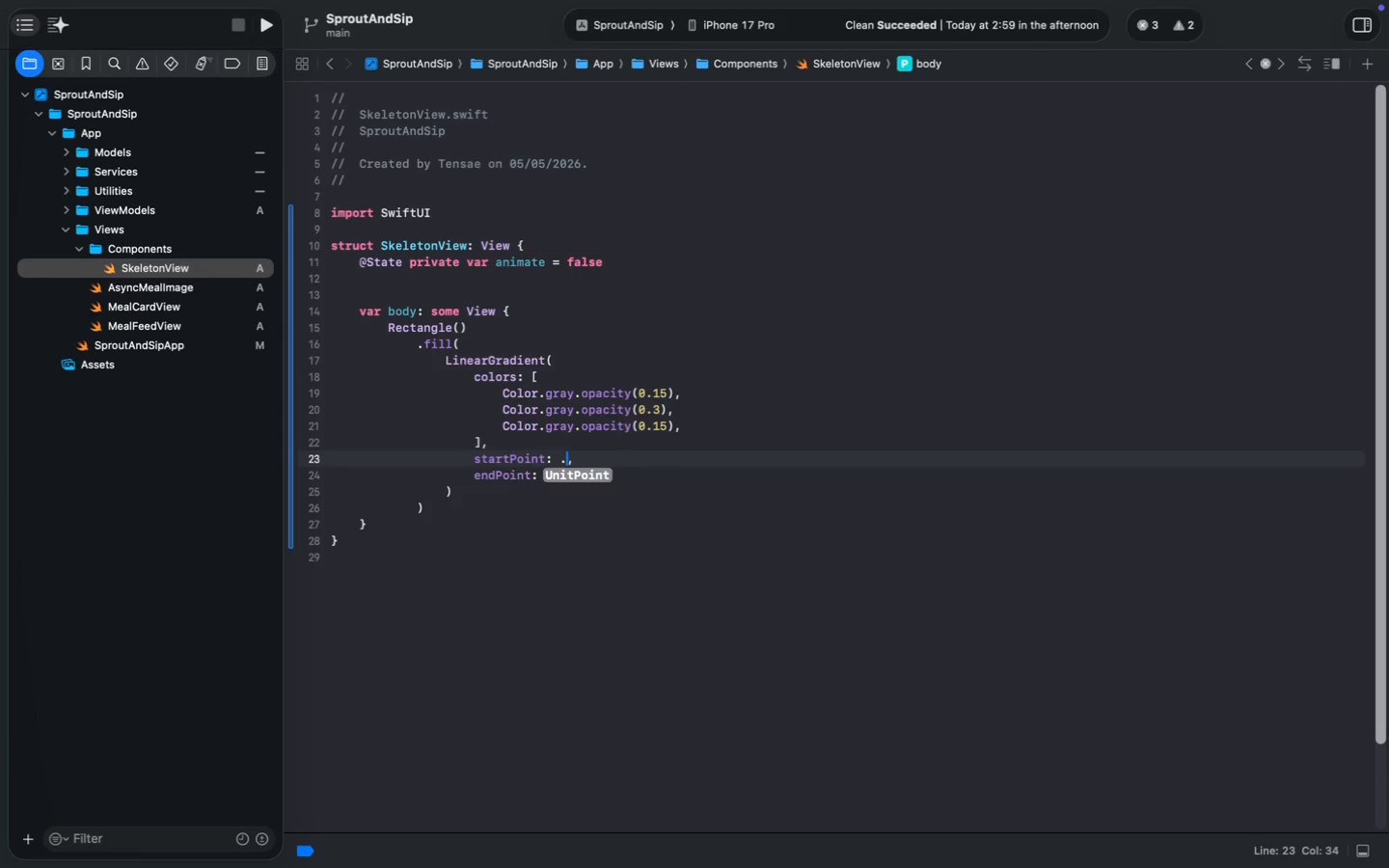 
key(L)
 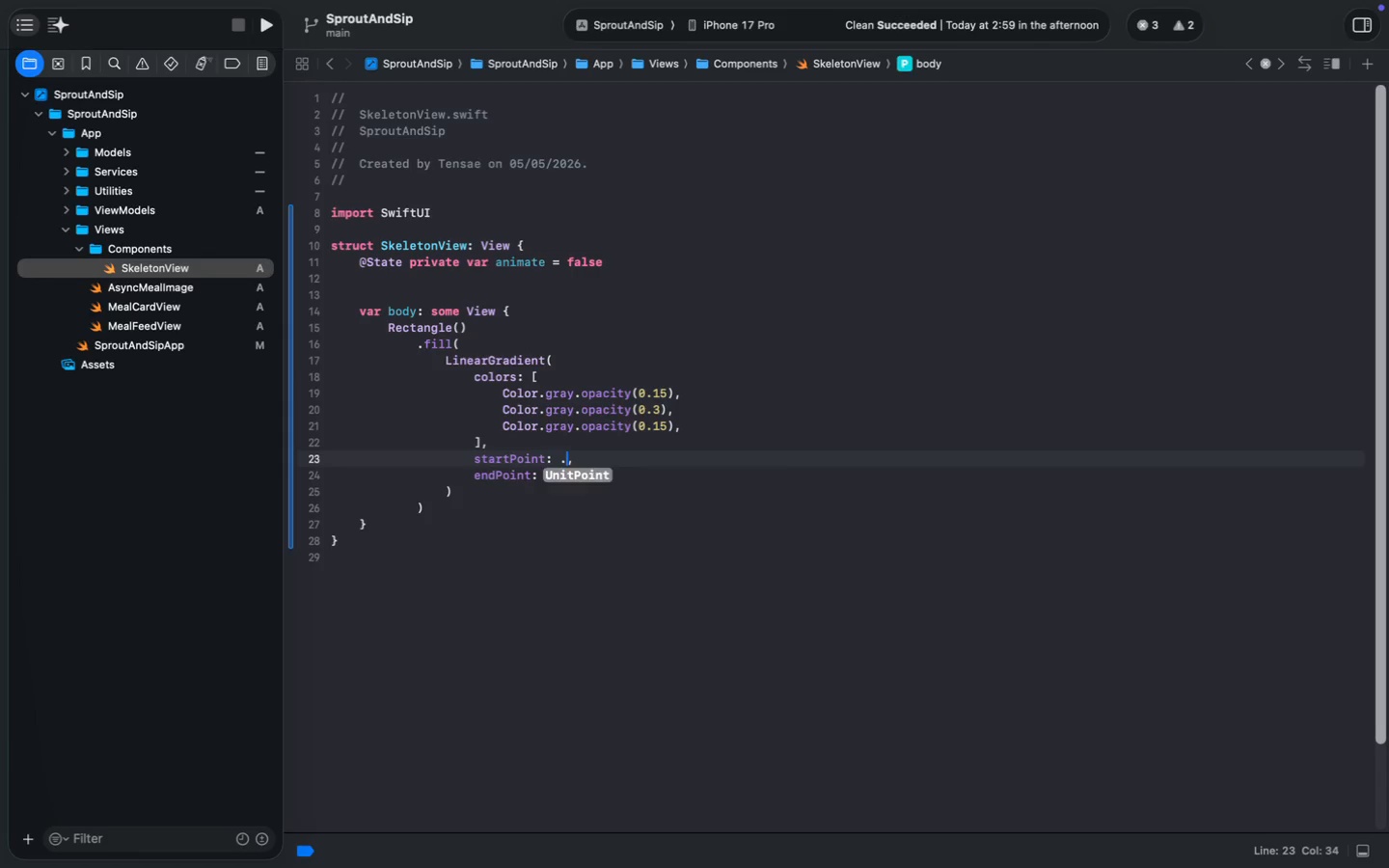 
key(Enter)
 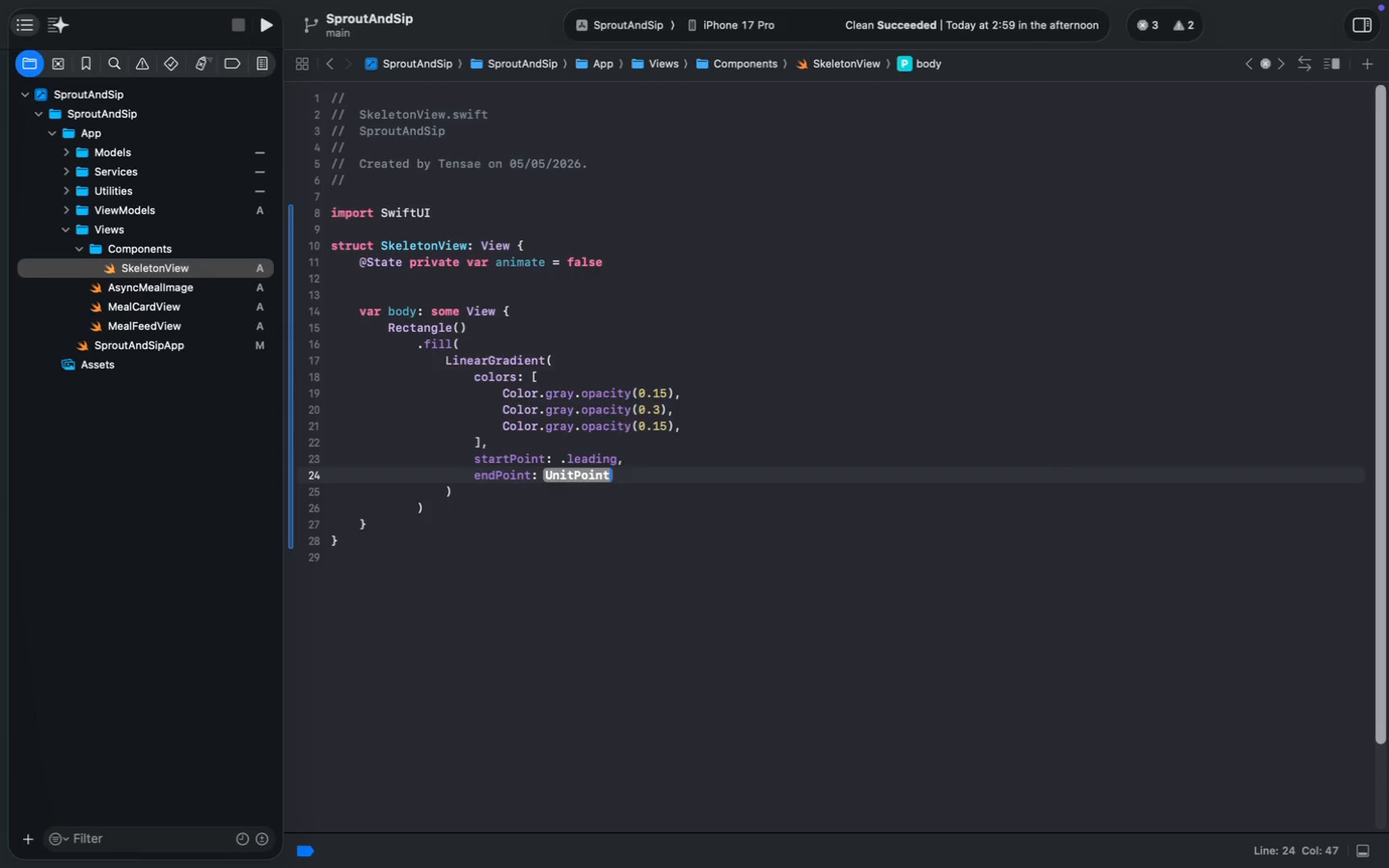 
key(ArrowDown)
 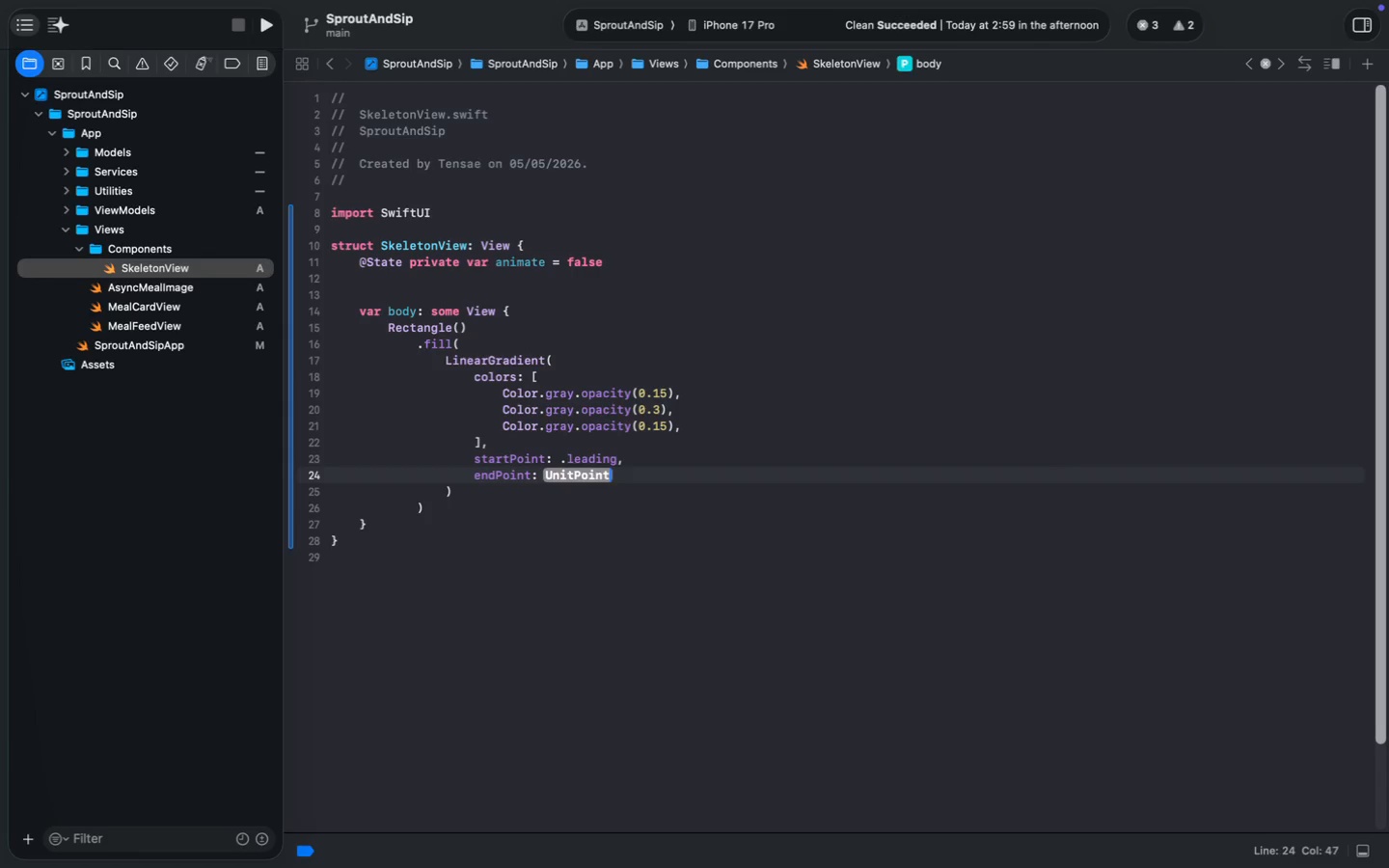 
key(ArrowLeft)
 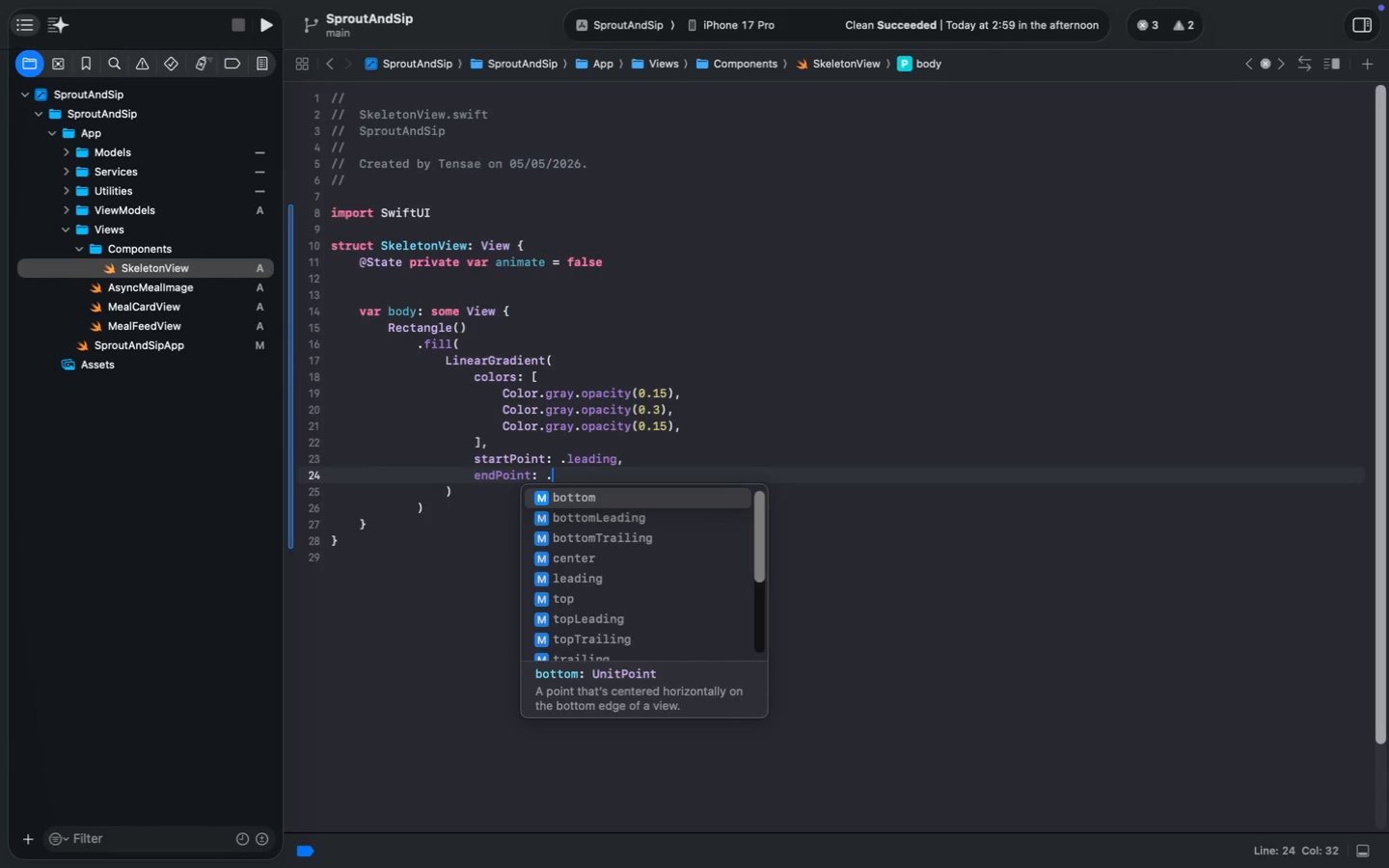 
type(tr)
key(Backspace)
key(Backspace)
type(.tr)
 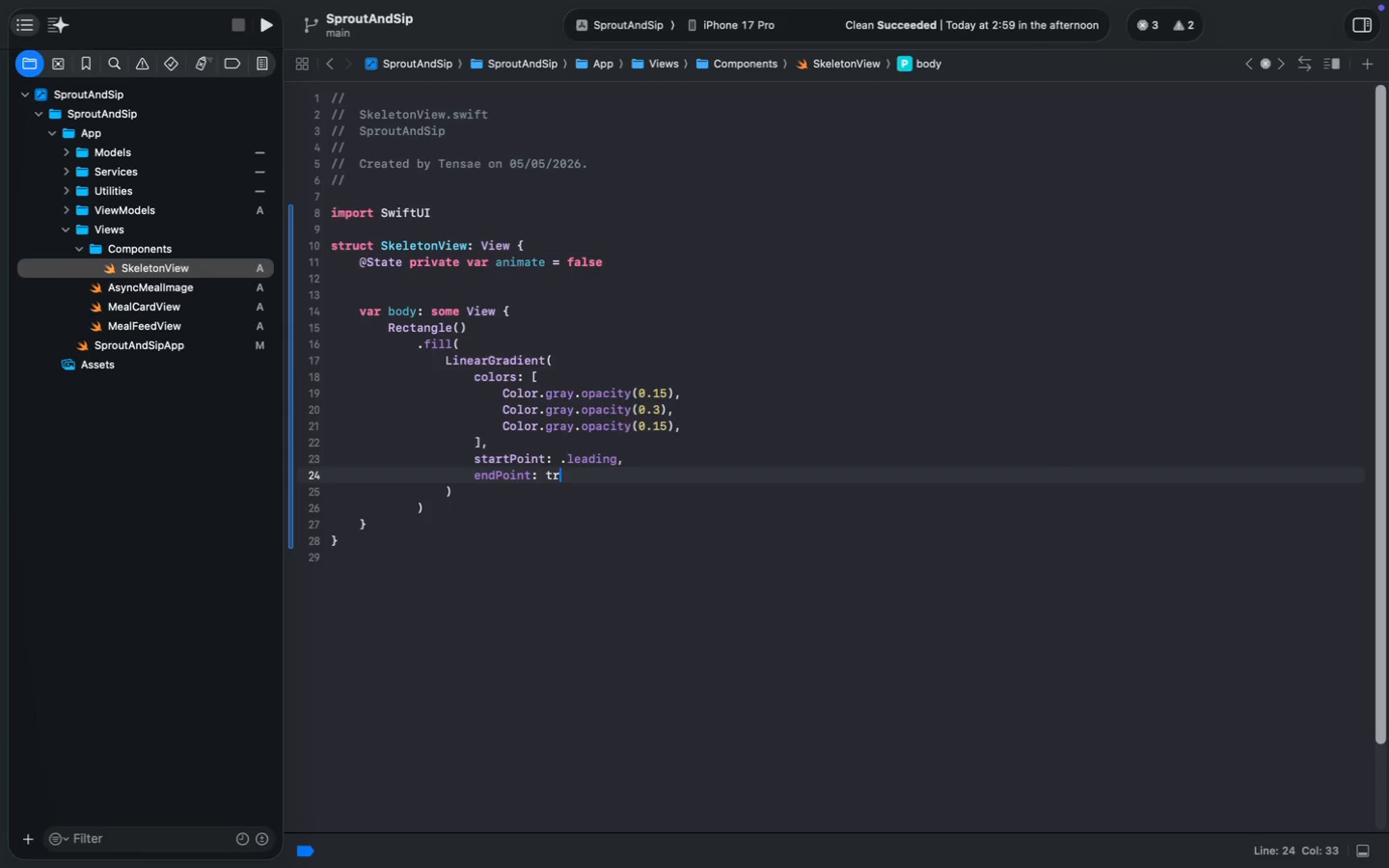 
key(Enter)
 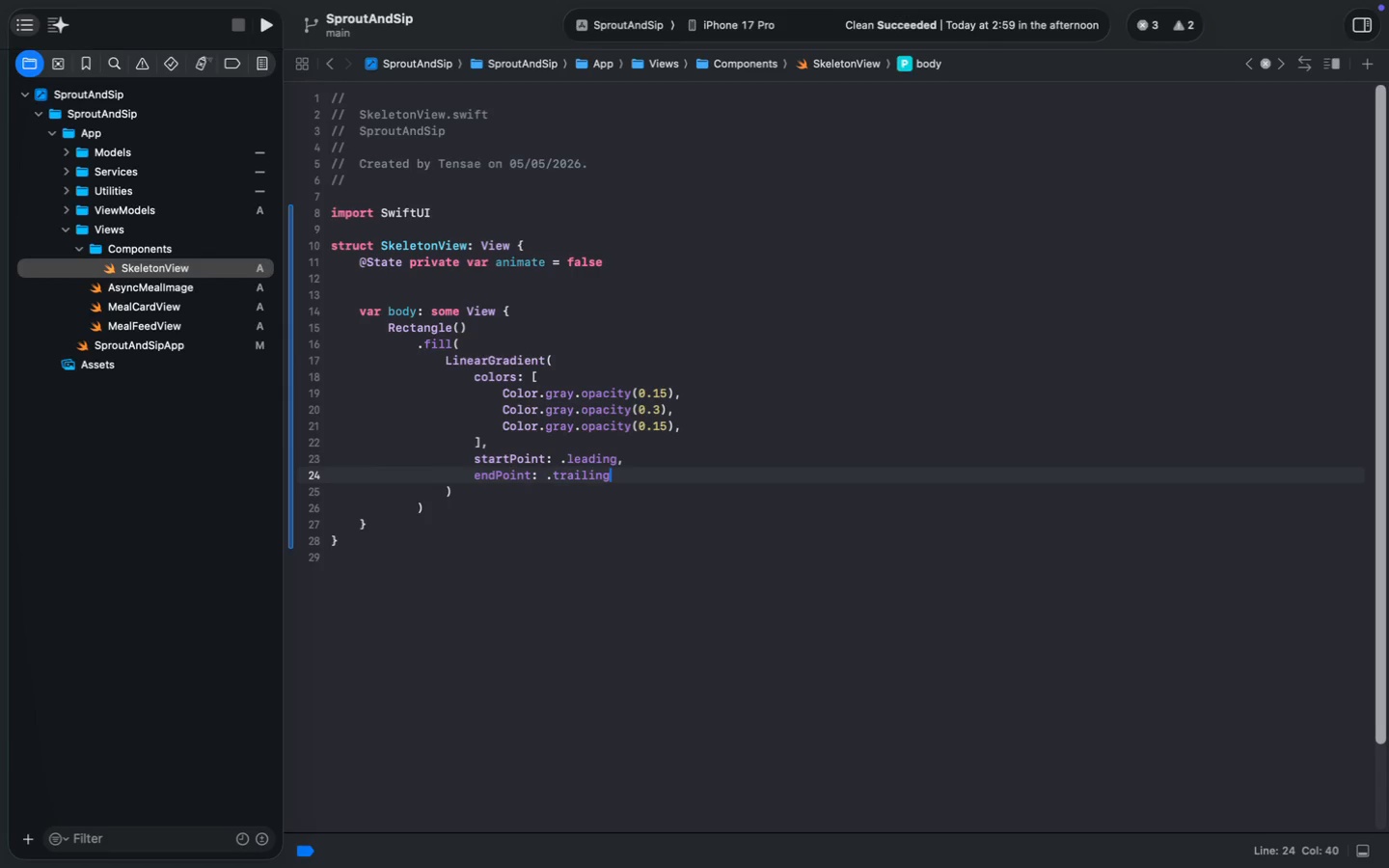 
key(ArrowDown)
 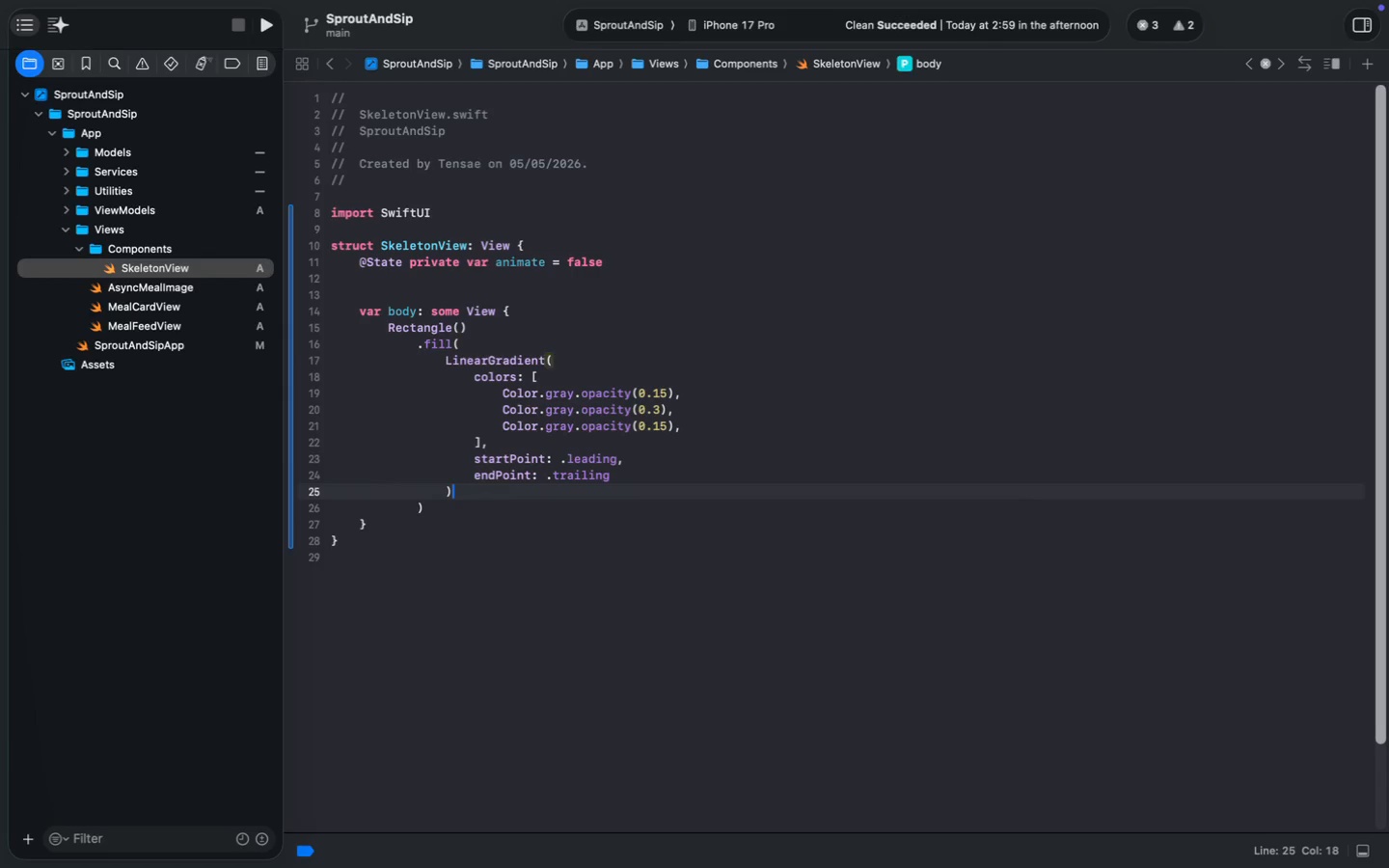 
key(ArrowDown)
 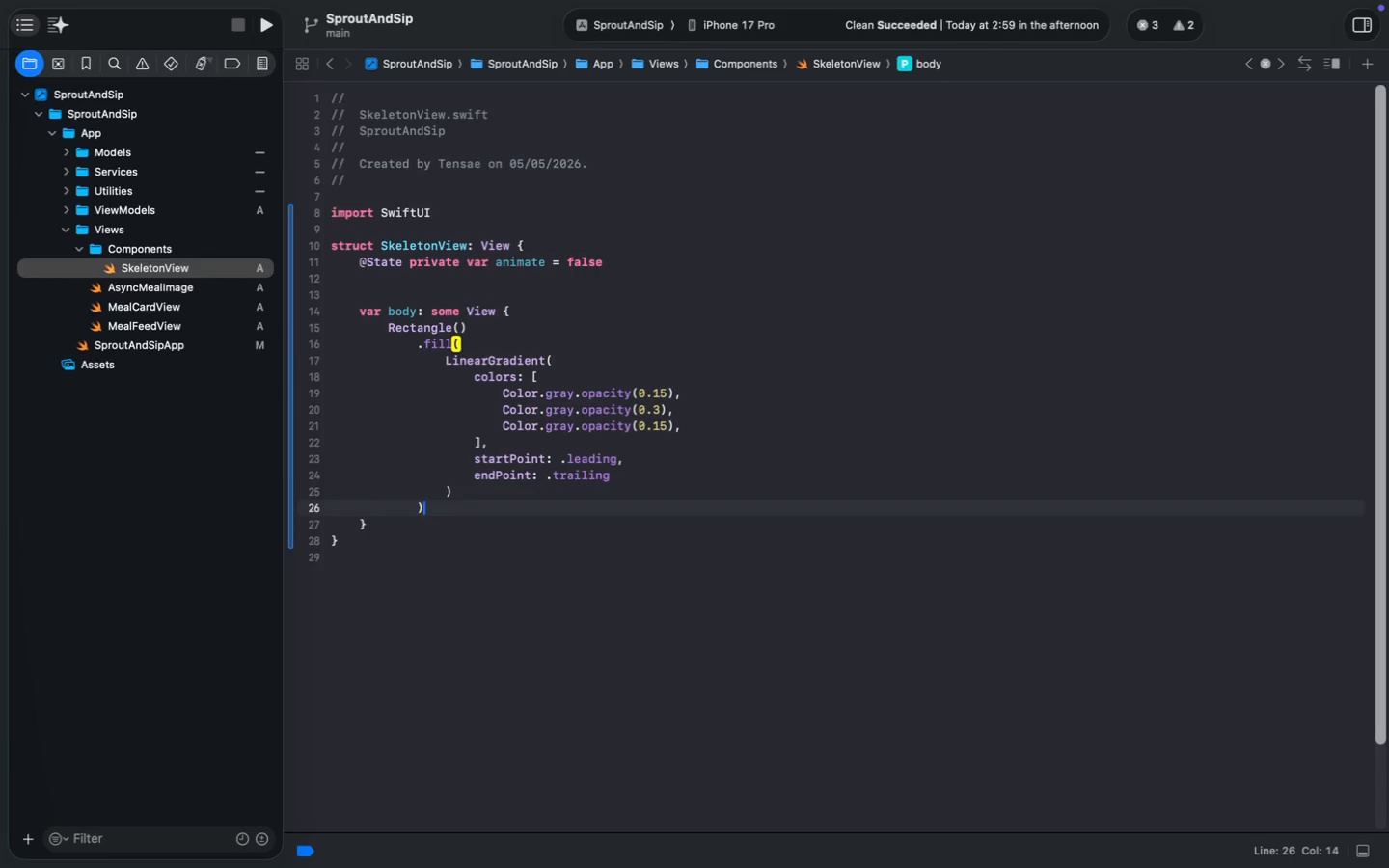 
key(Enter)
 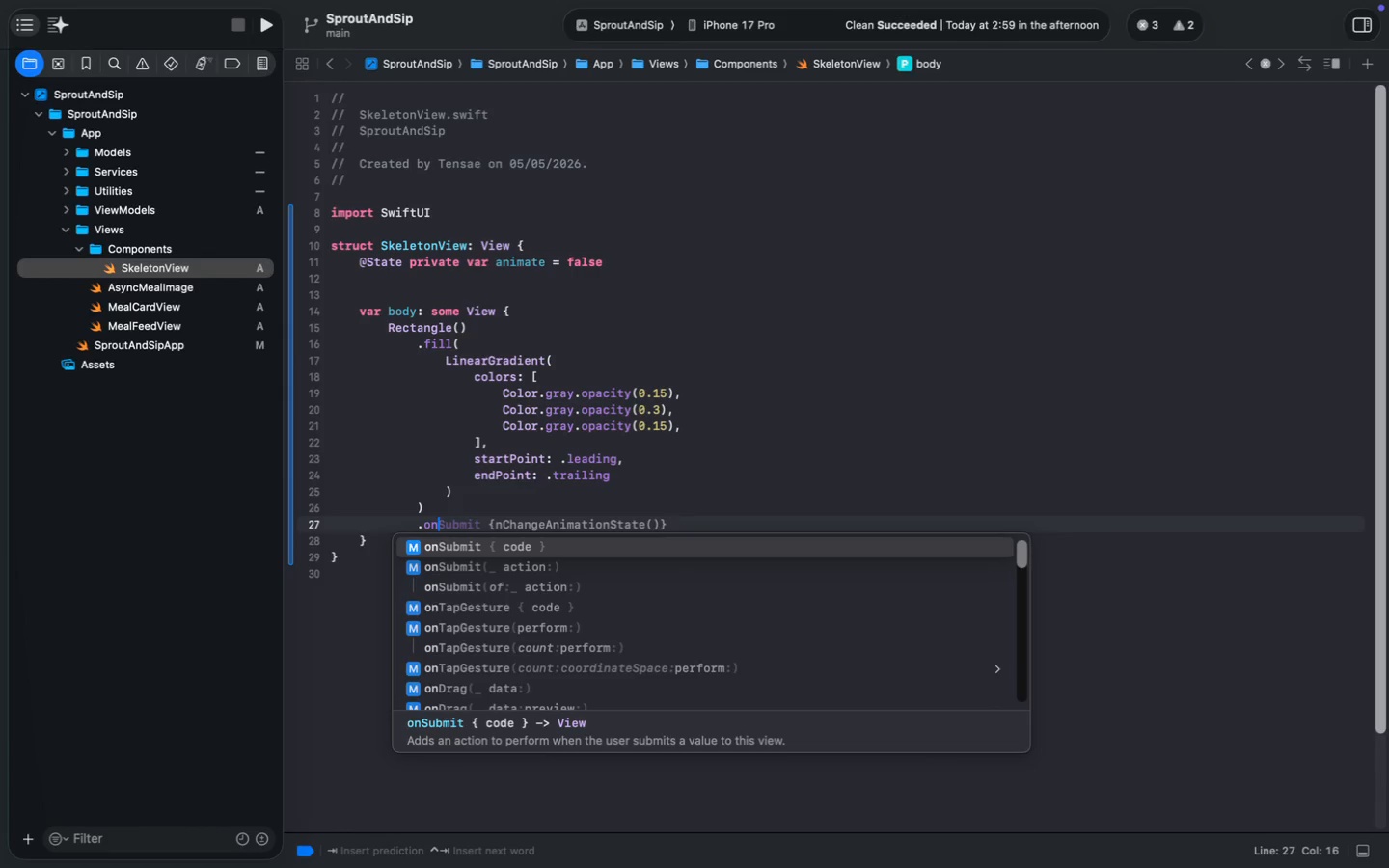 
type(.onap)
 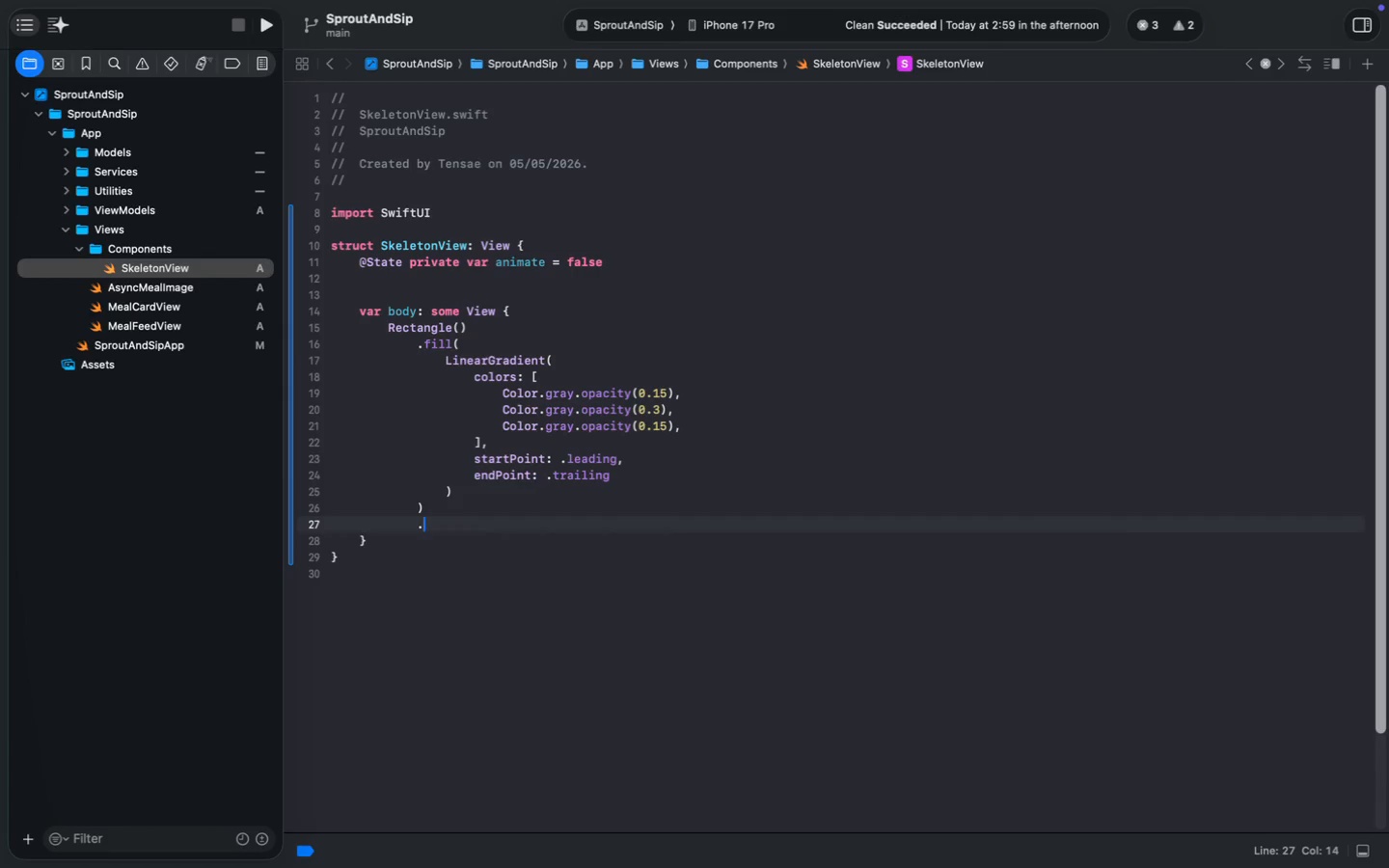 
key(Enter)
 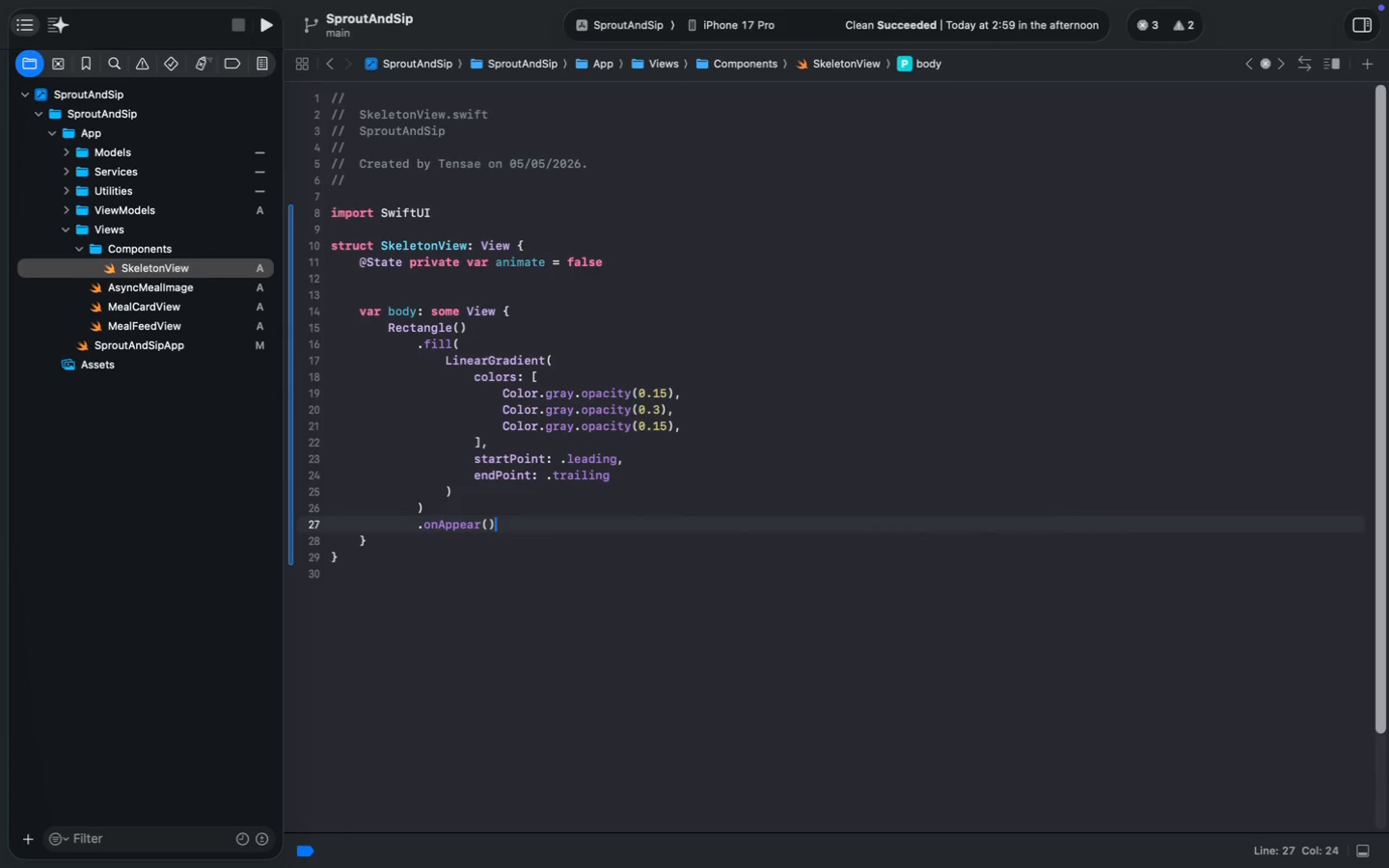 
key(Backspace)
 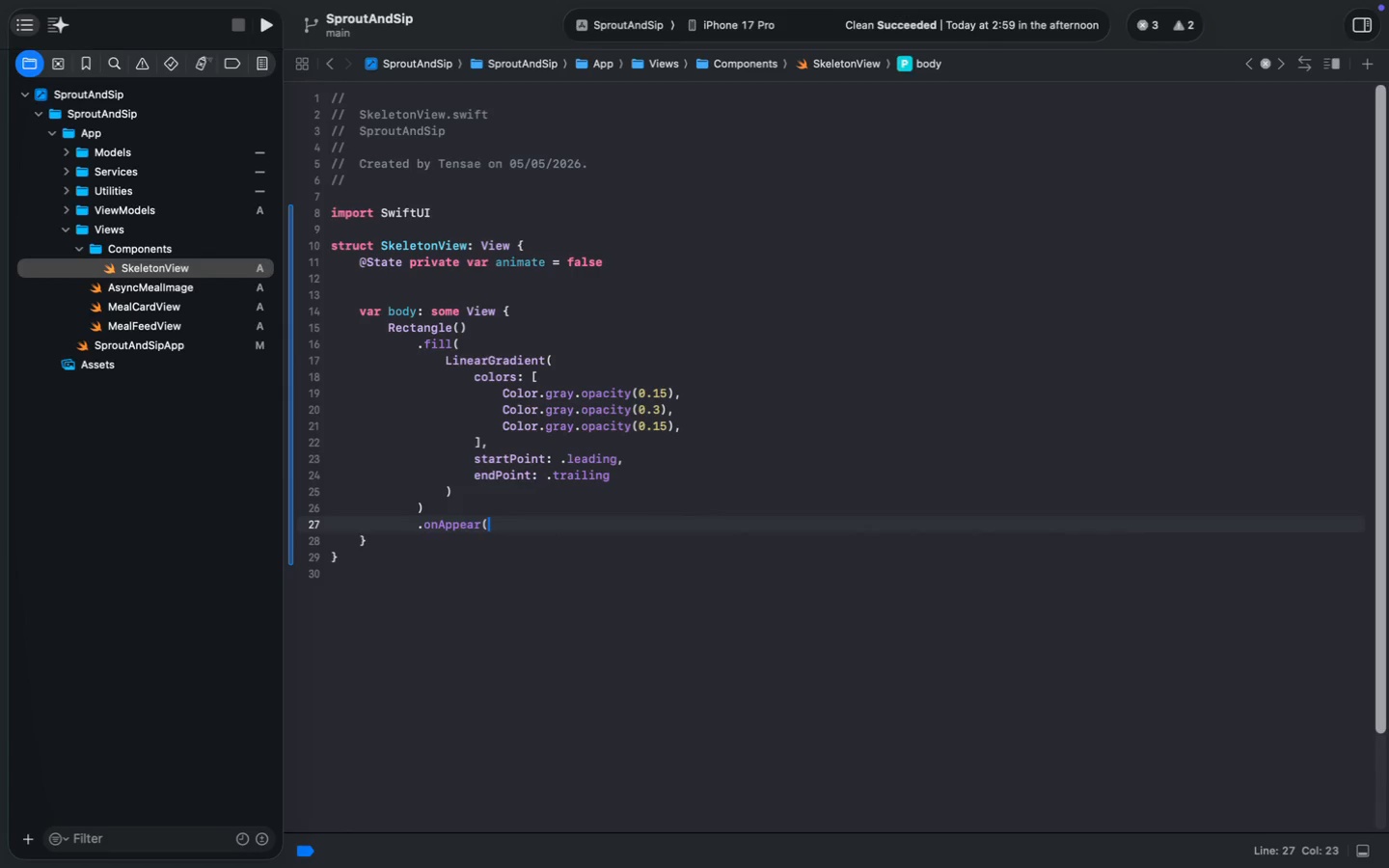 
key(Backspace)
 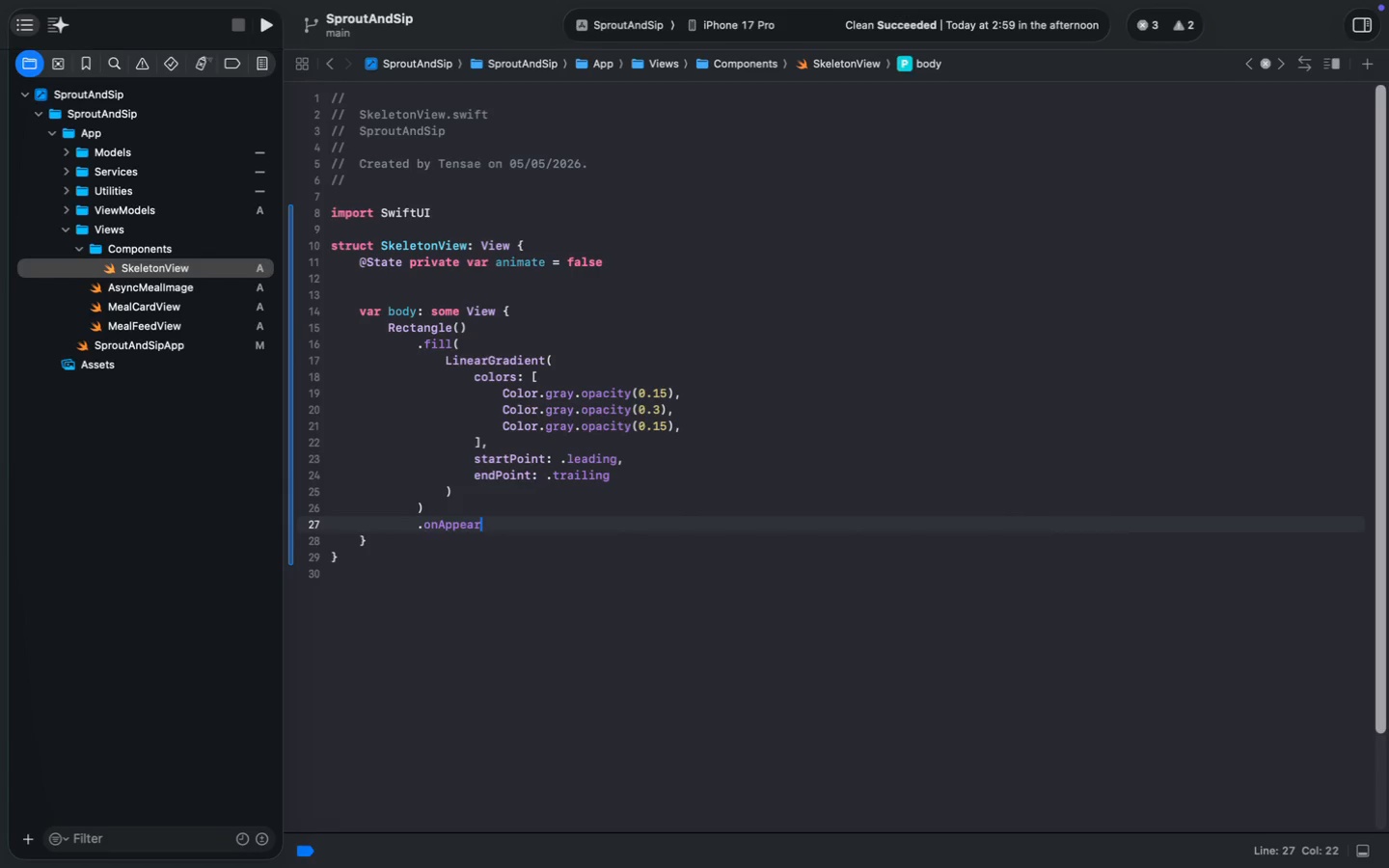 
key(Shift+ShiftLeft)
 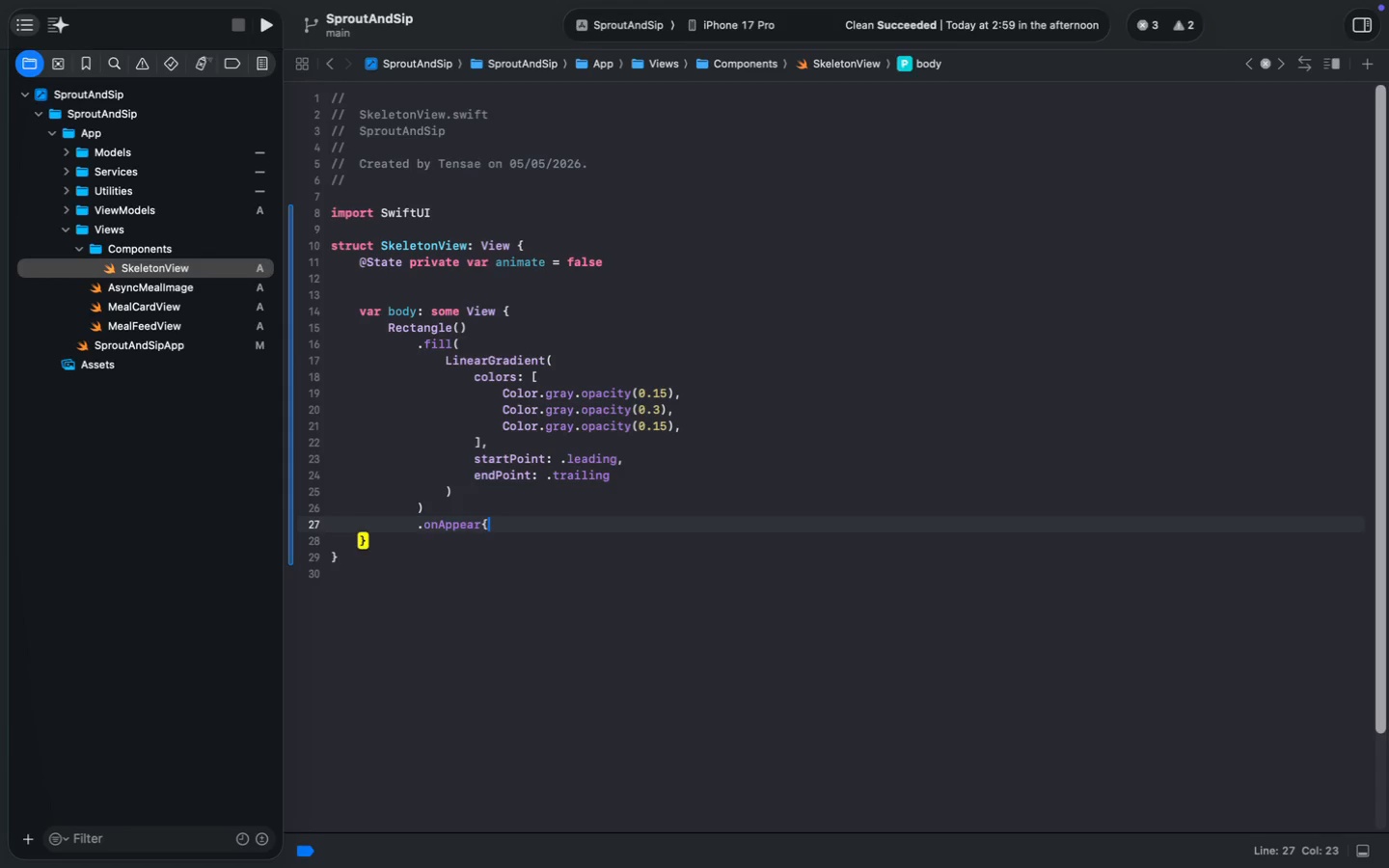 
key(Shift+BracketLeft)
 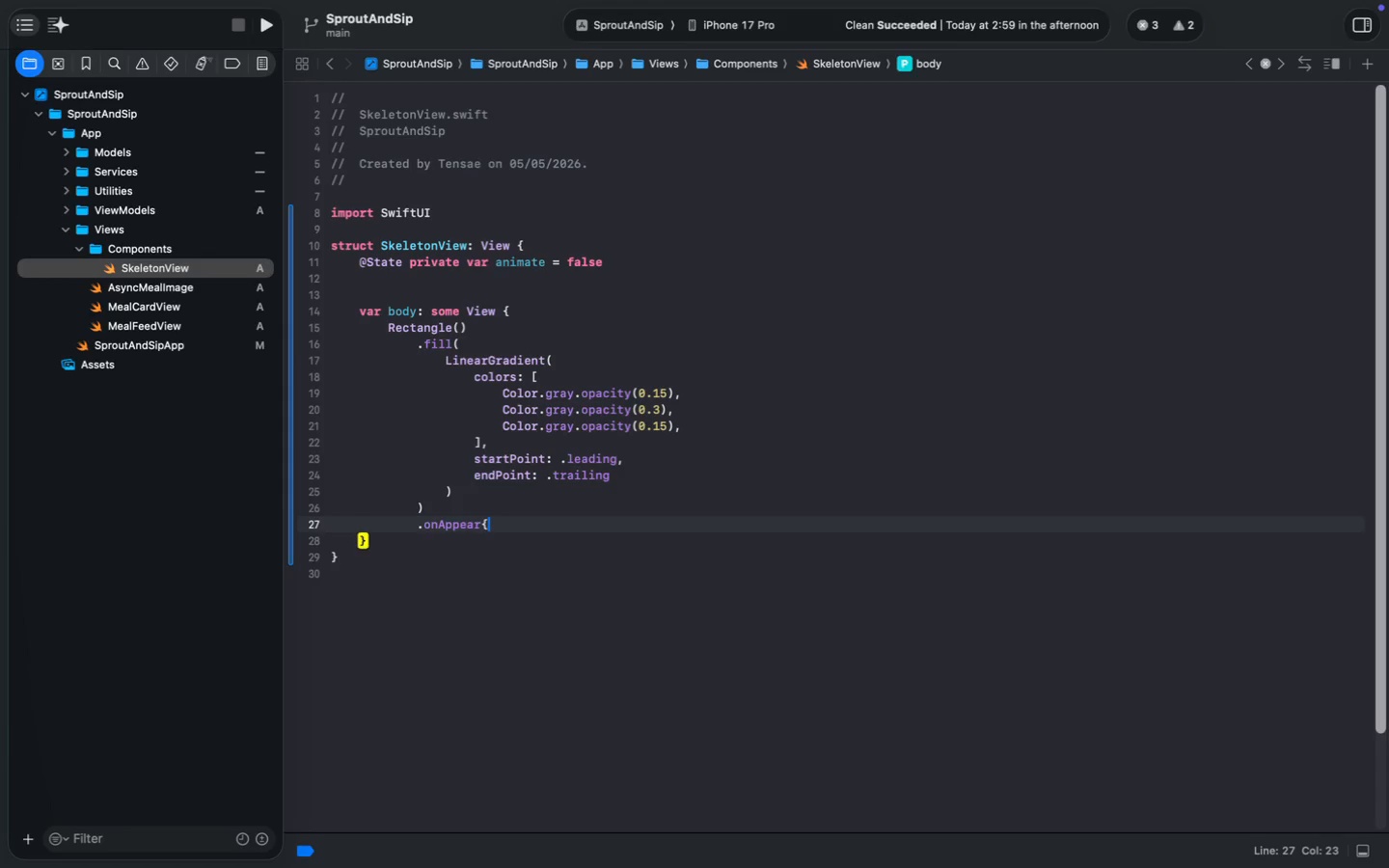 
key(Enter)
 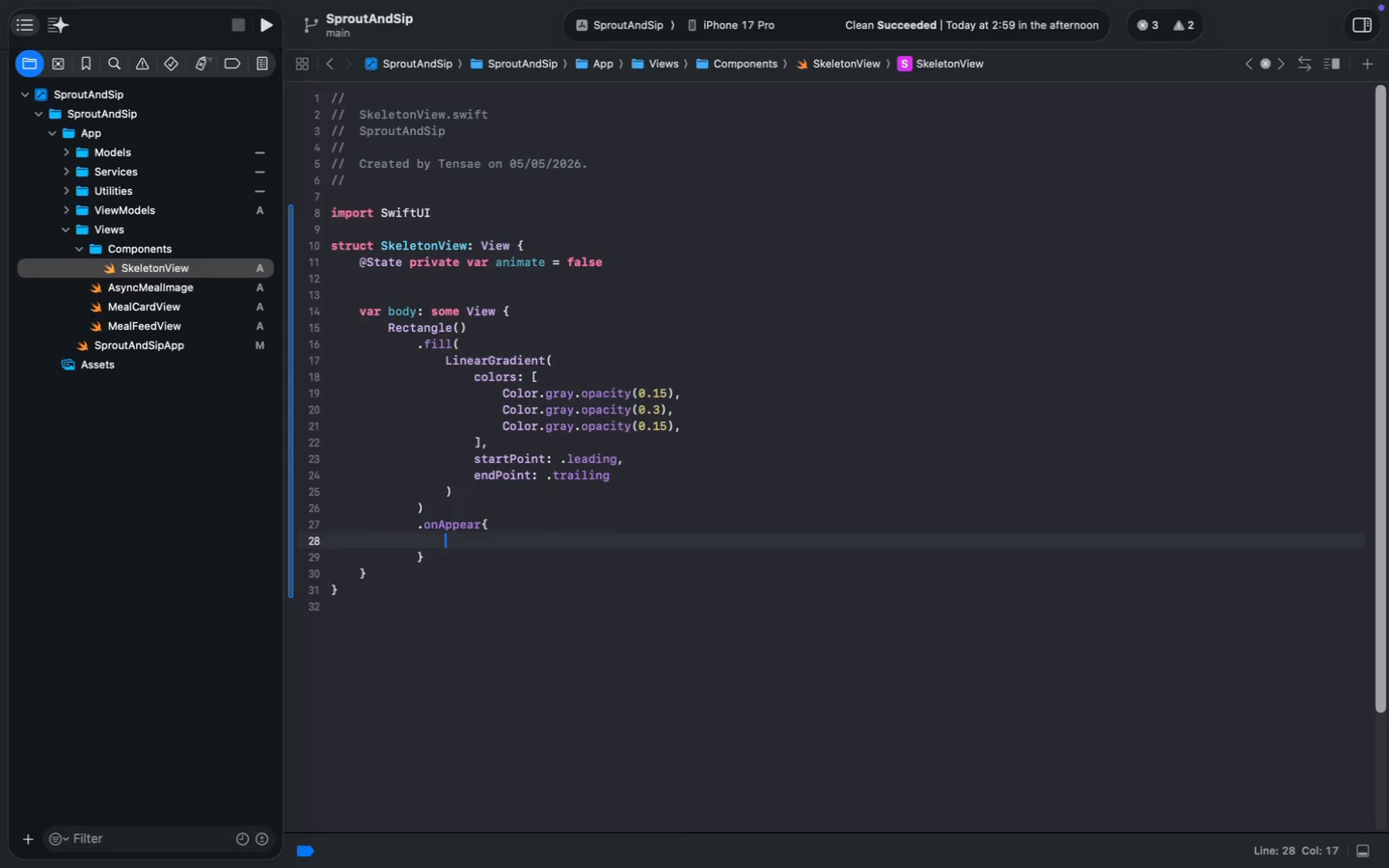 
left_click([550, 390])
 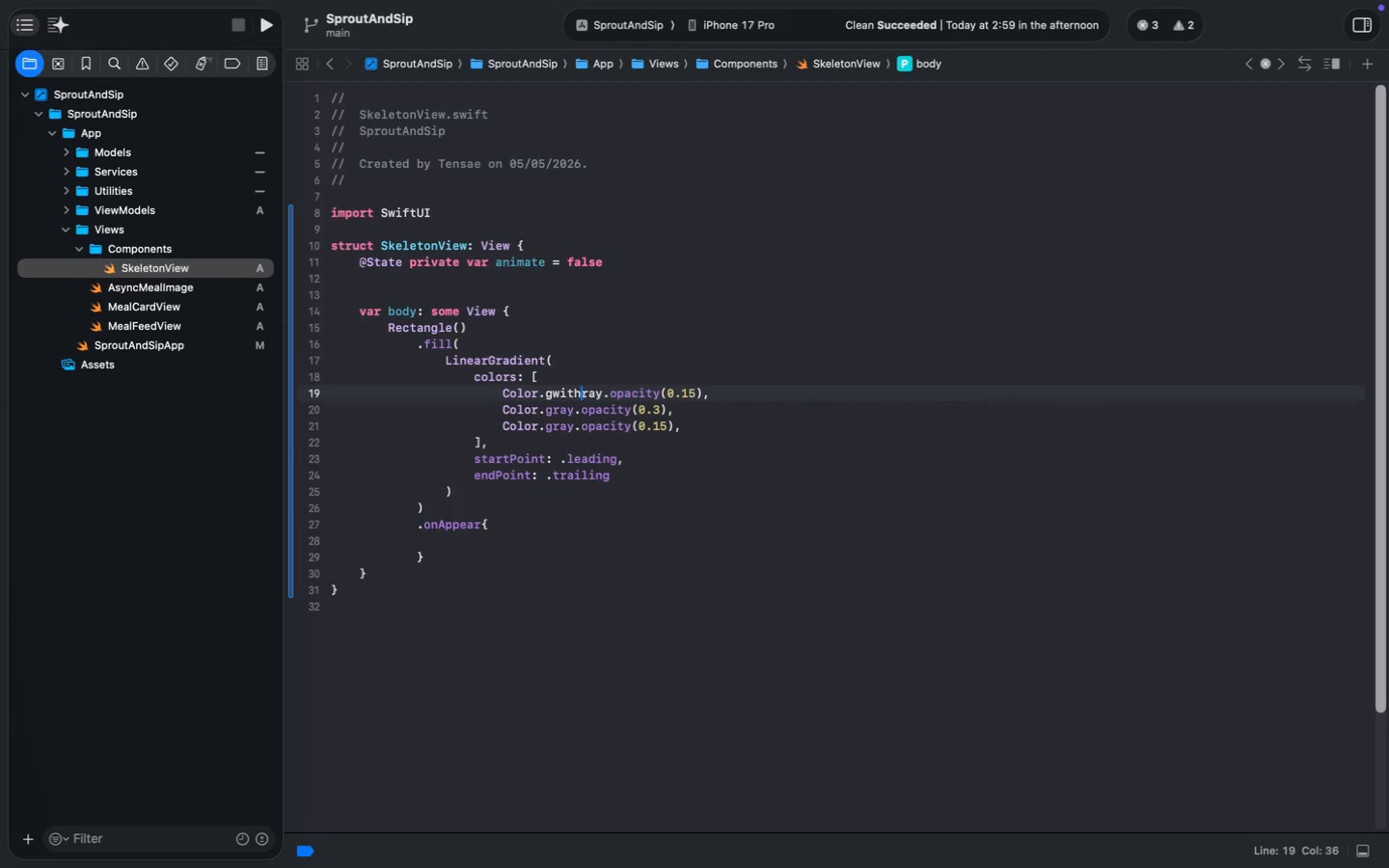 
type(with)
 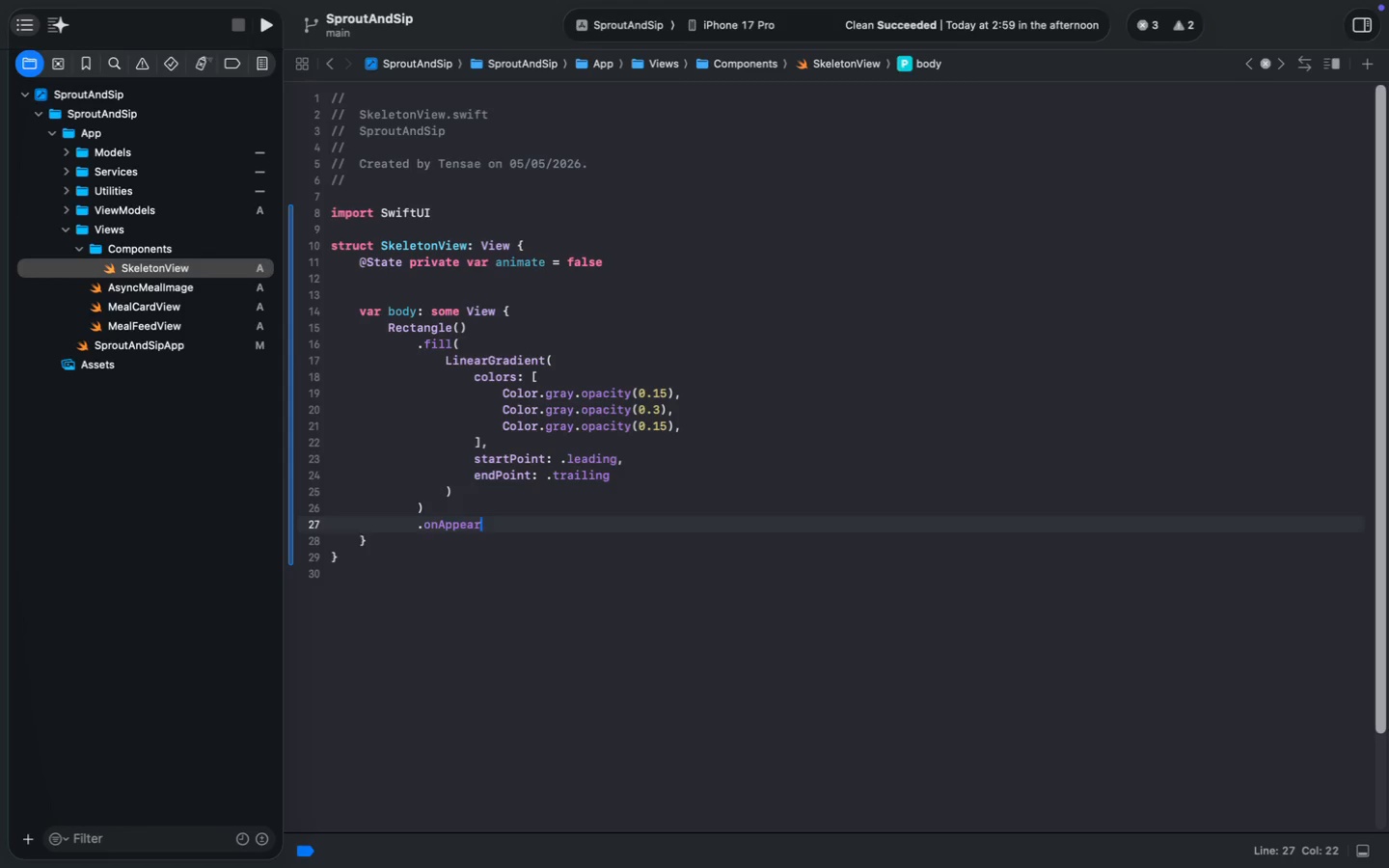 
key(Meta+Z)
 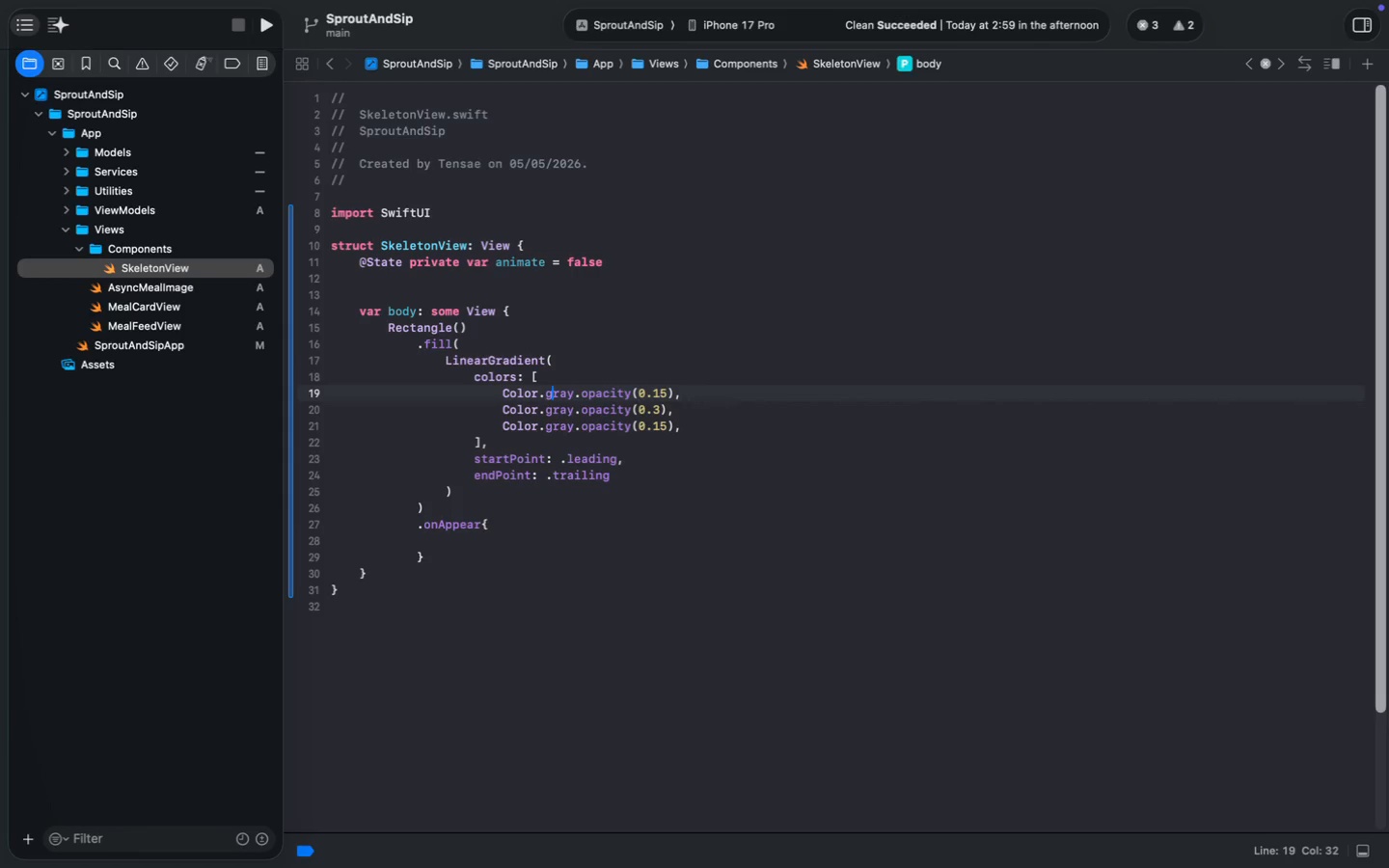 
left_click([460, 546])
 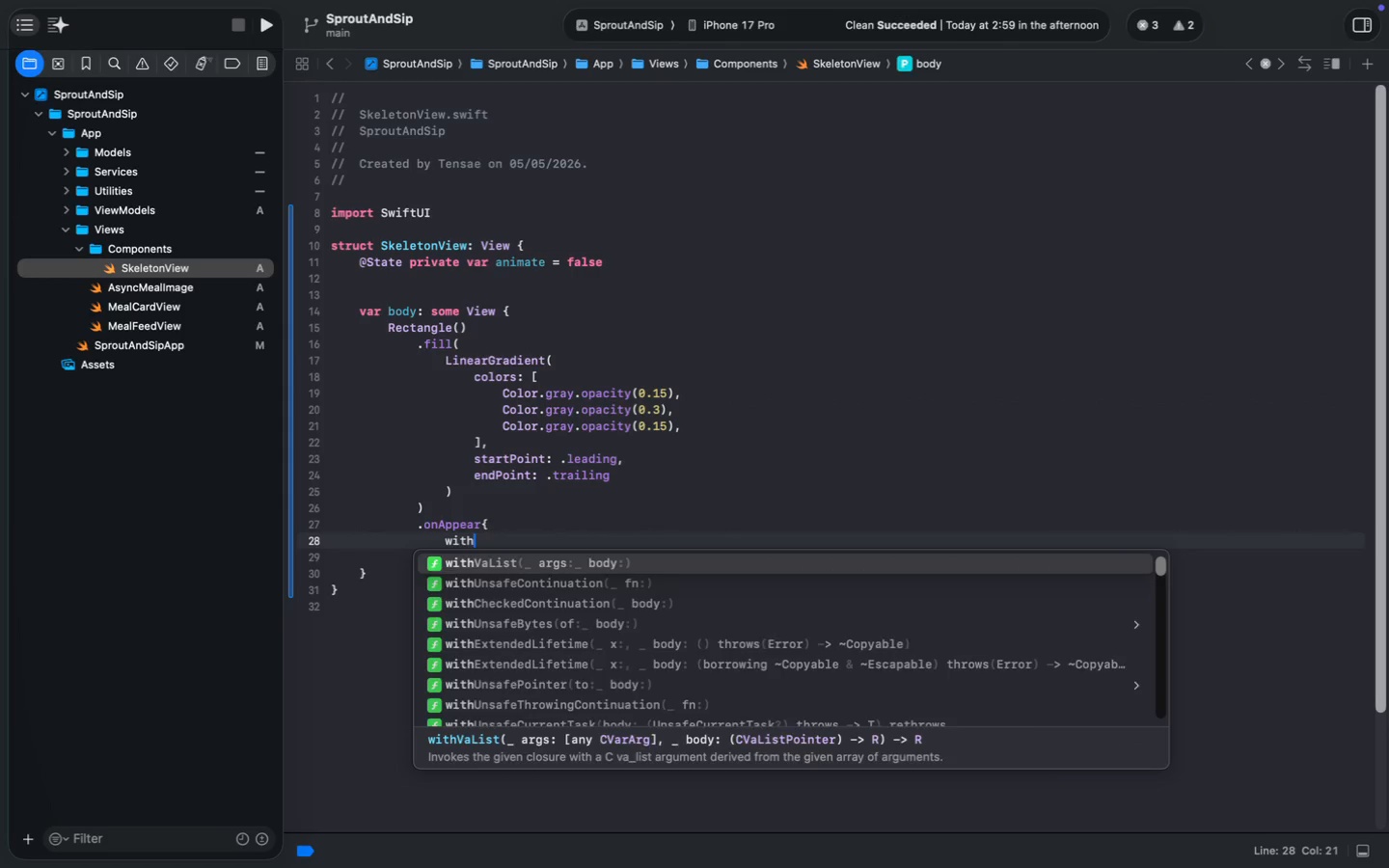 
type(withAn)
 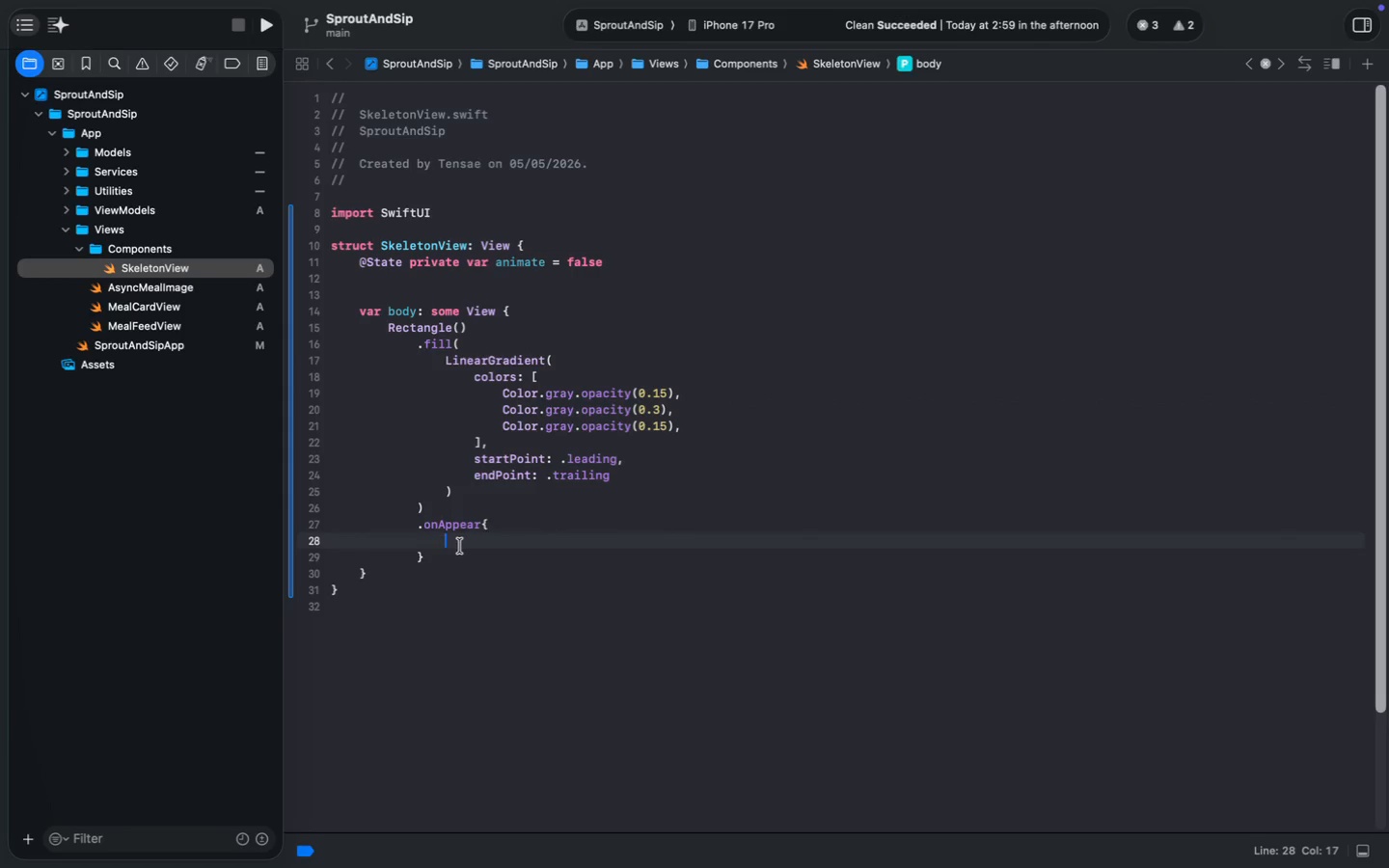 
key(Enter)
 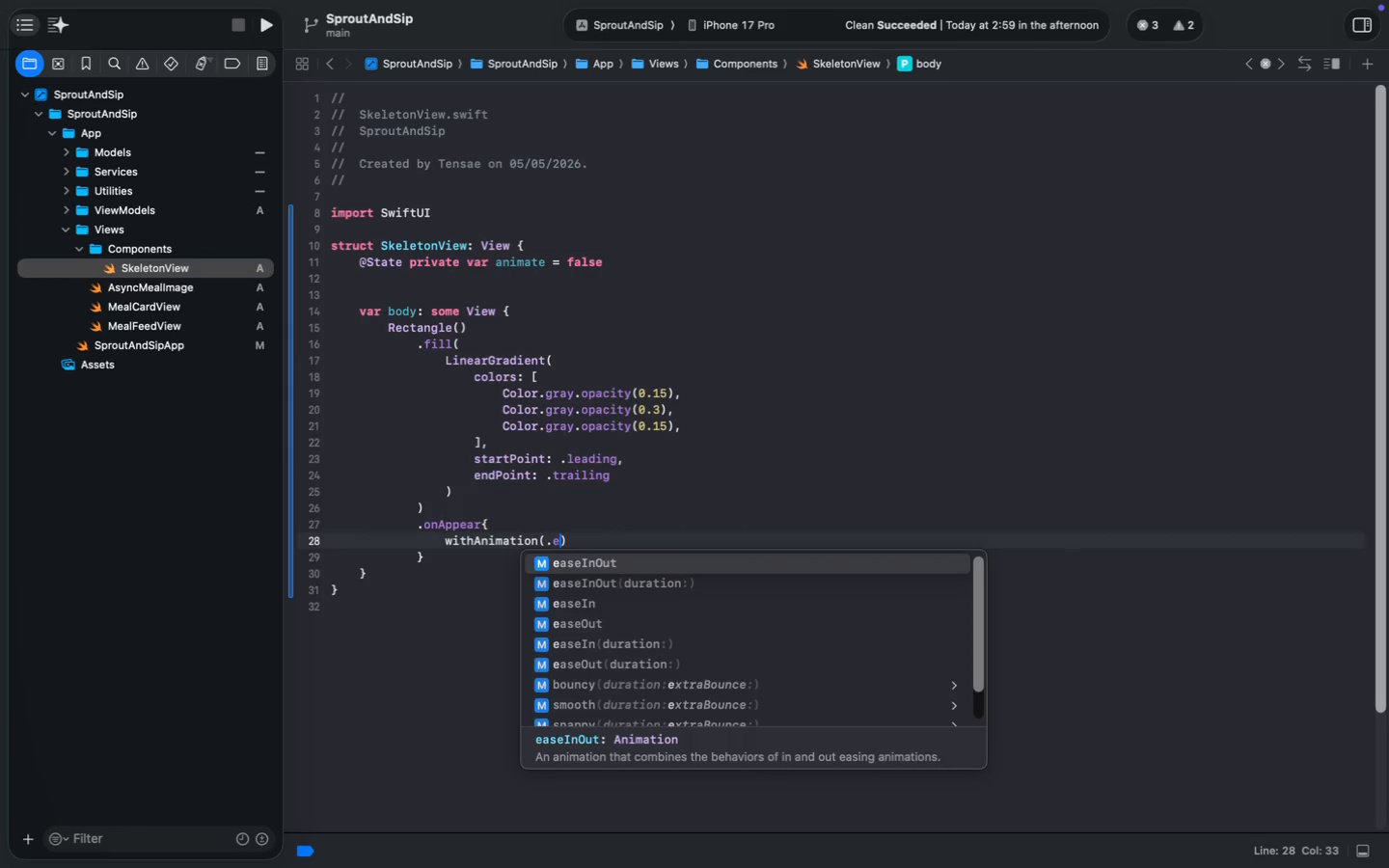 
type(.eas)
 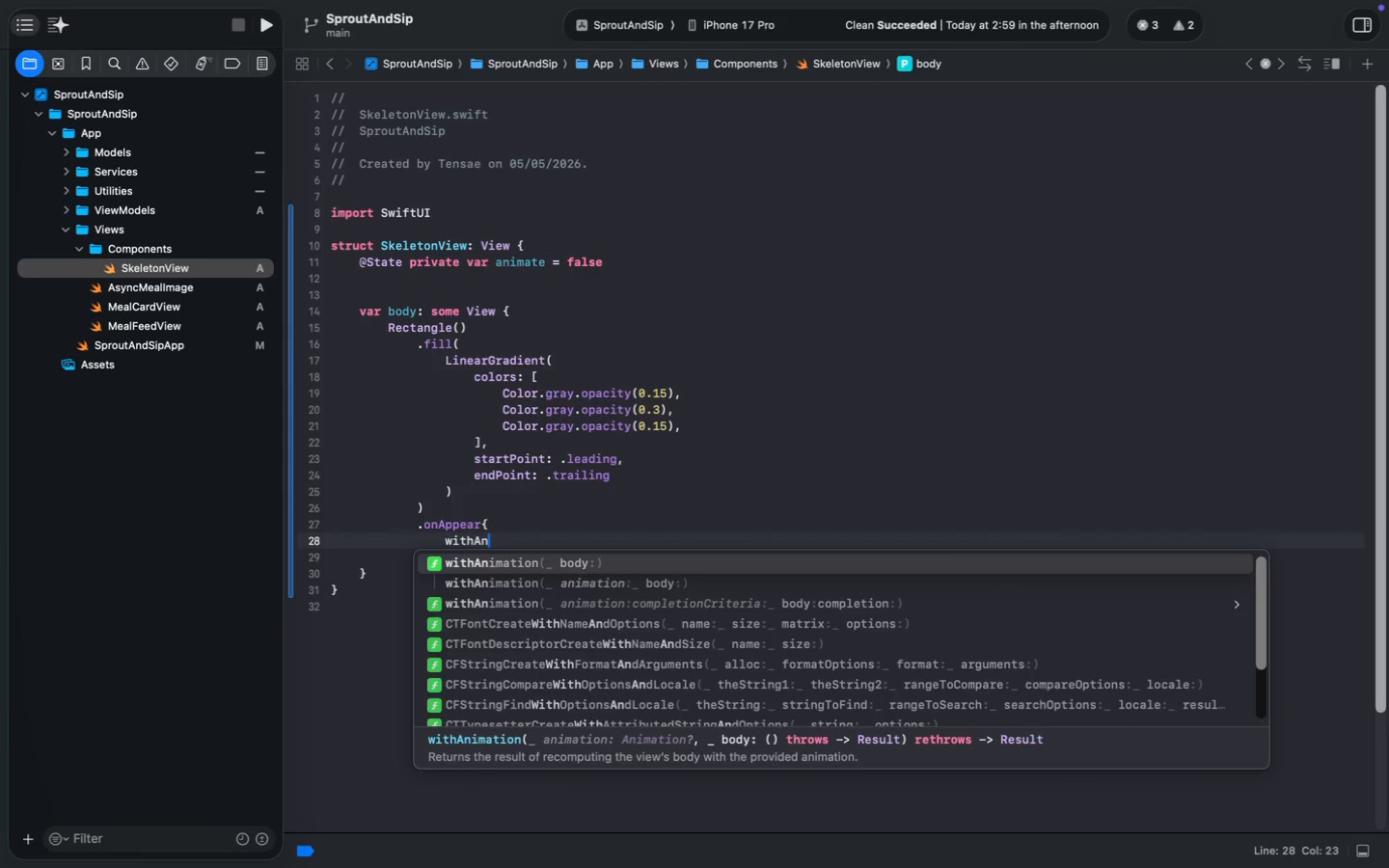 
key(Enter)
 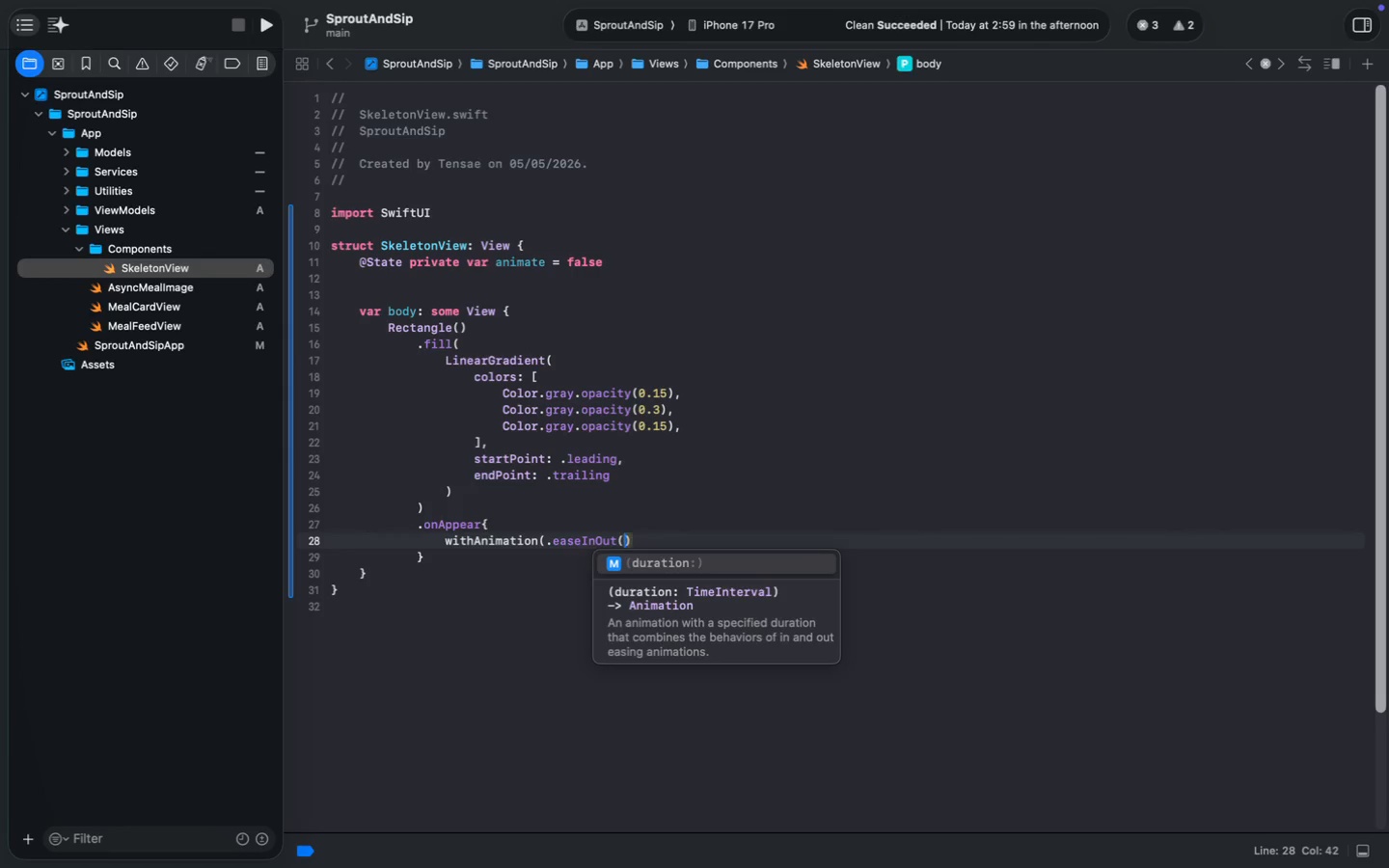 
type((d)
 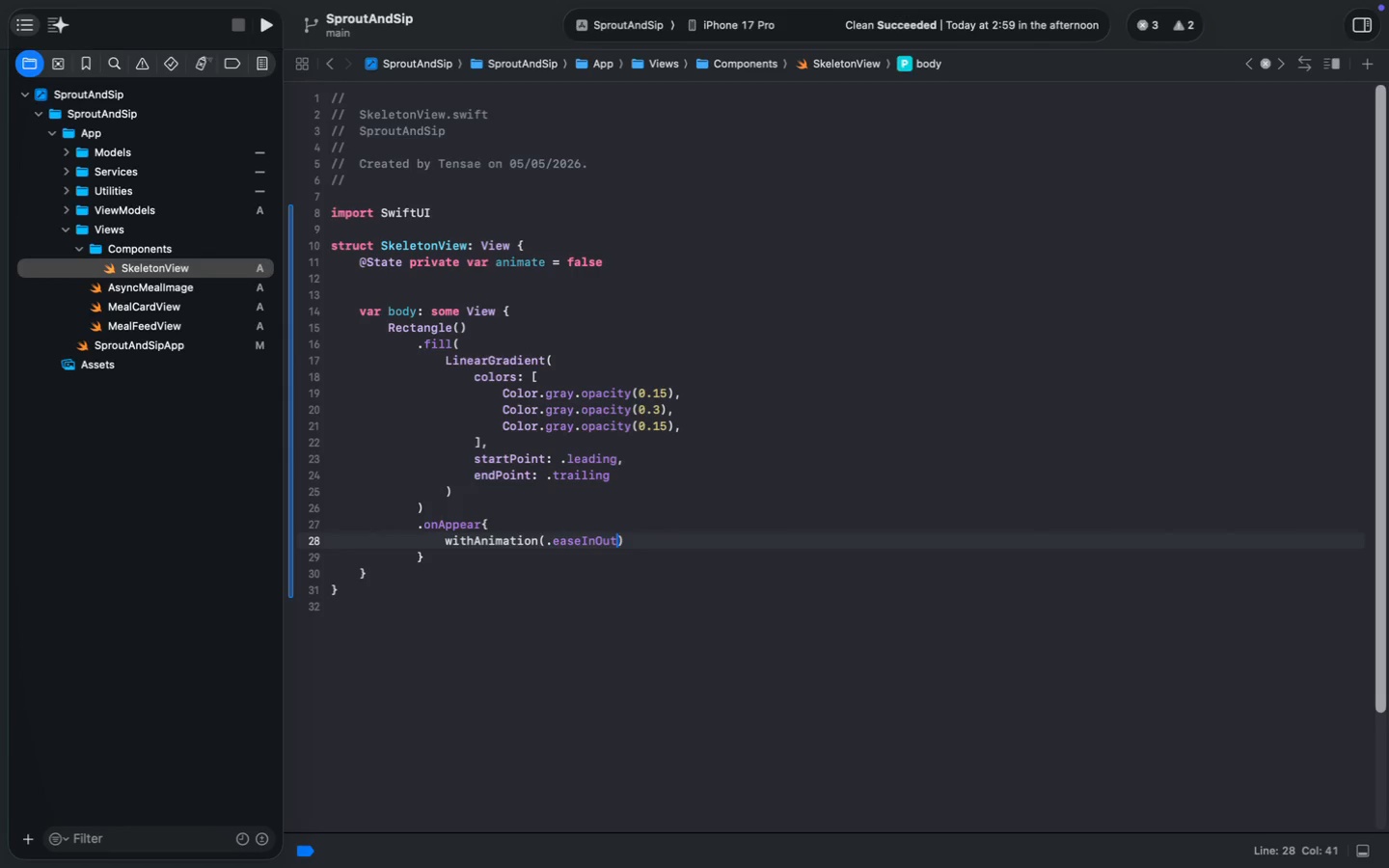 
key(Enter)
 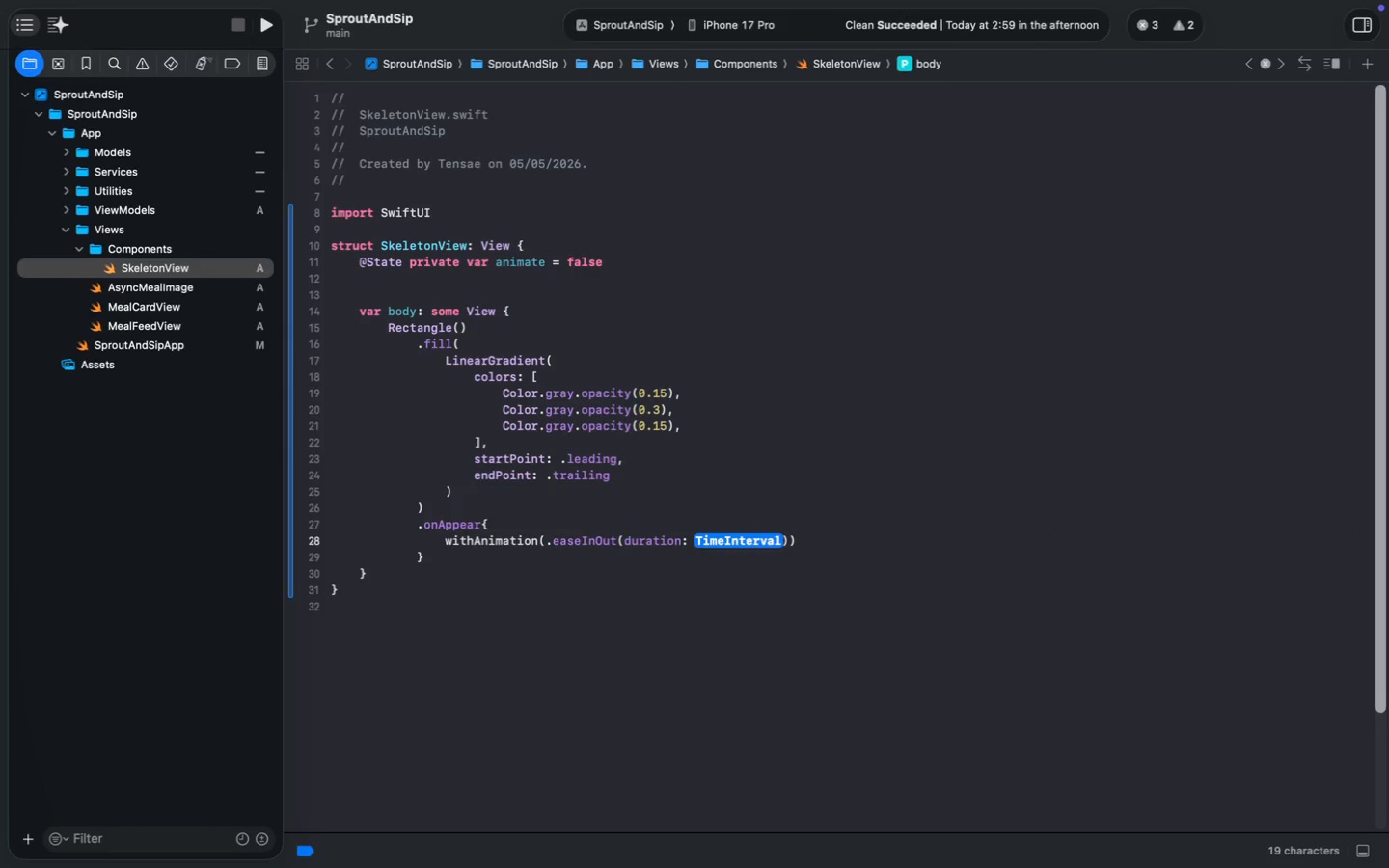 
key(1)
 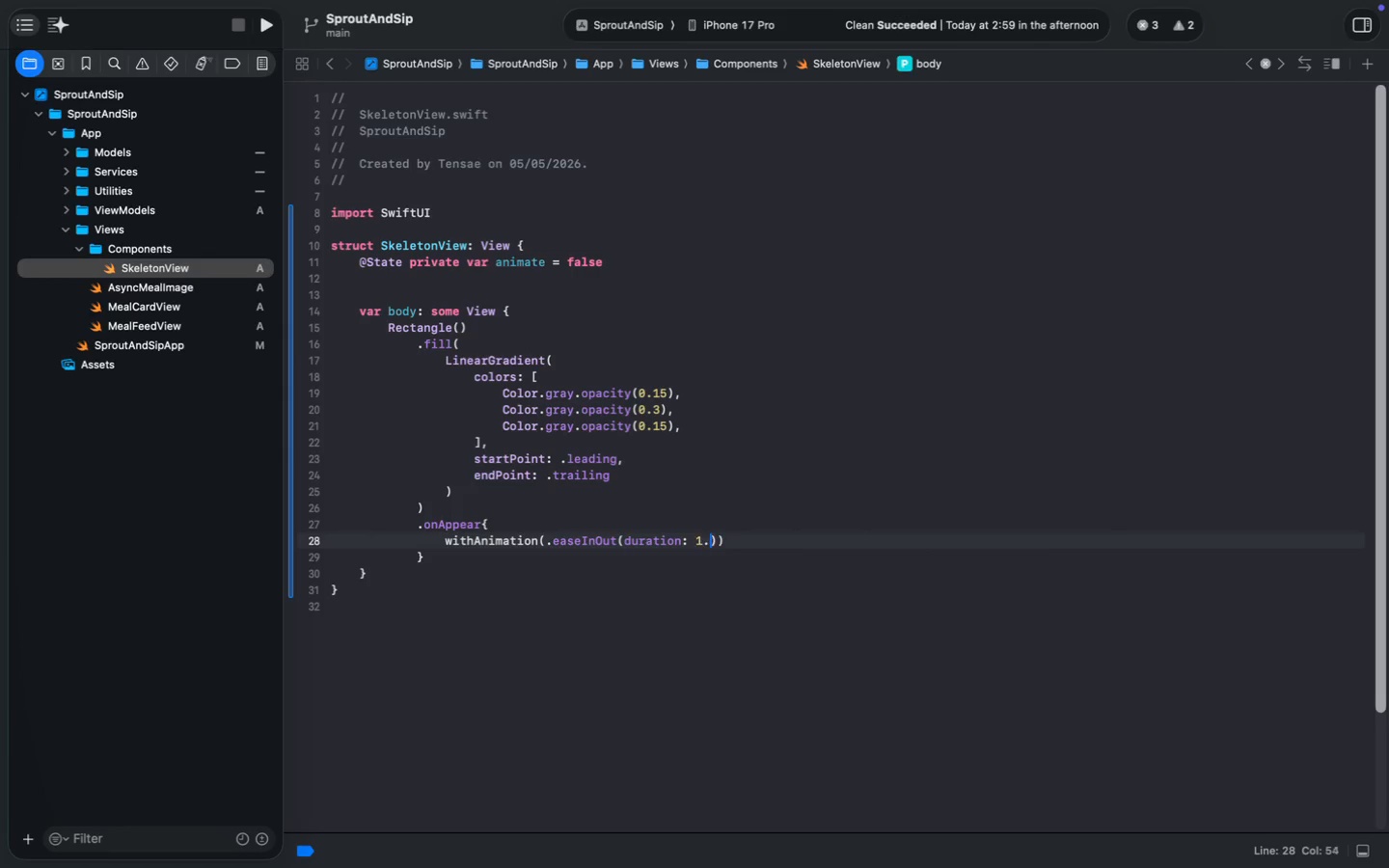 
key(Period)
 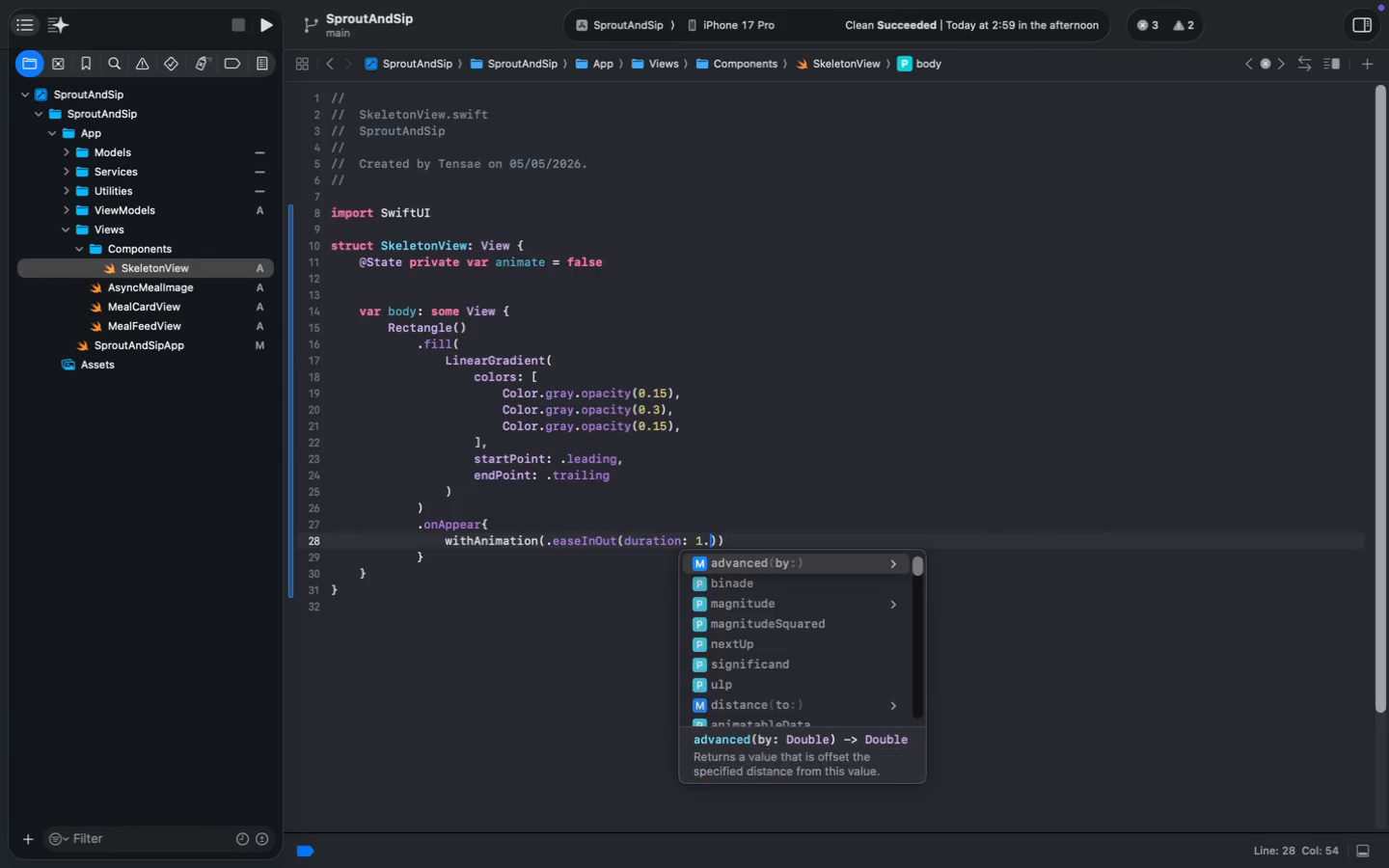 
key(5)
 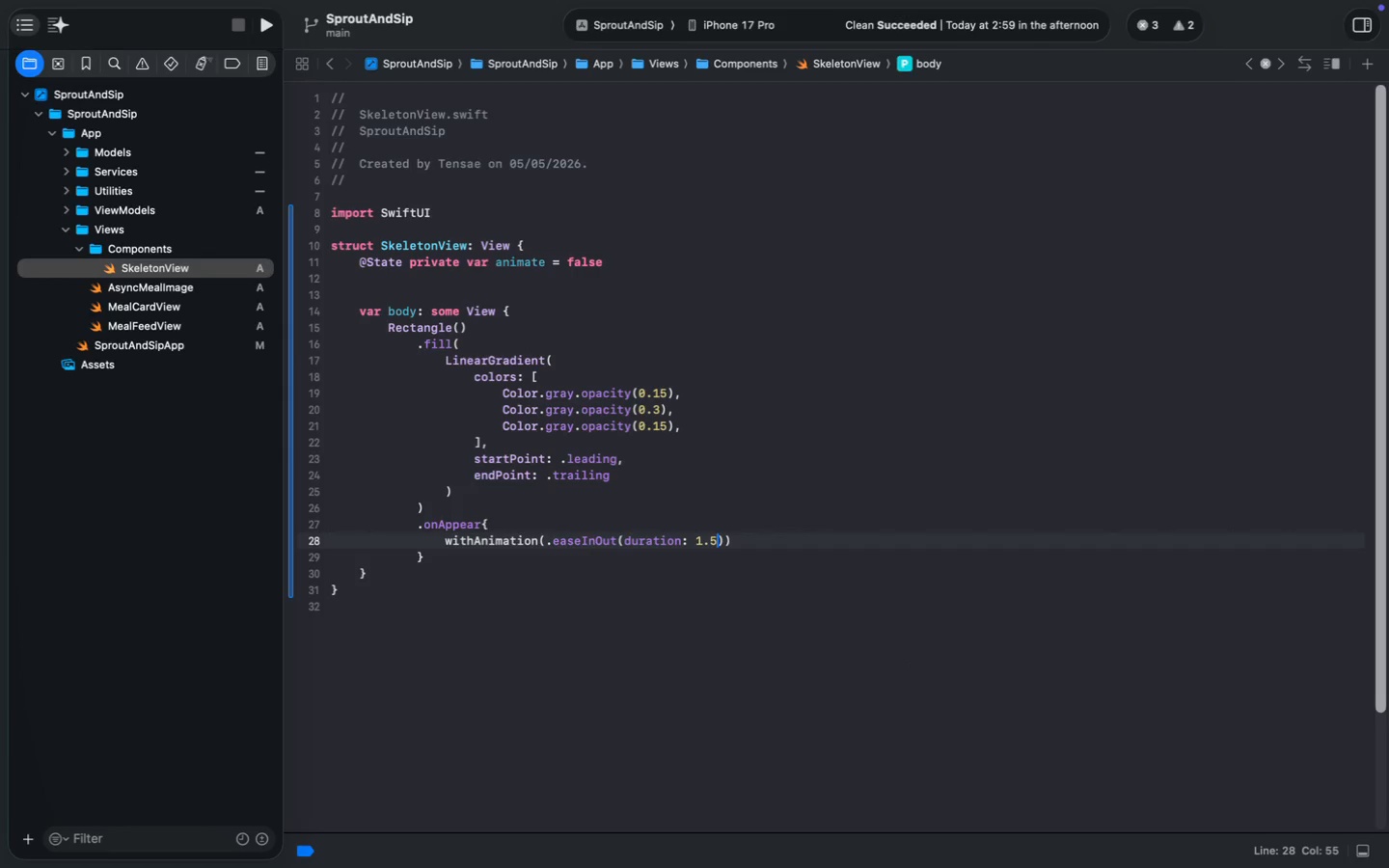 
key(ArrowRight)
 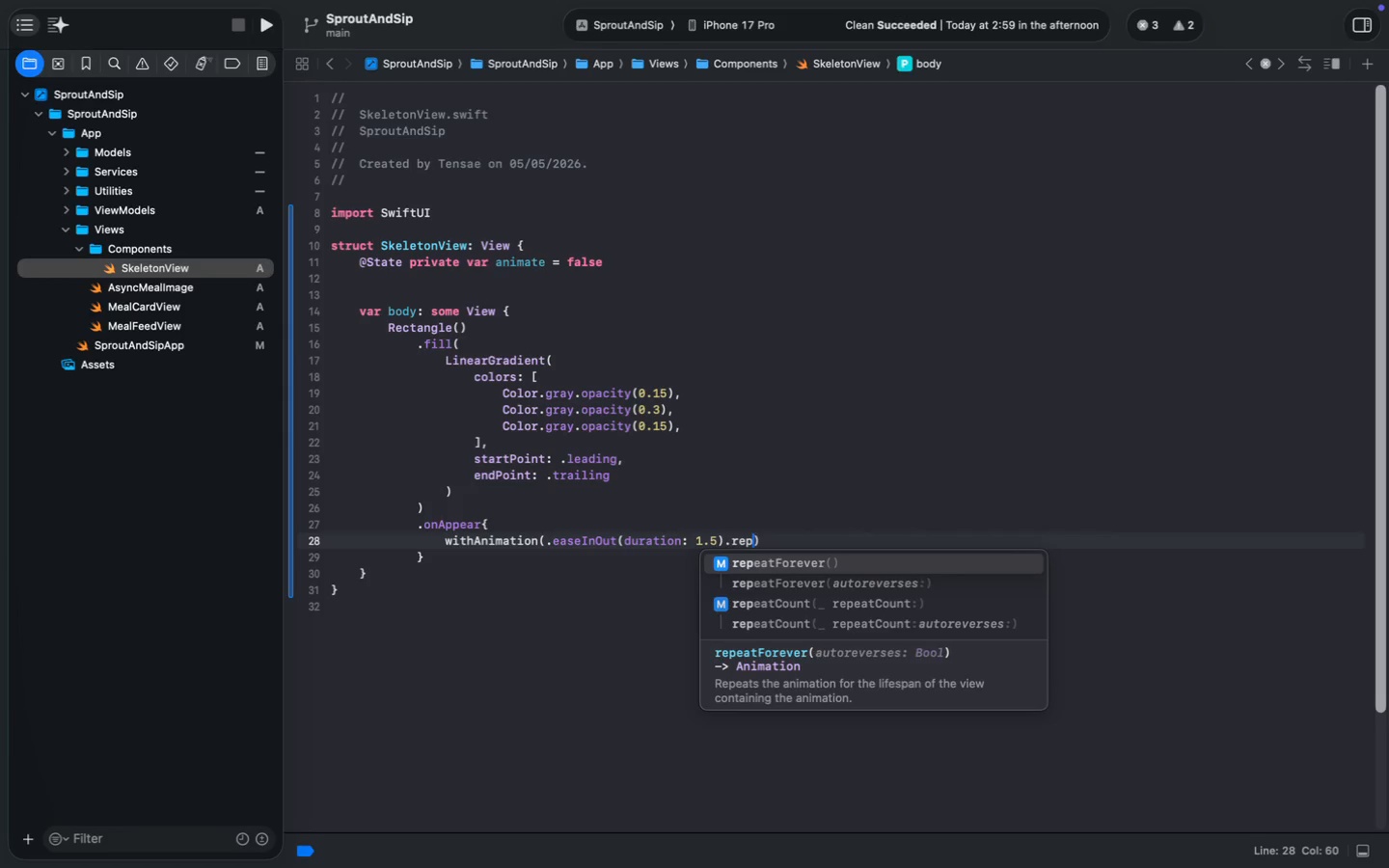 
type(.rep)
 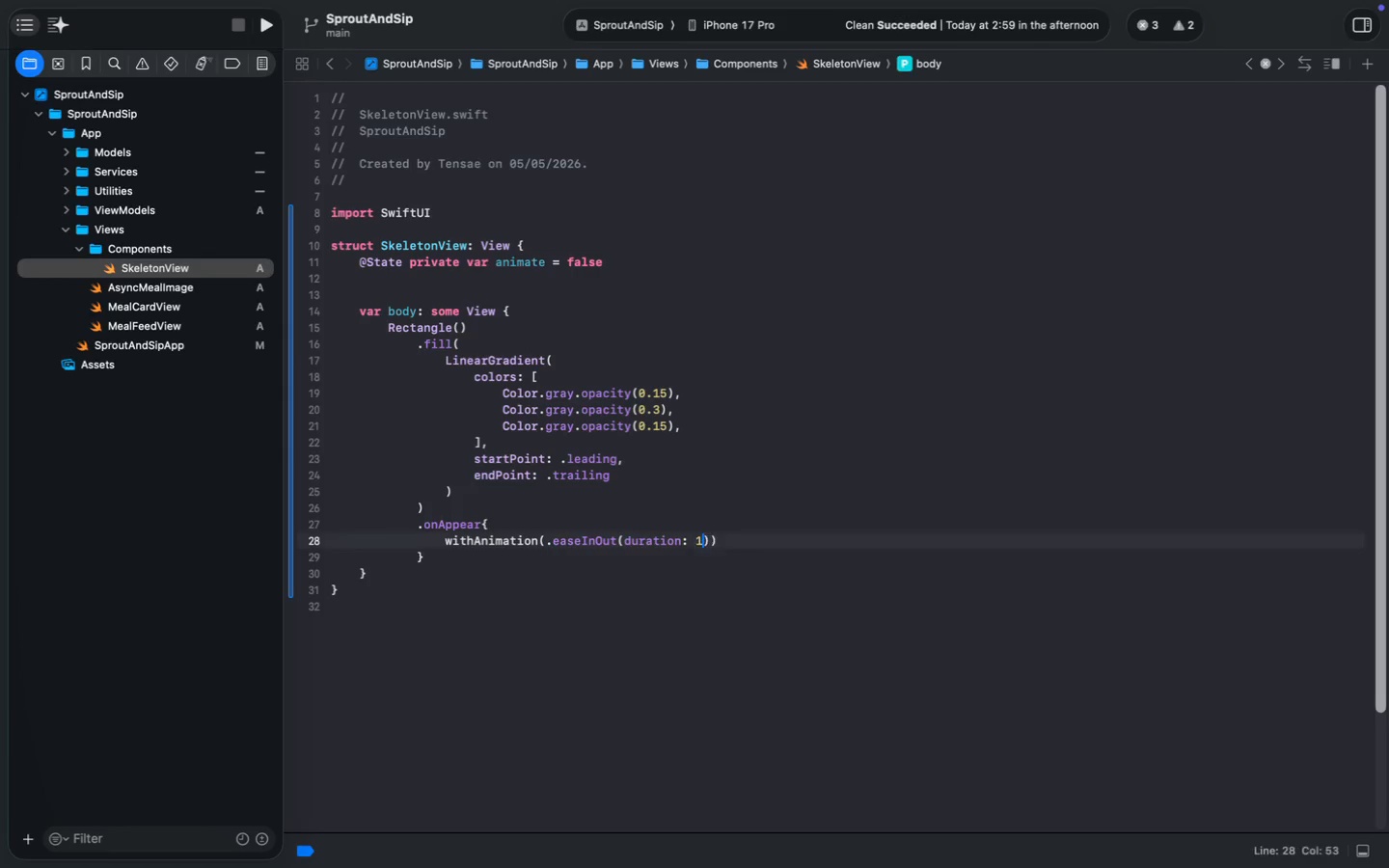 
key(Enter)
 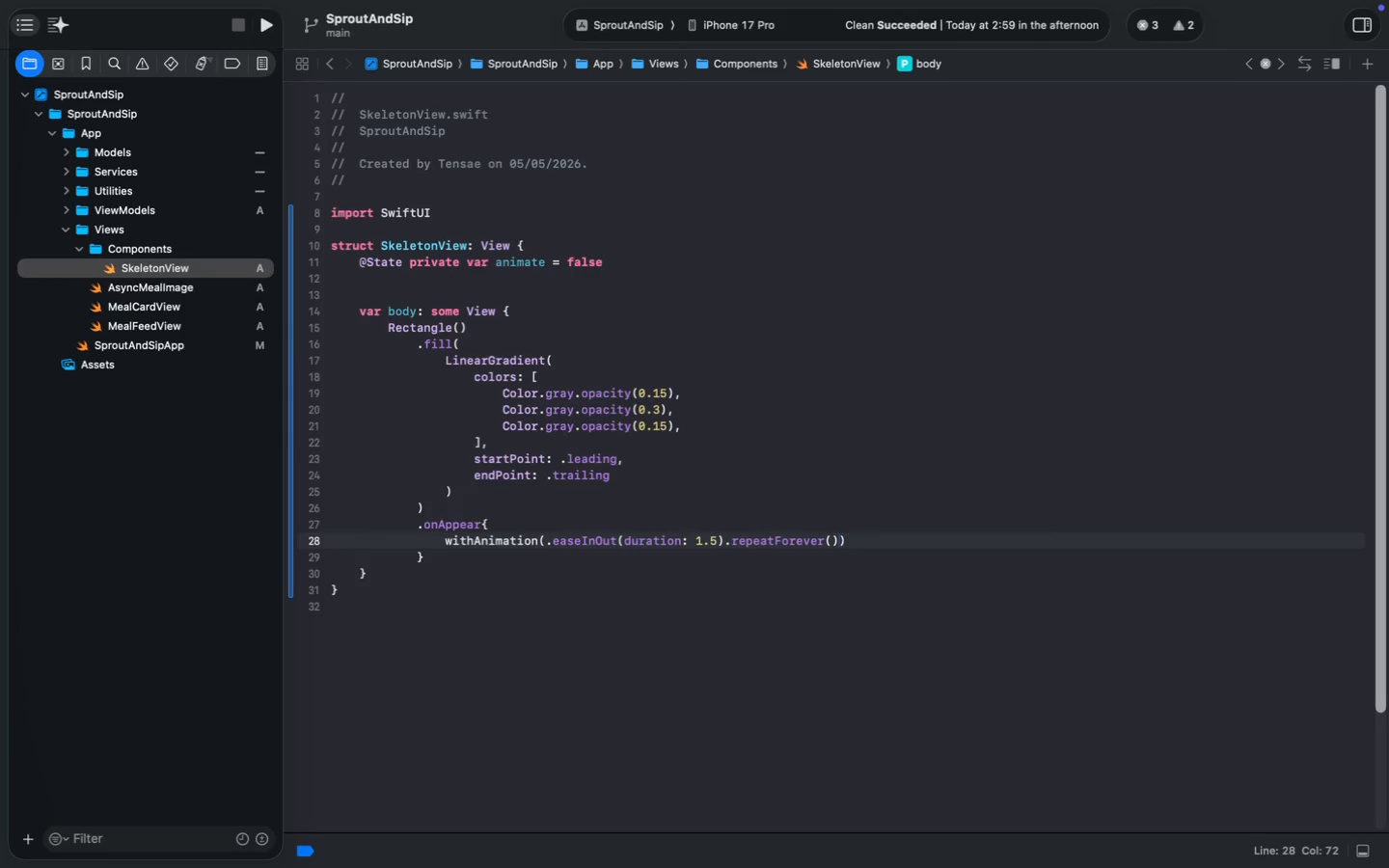 
key(ArrowLeft)
 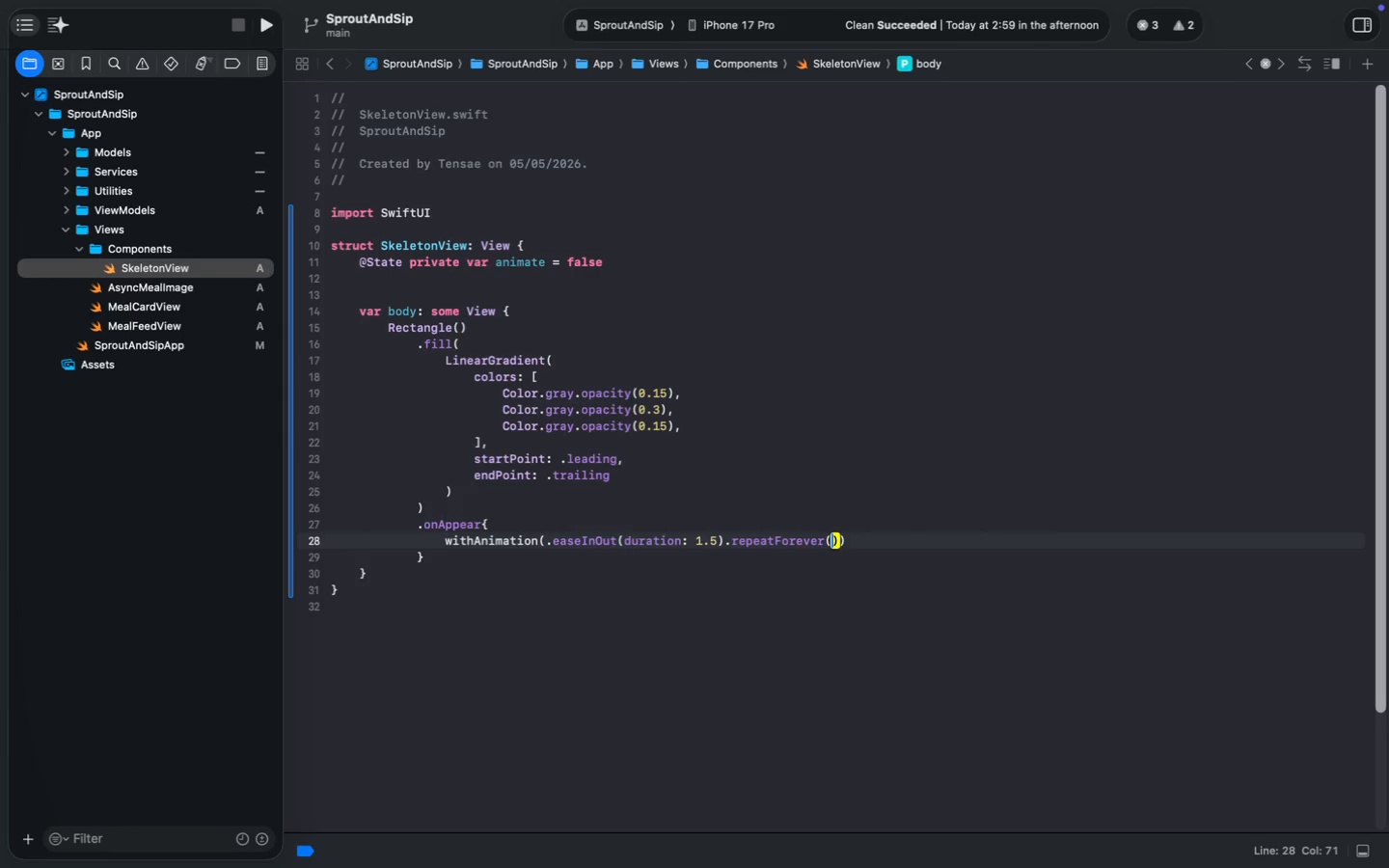 
type(aut)
 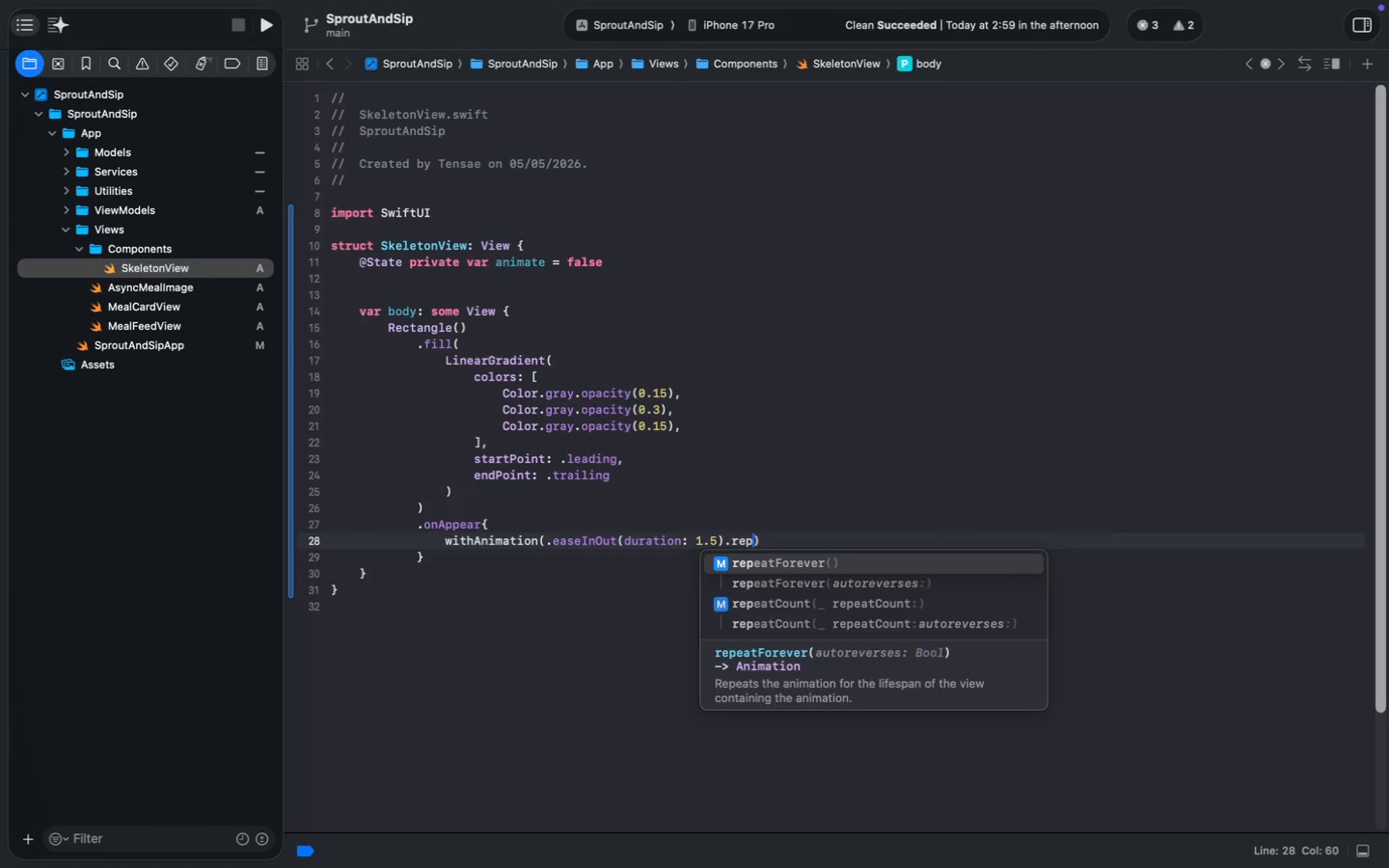 
key(Enter)
 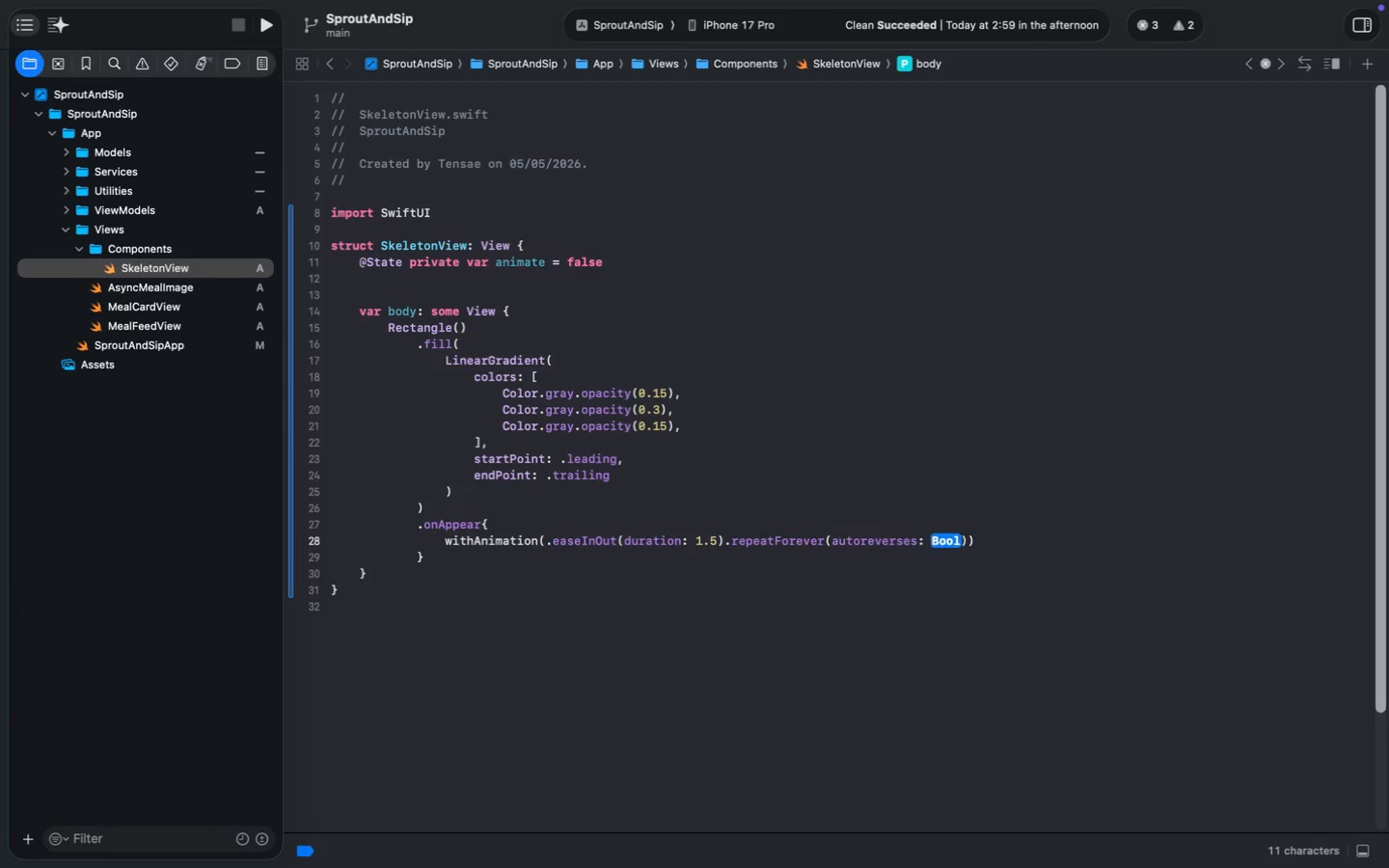 
type(false)
 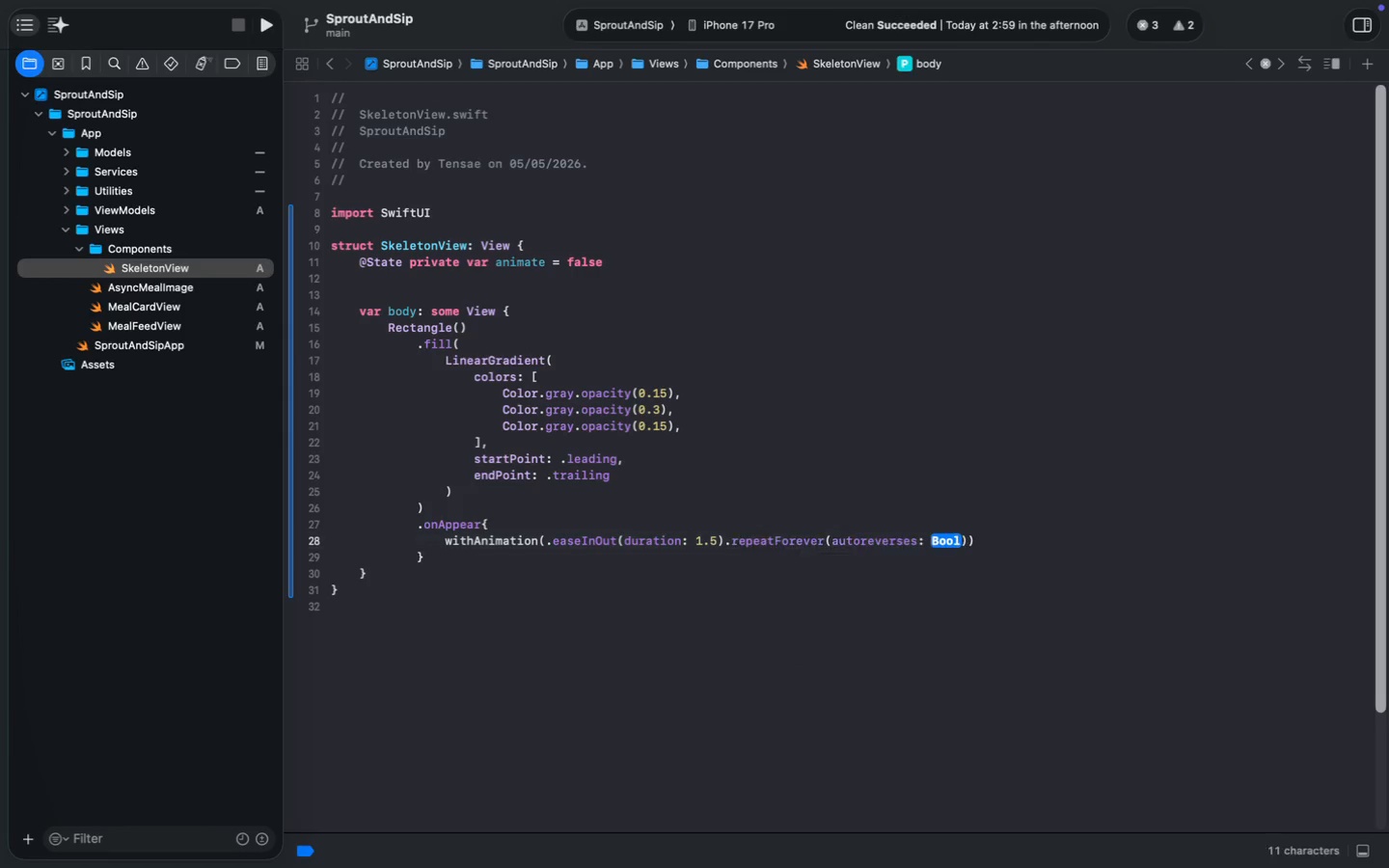 
key(ArrowRight)
 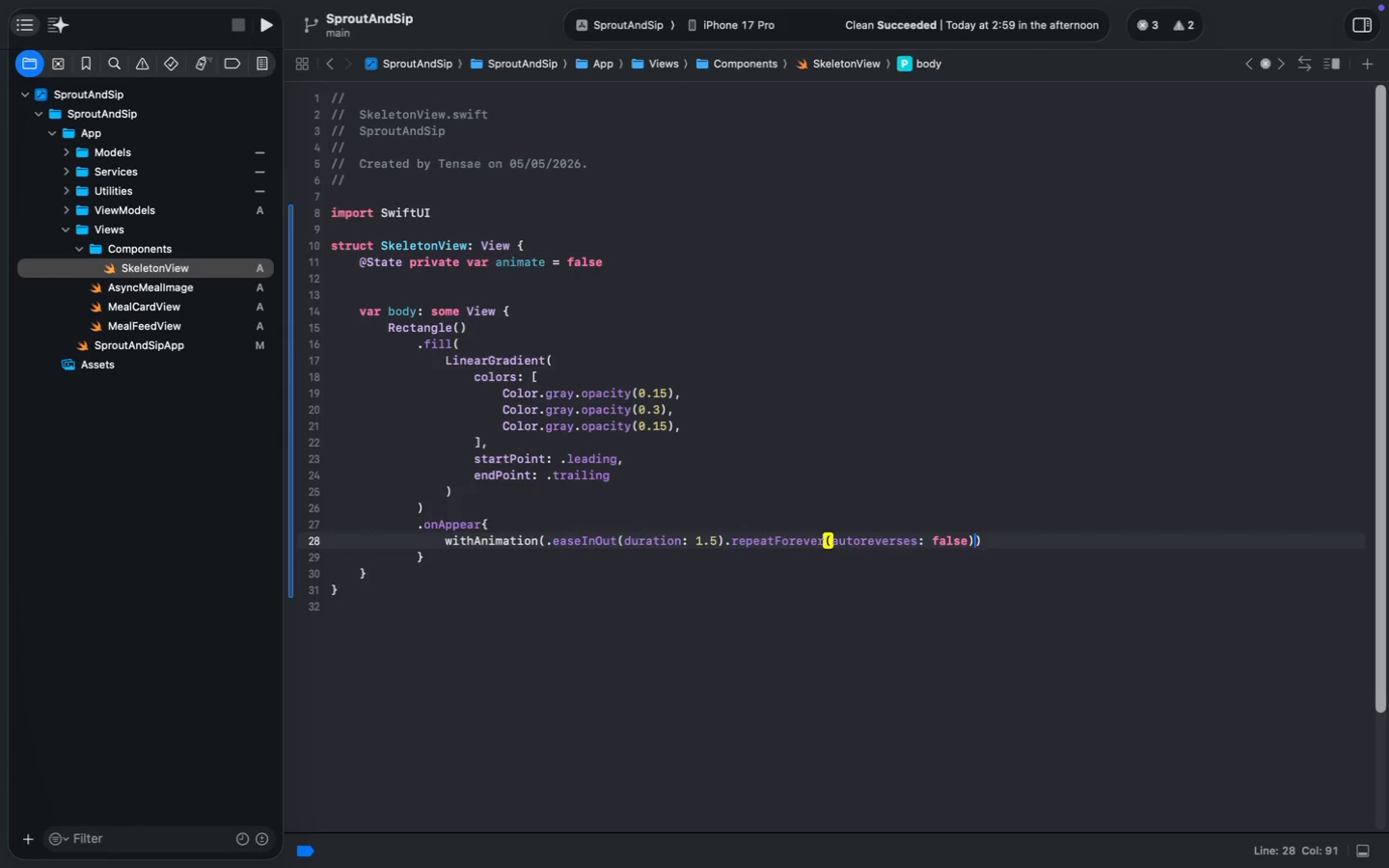 
key(ArrowRight)
 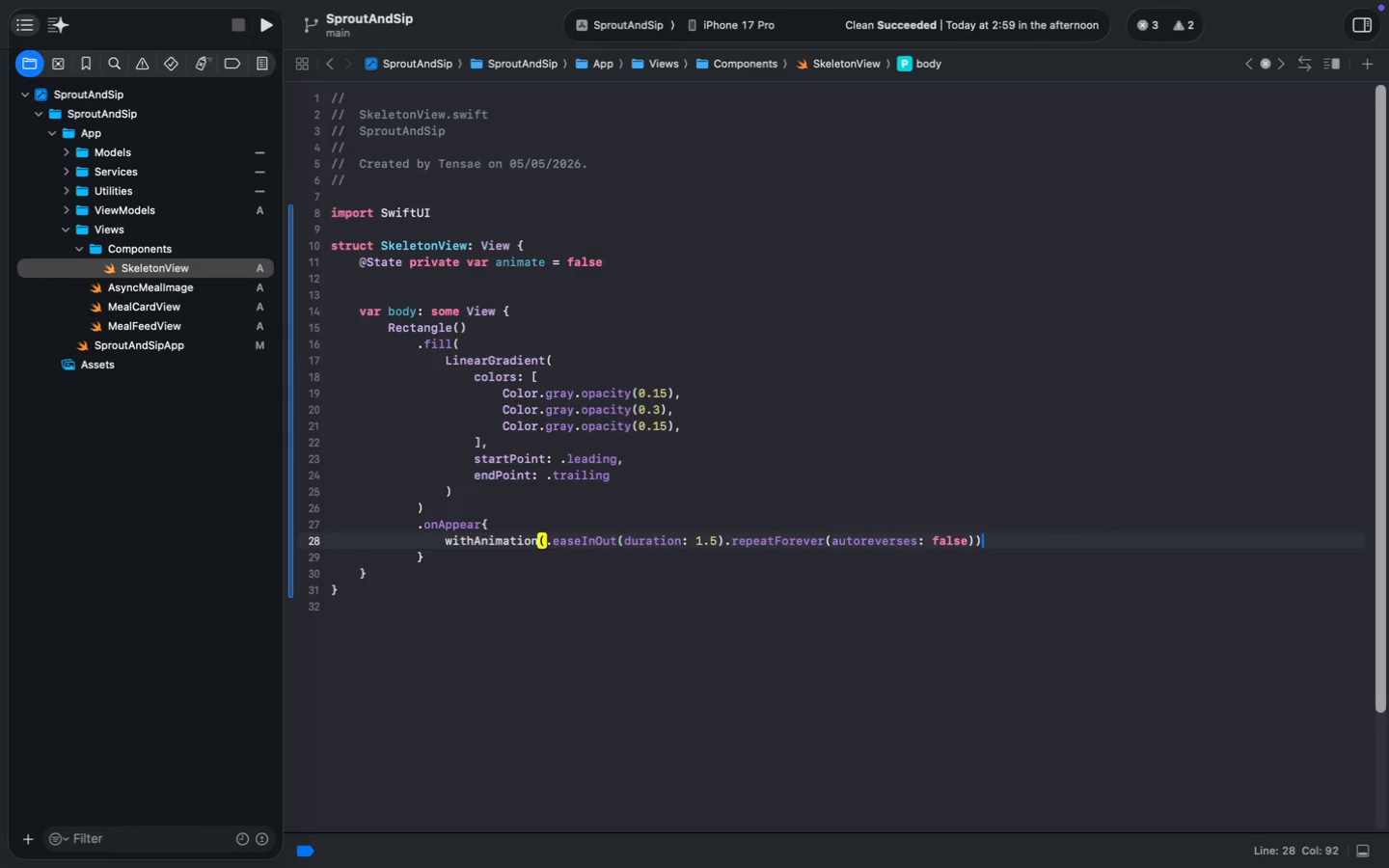 
key(Space)
 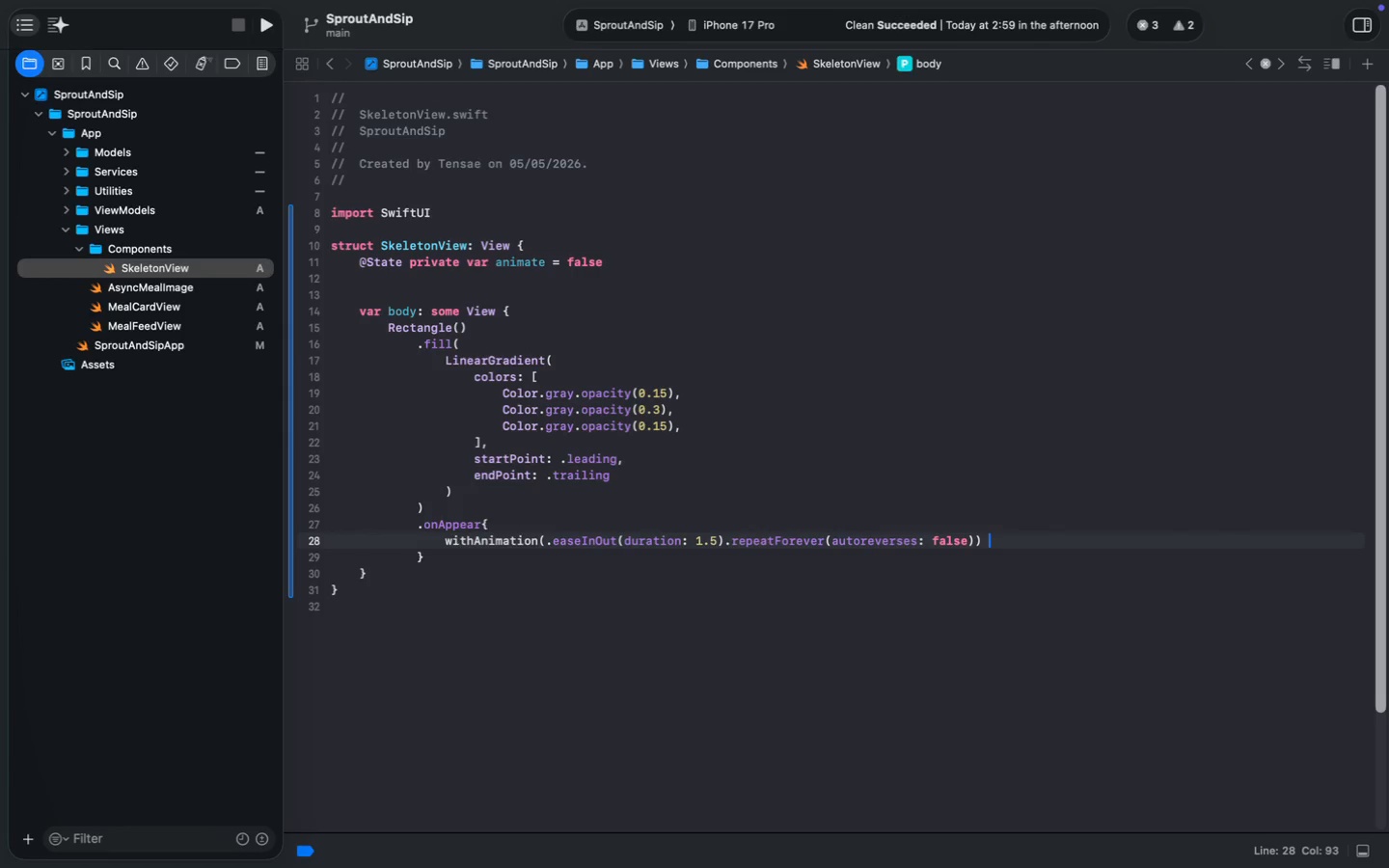 
key(Shift+ShiftLeft)
 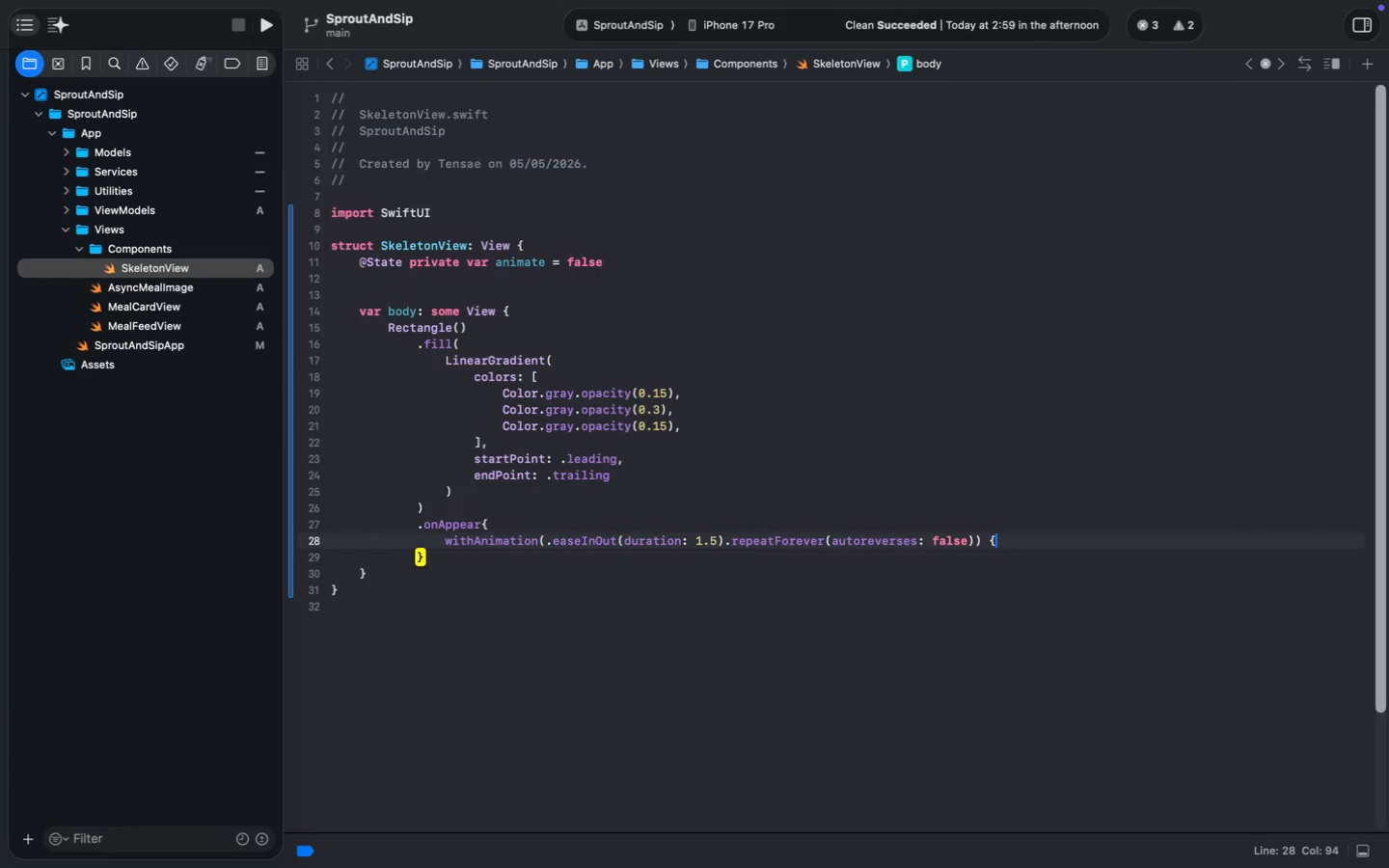 
key(Shift+BracketLeft)
 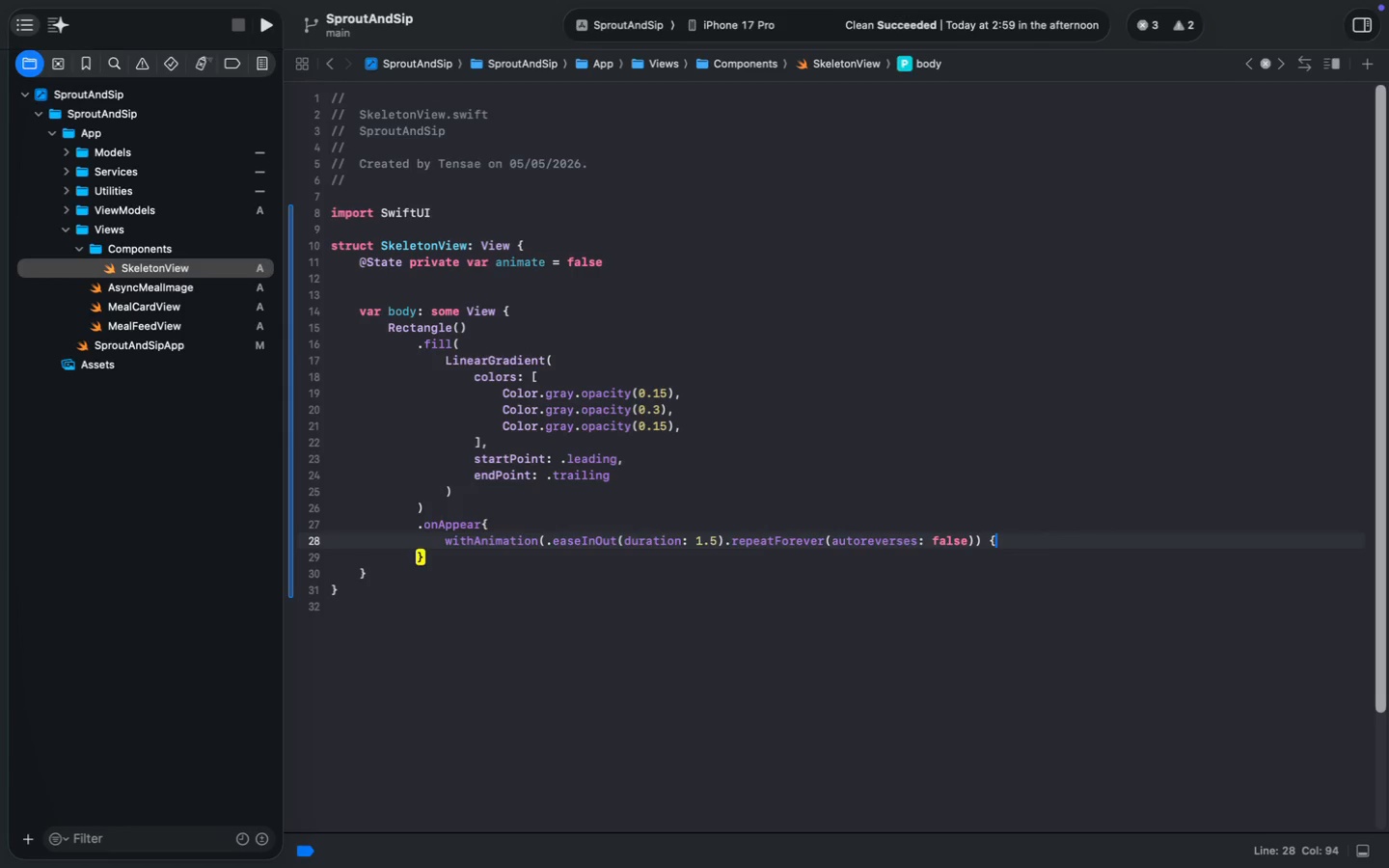 
key(Enter)
 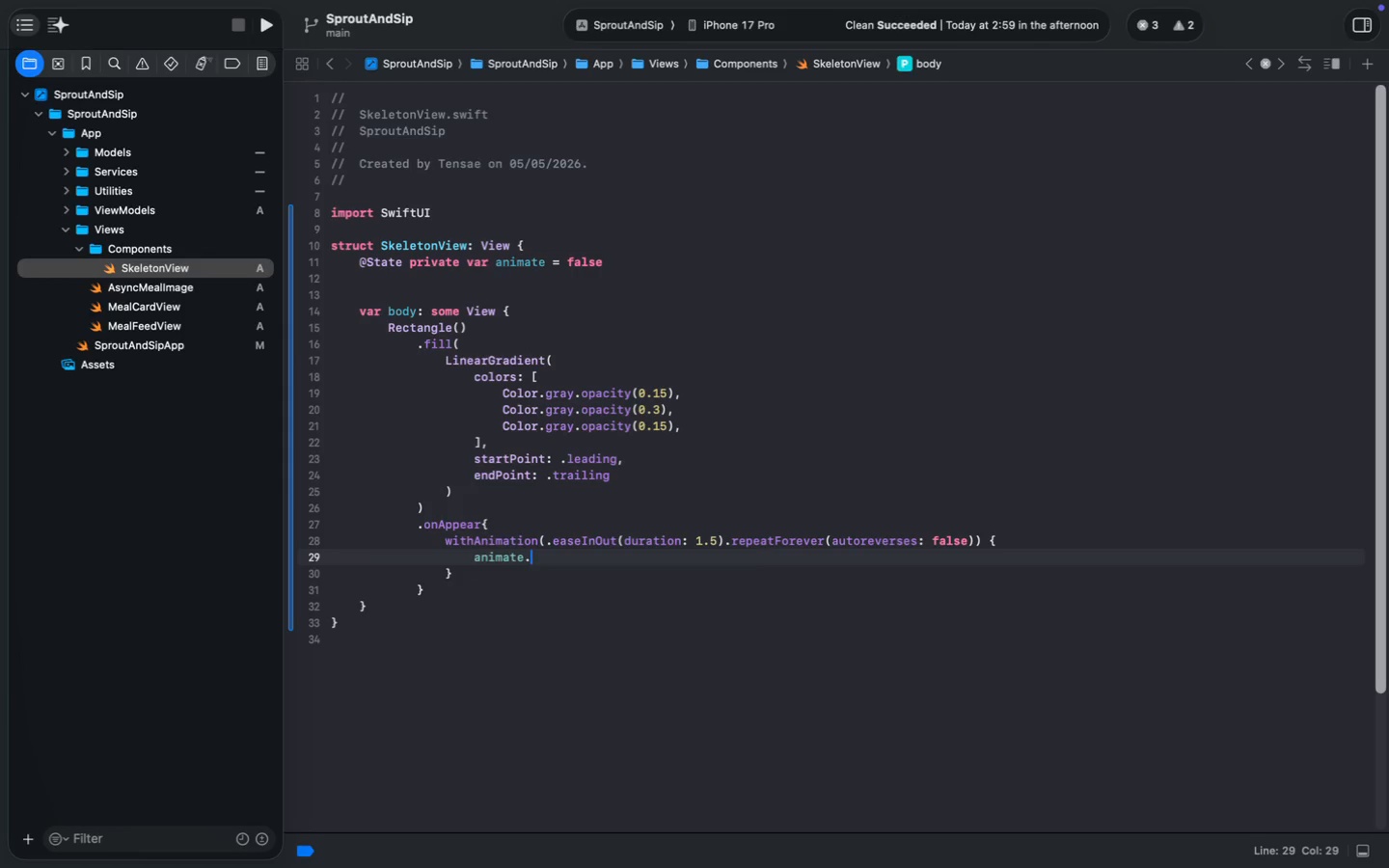 
type(anim)
key(Tab)
type(.tog)
 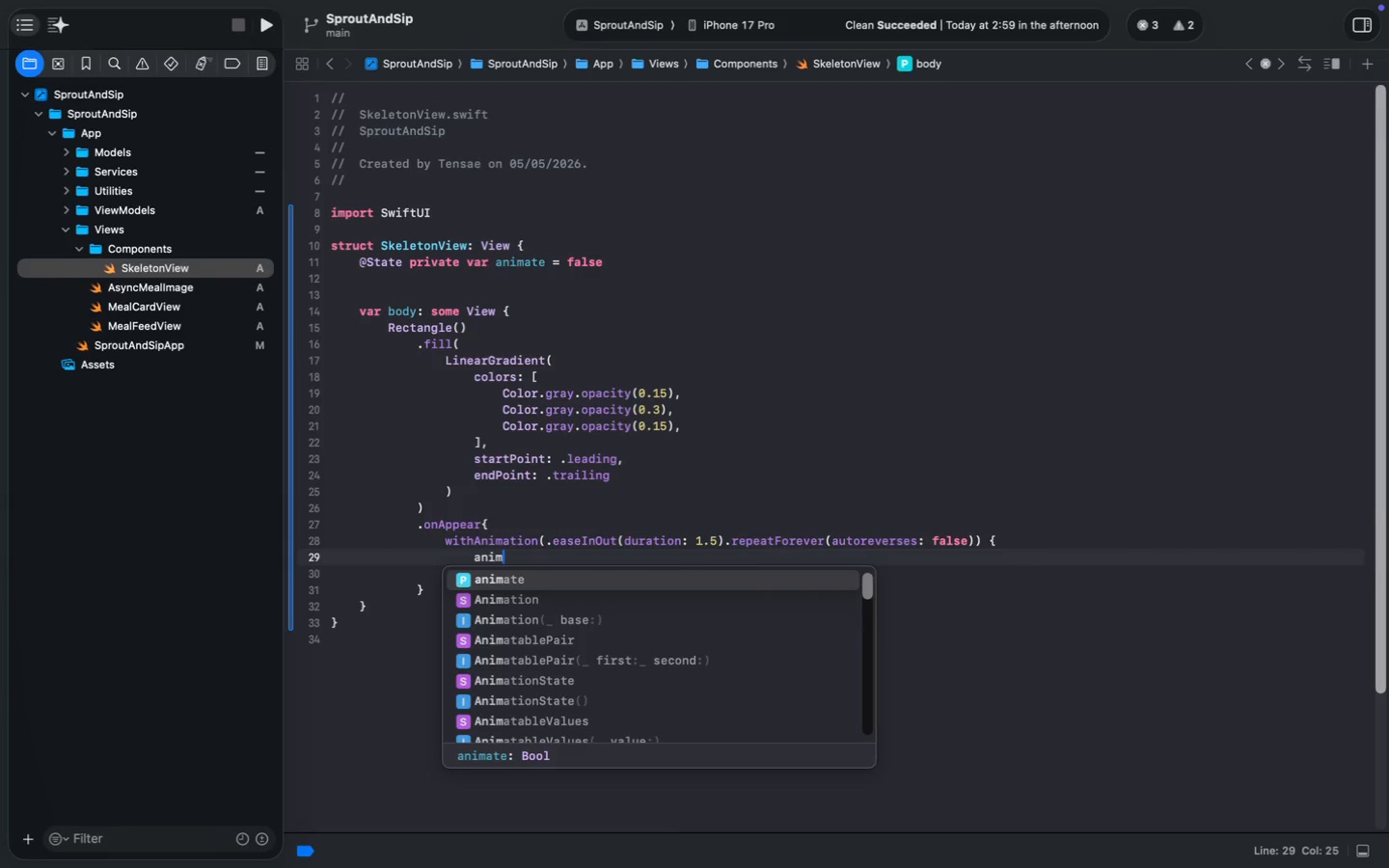 
key(Enter)
 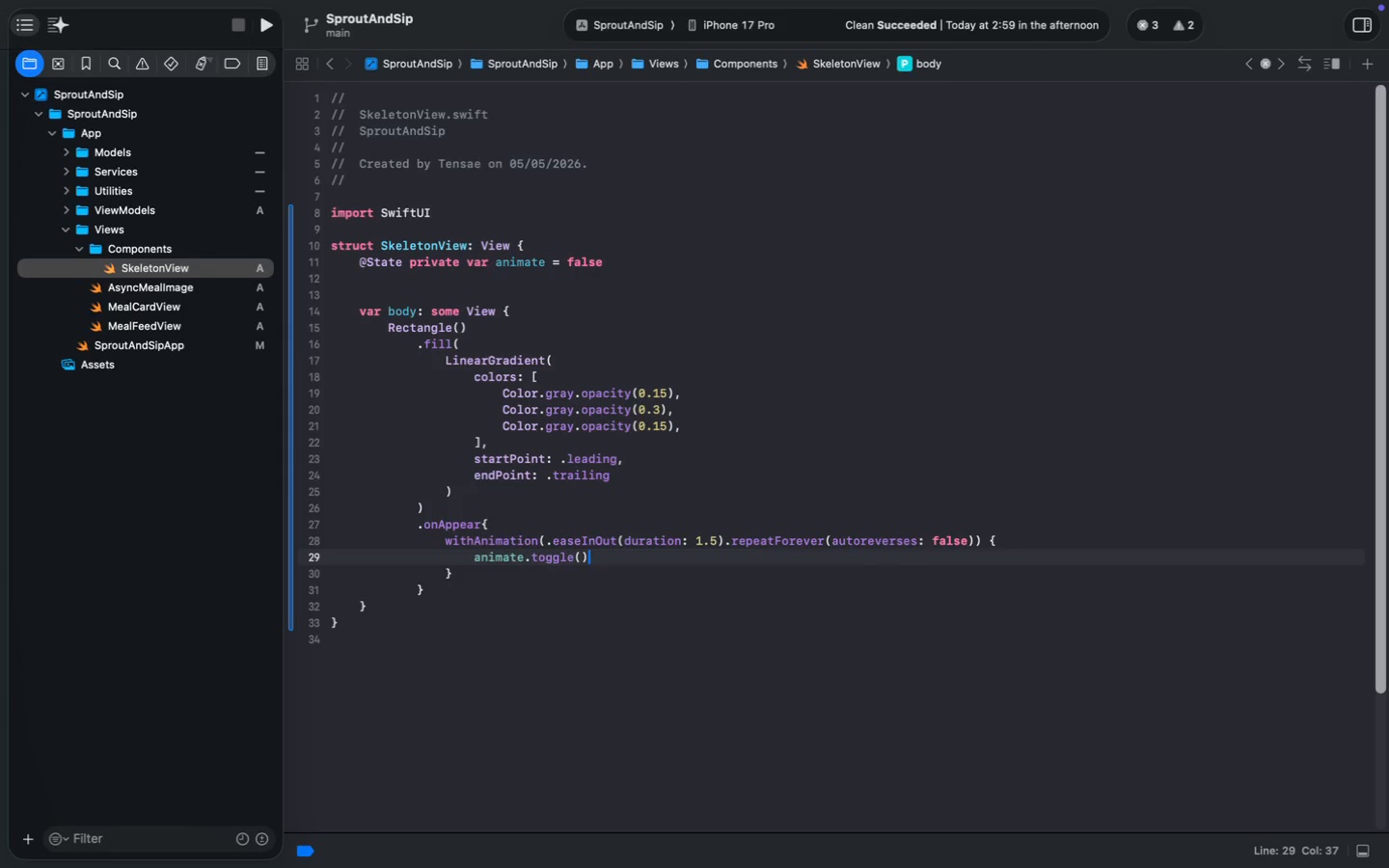 
key(ArrowDown)
 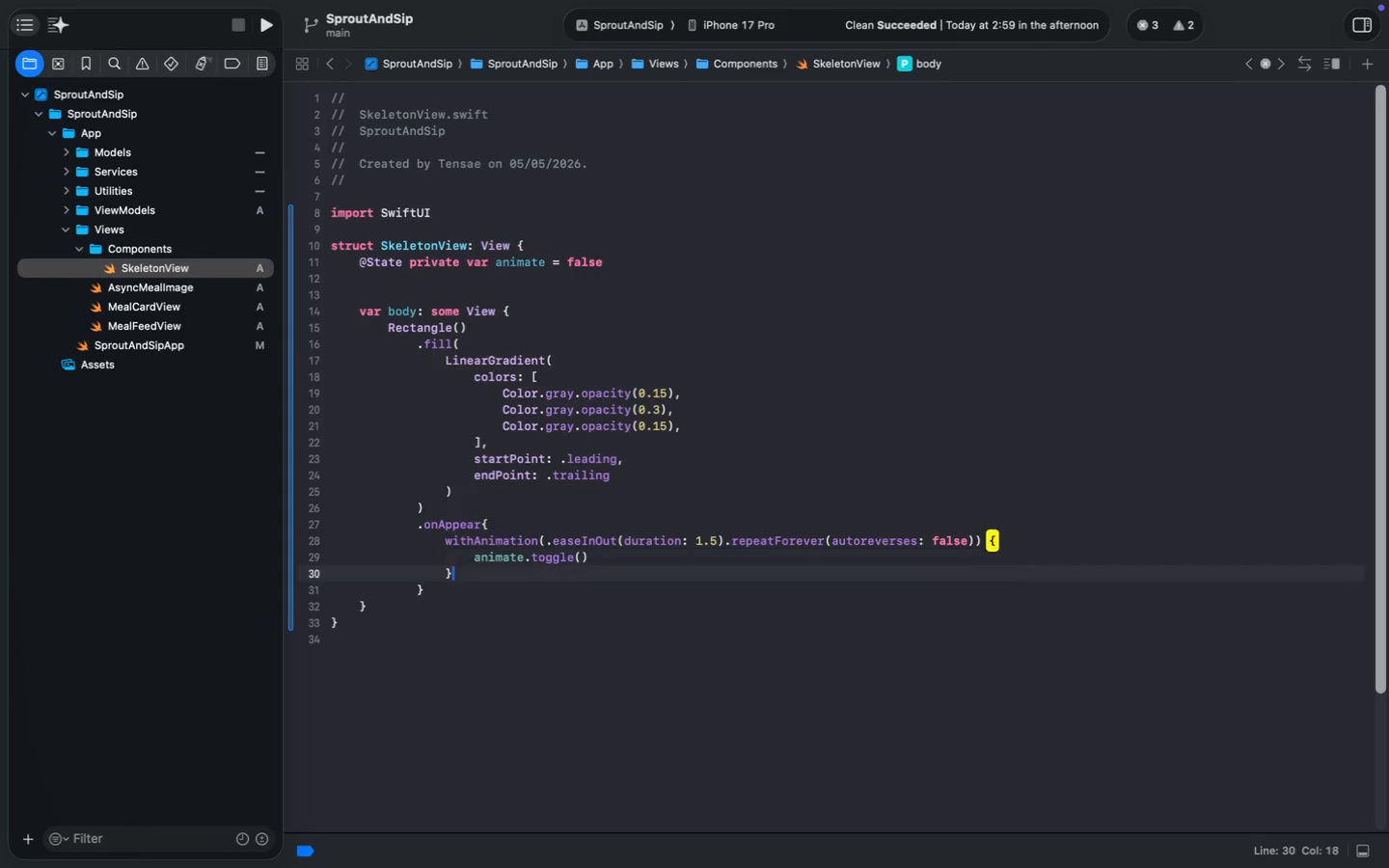 
key(ArrowUp)
 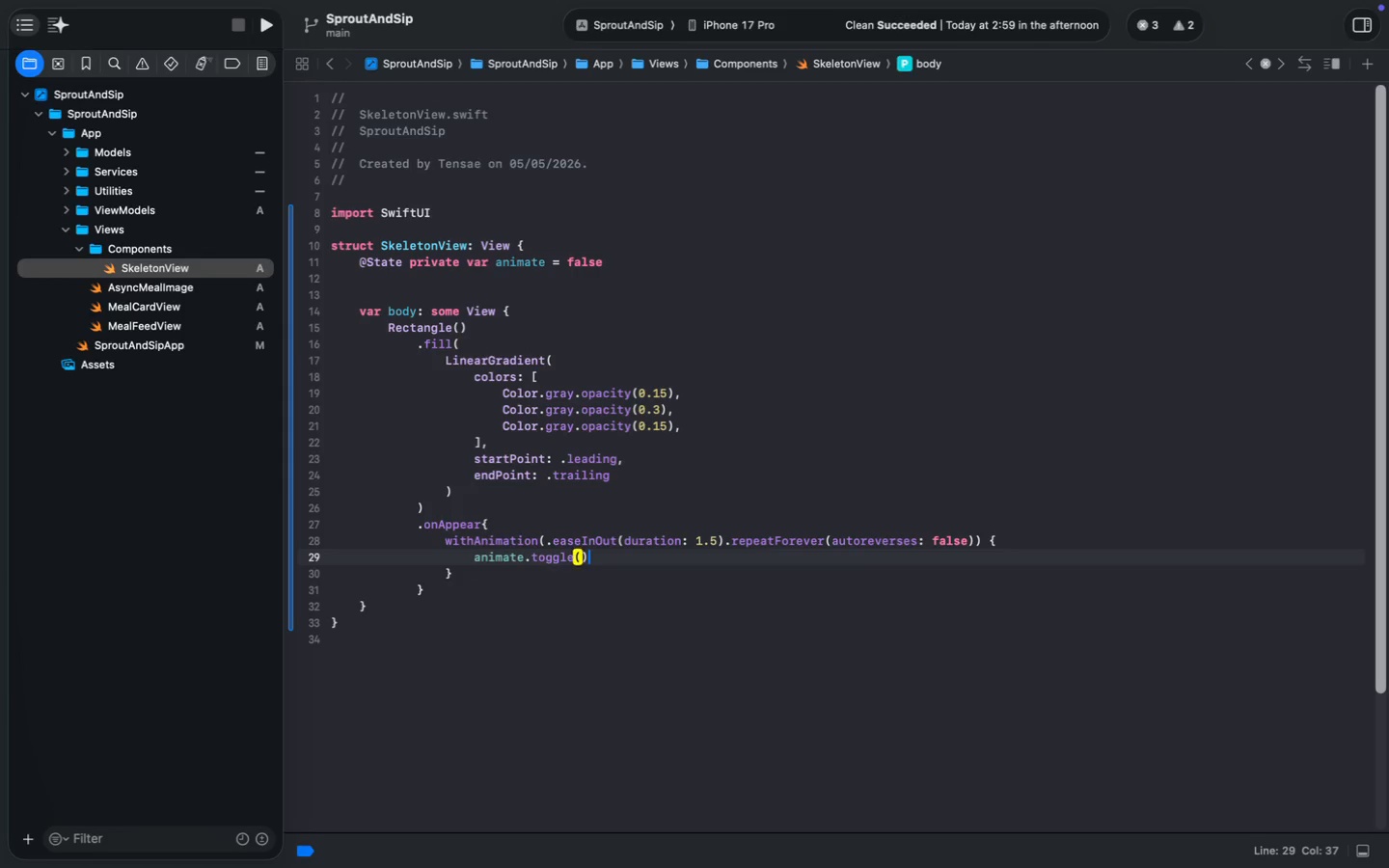 
key(ArrowDown)
 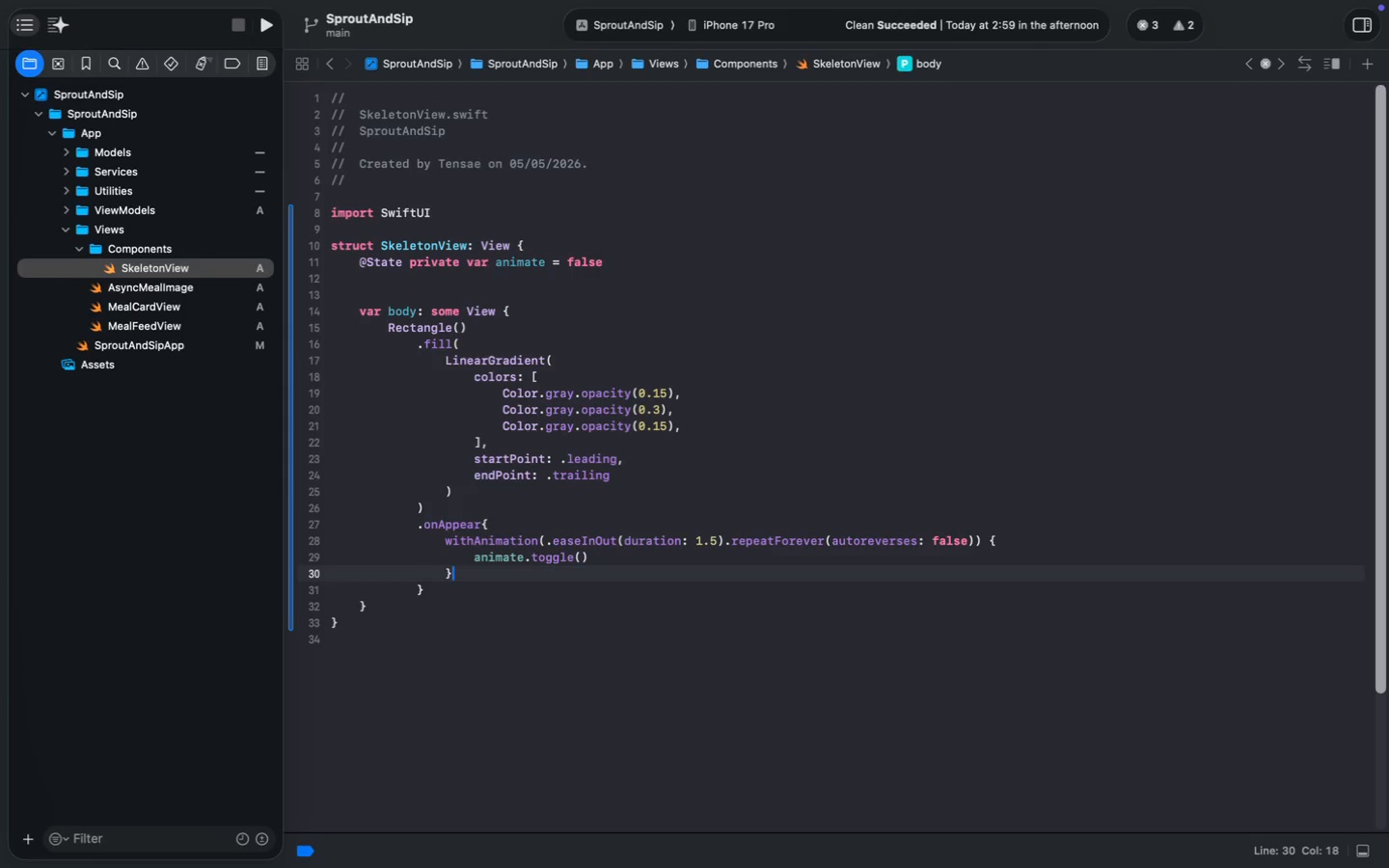 
key(ArrowDown)
 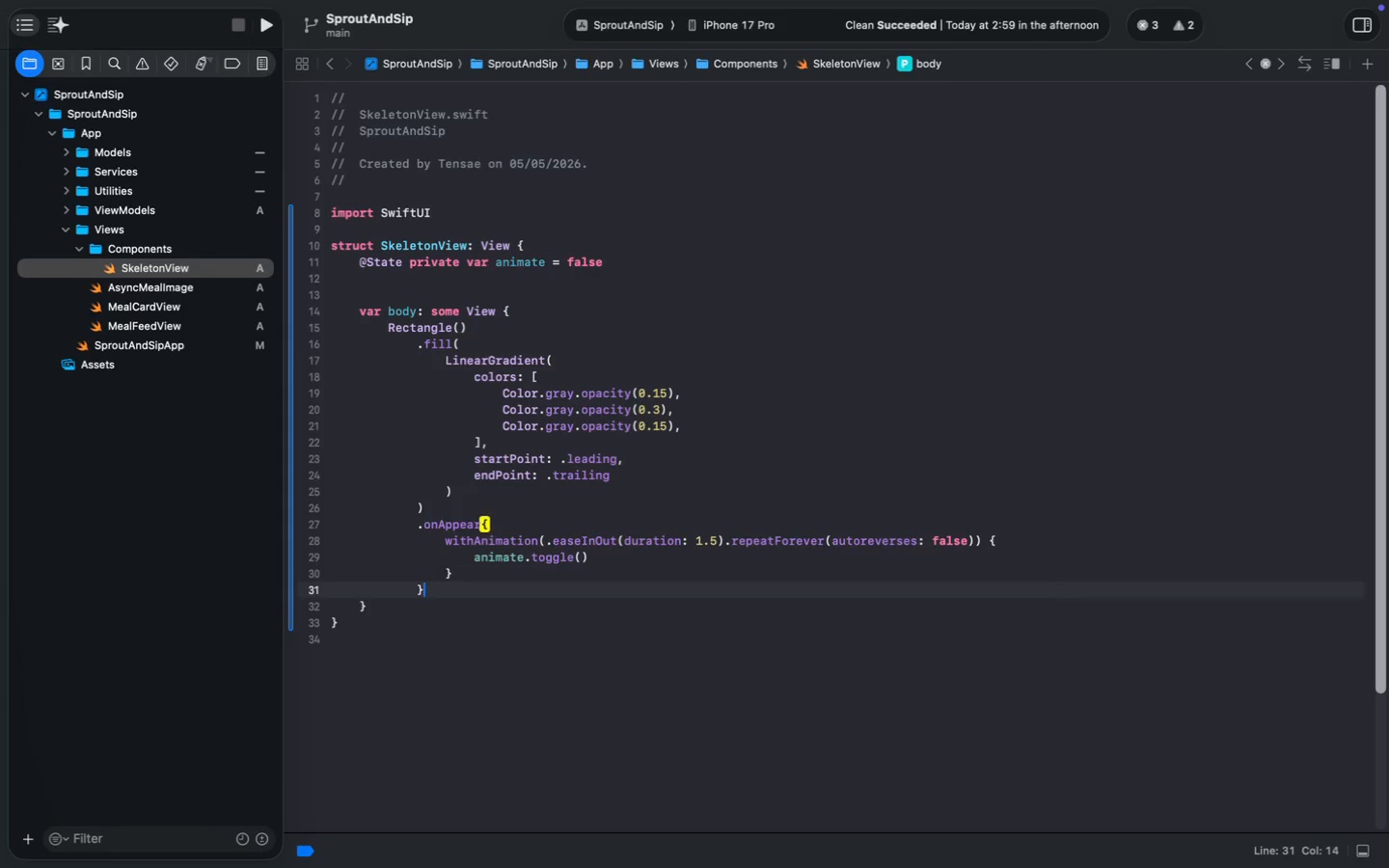 
key(Enter)
 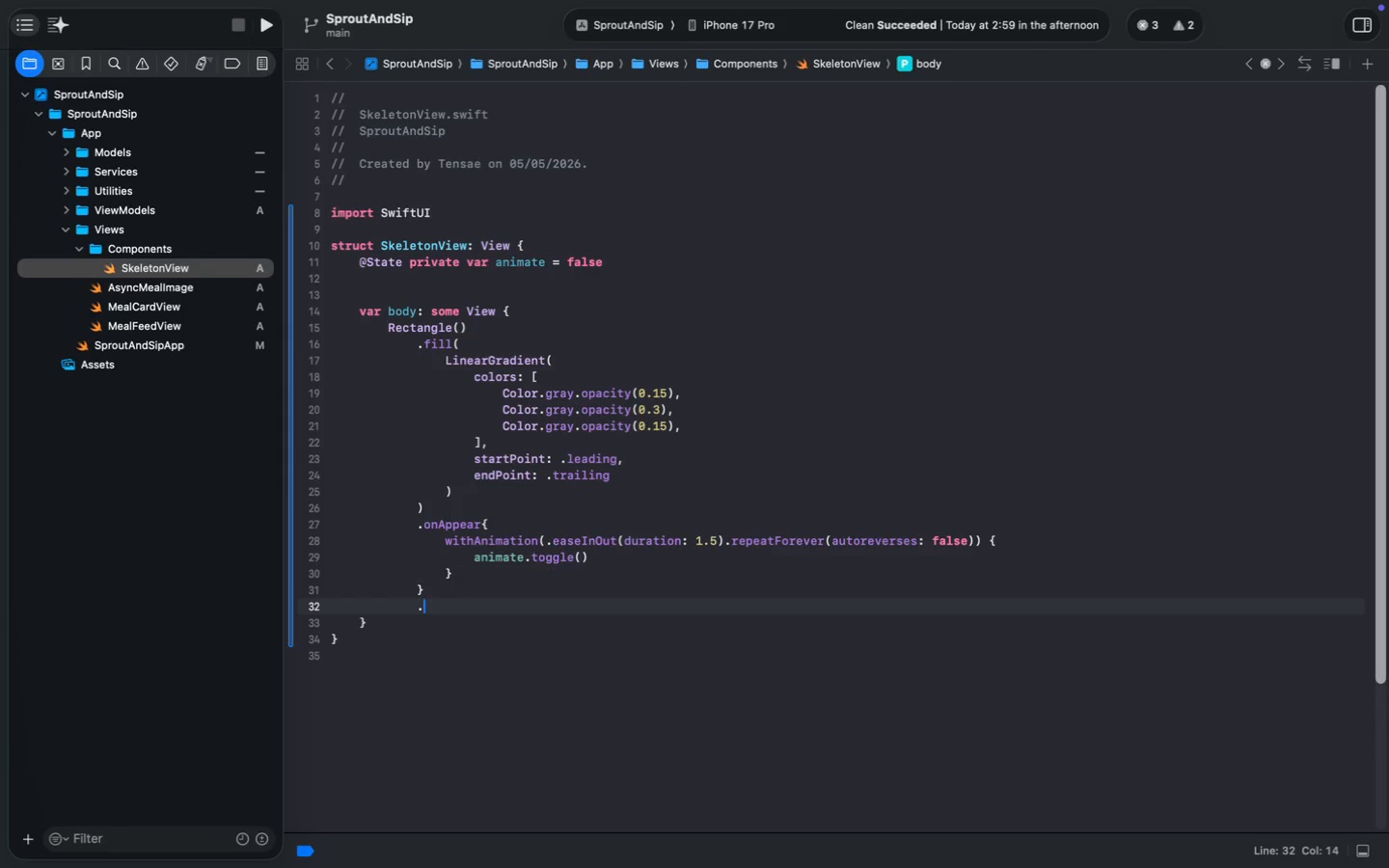 
type(.off)
 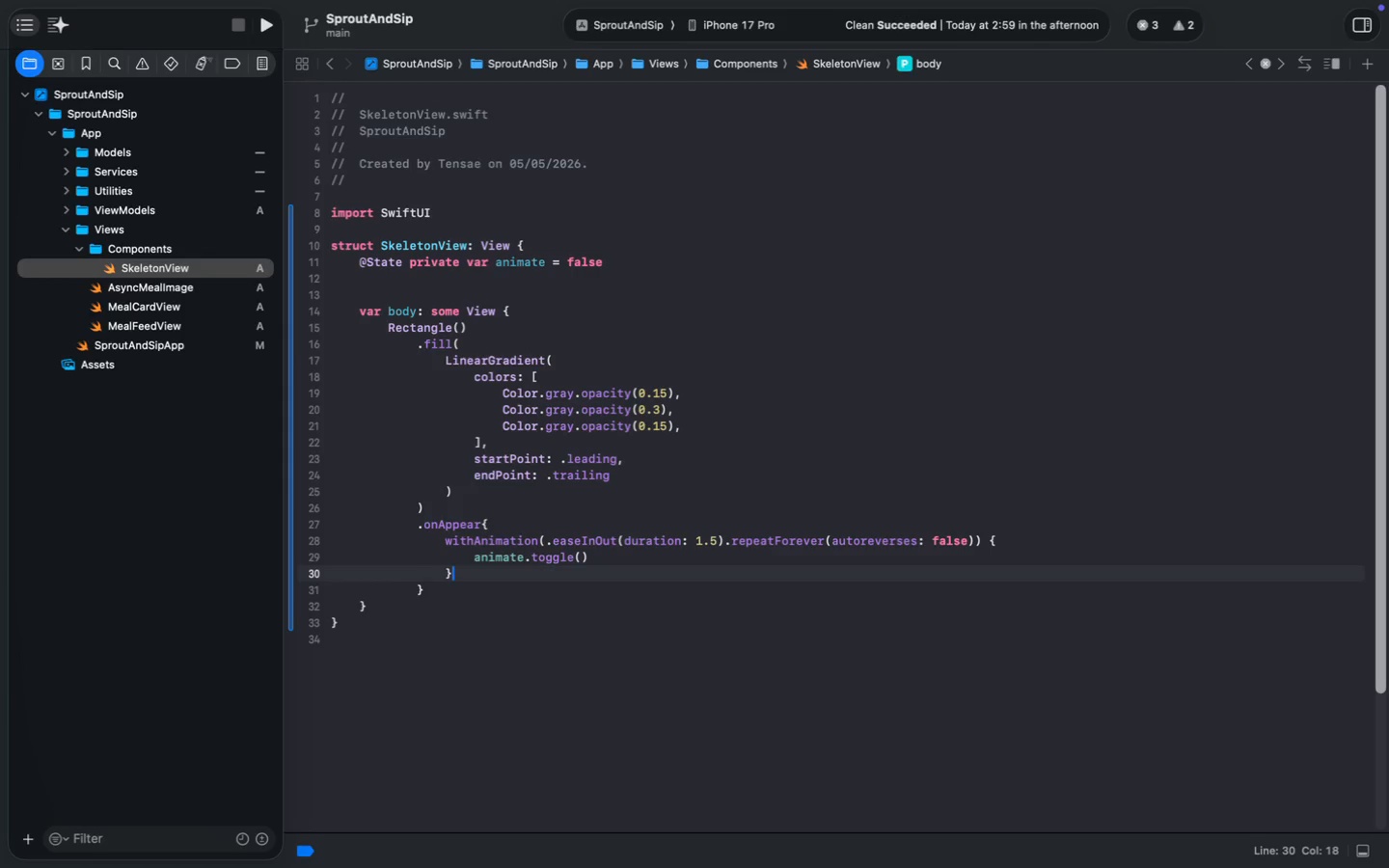 
key(Enter)
 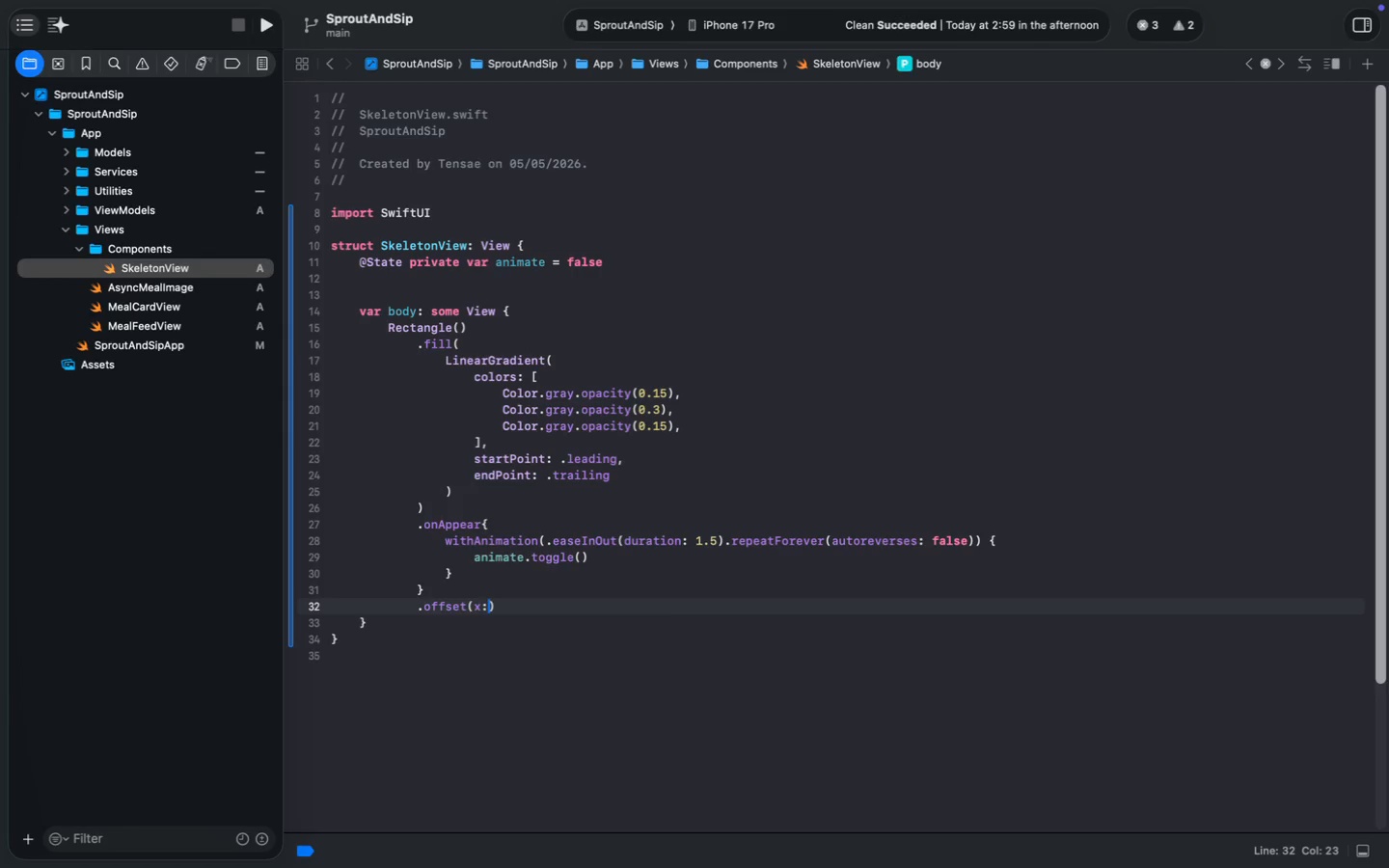 
type(x: anim)
 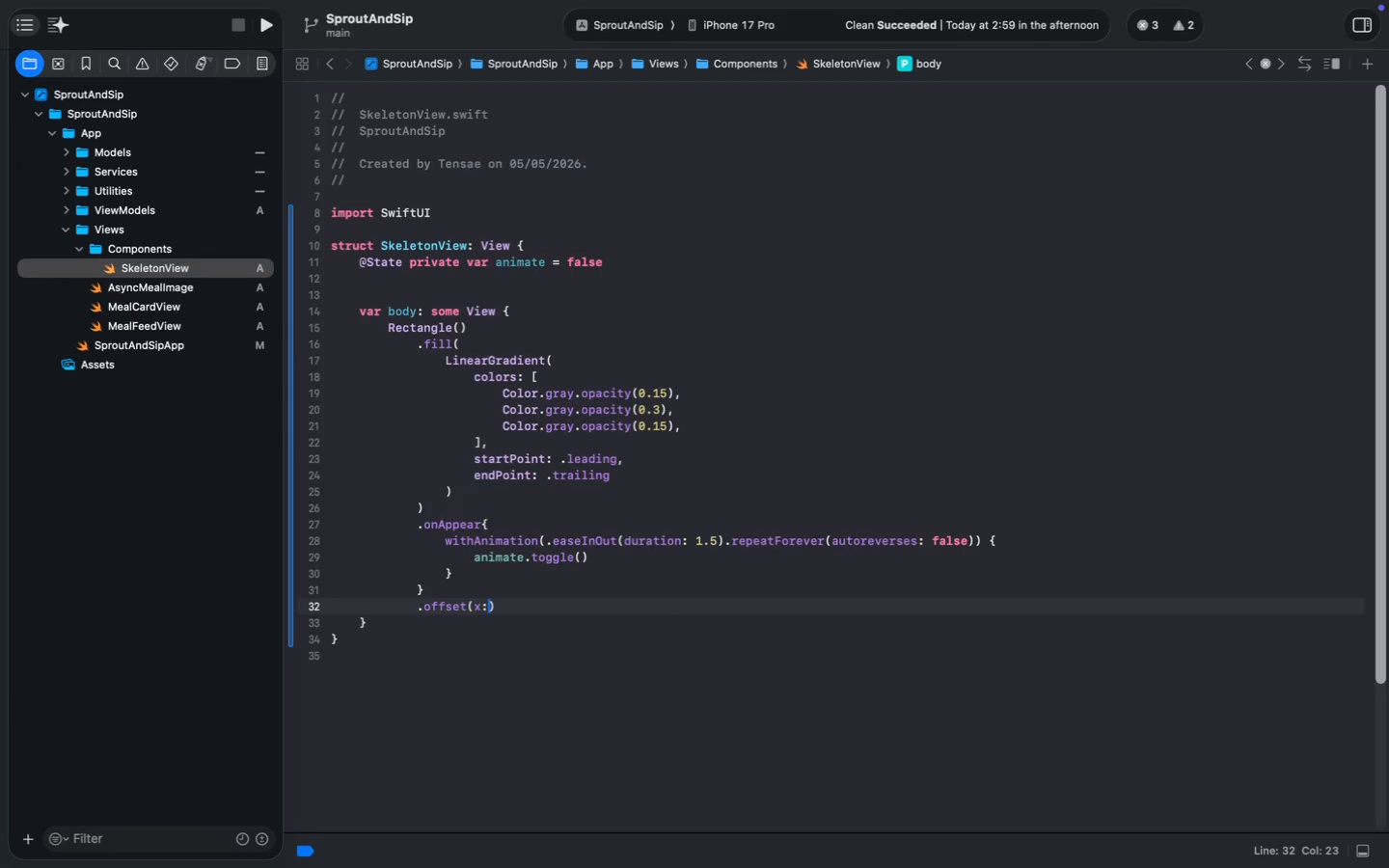 
key(Enter)
 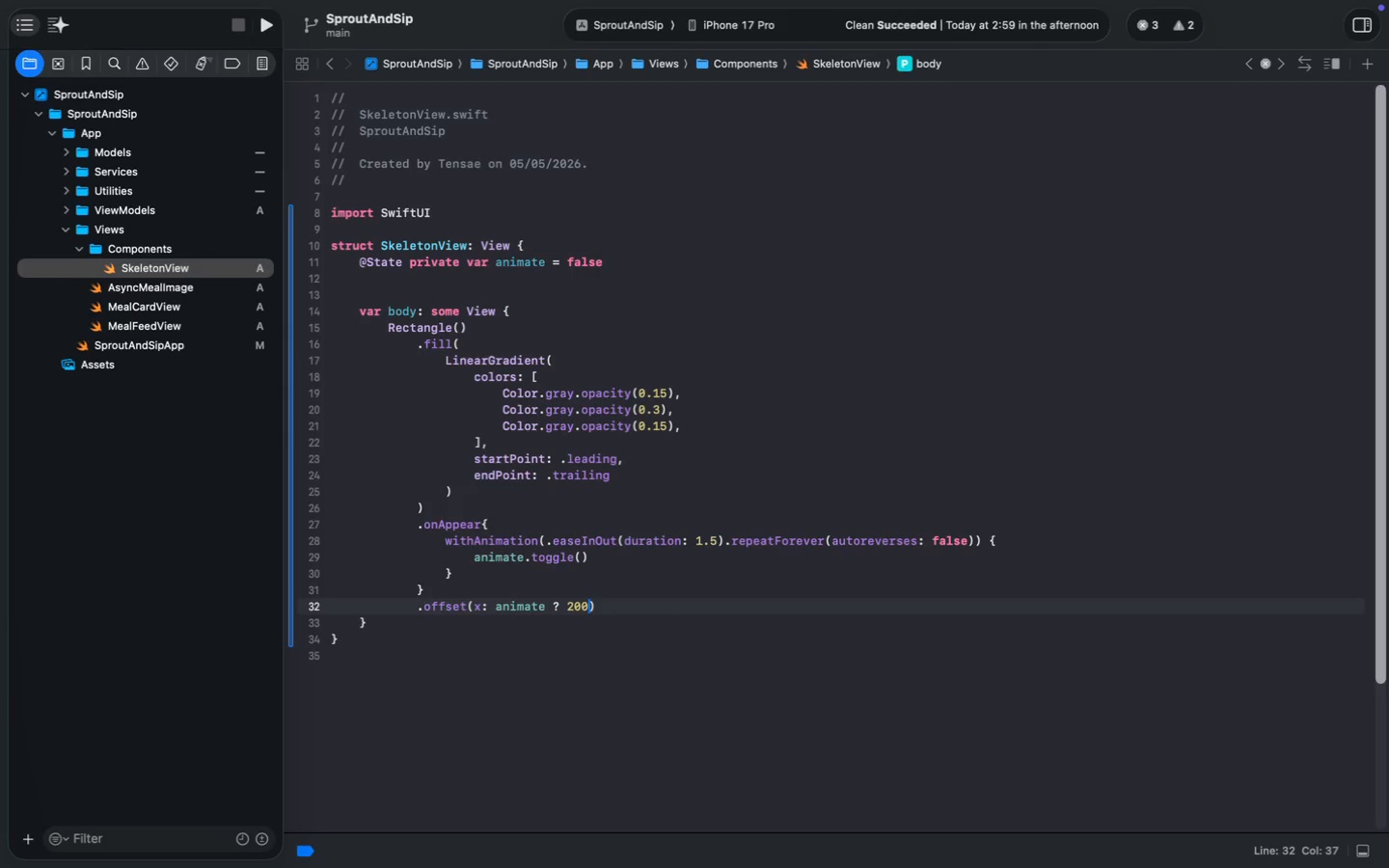 
type( ? 200 : -200)
 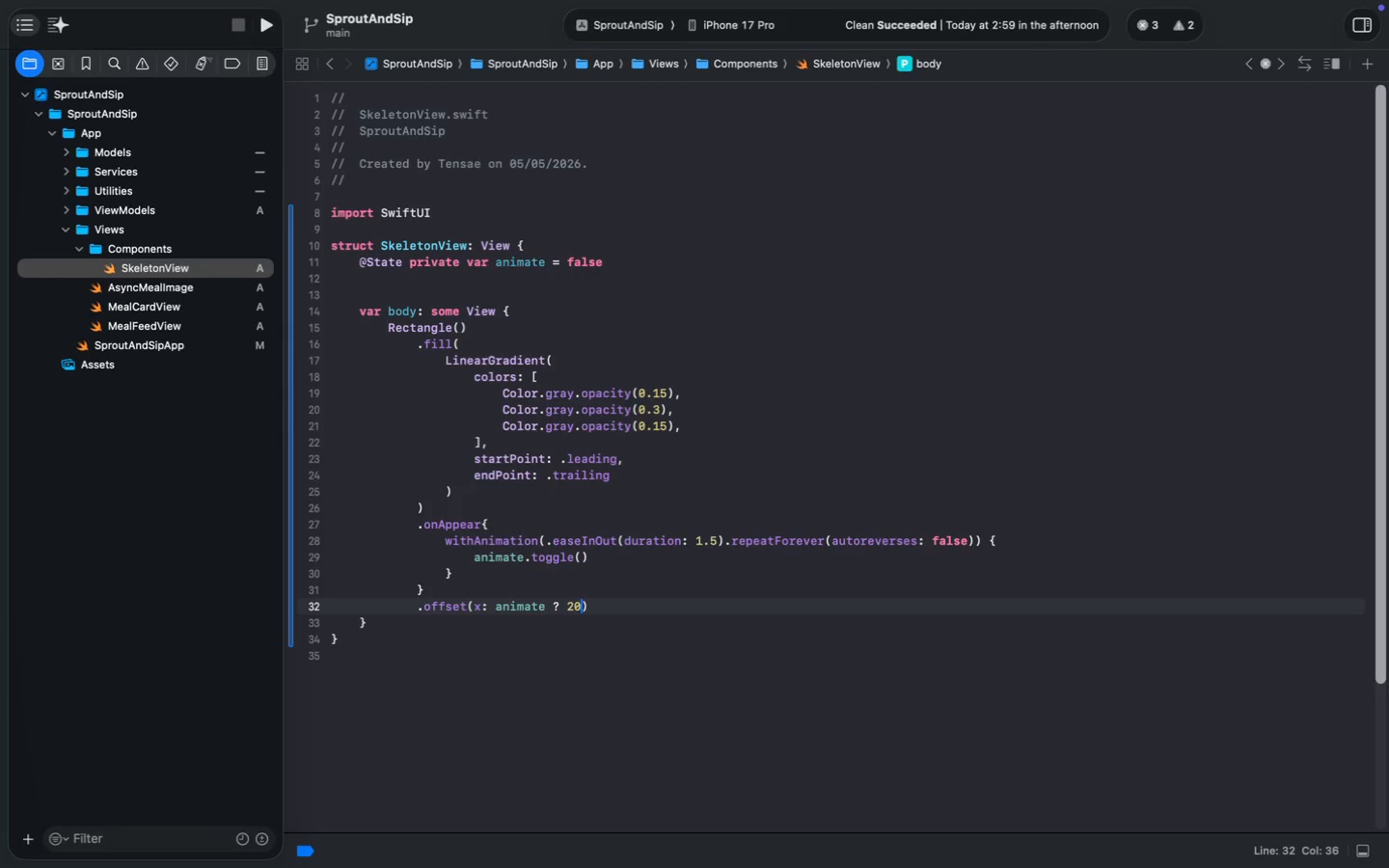 
key(Meta+S)
 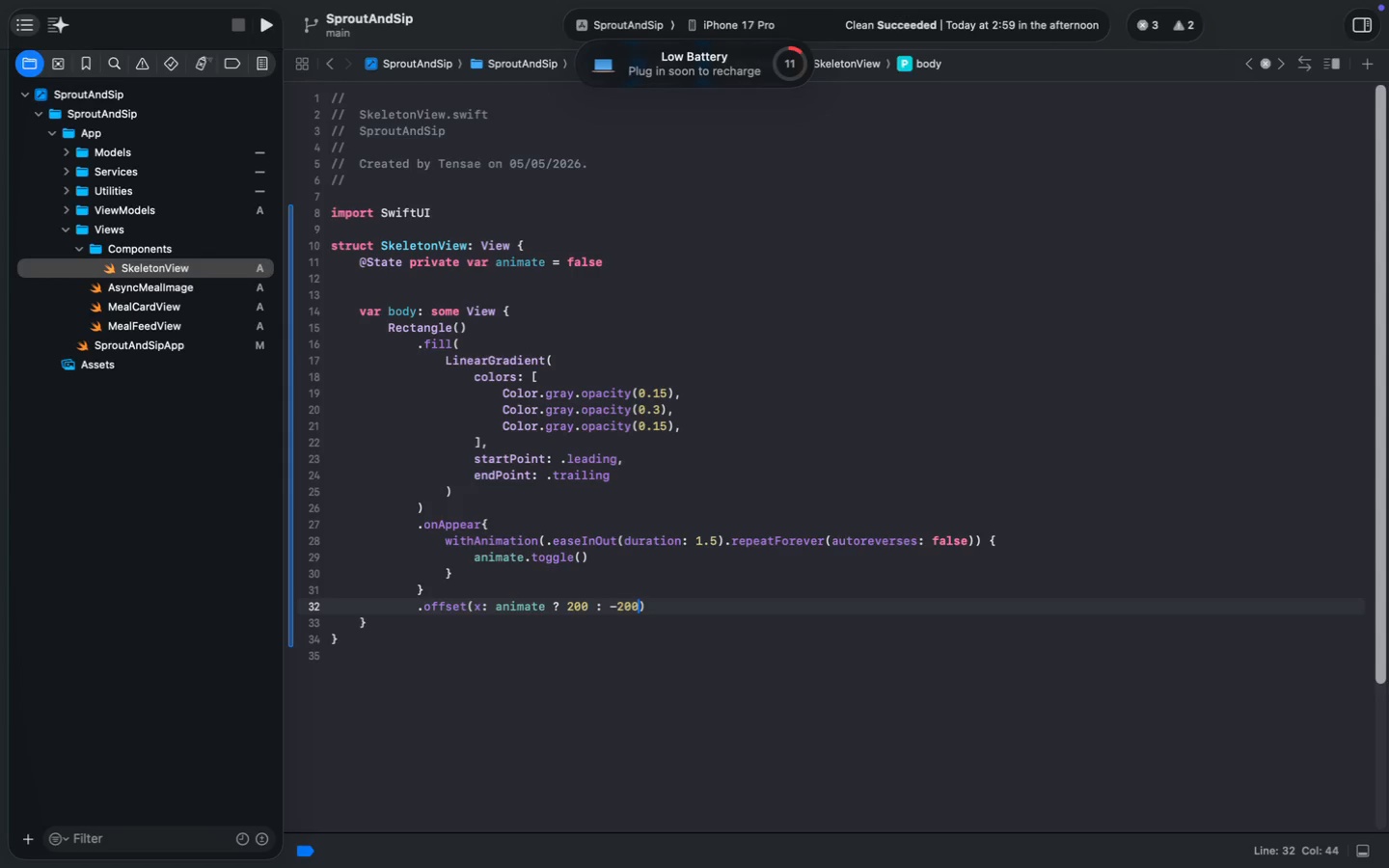 
key(Meta+S)
 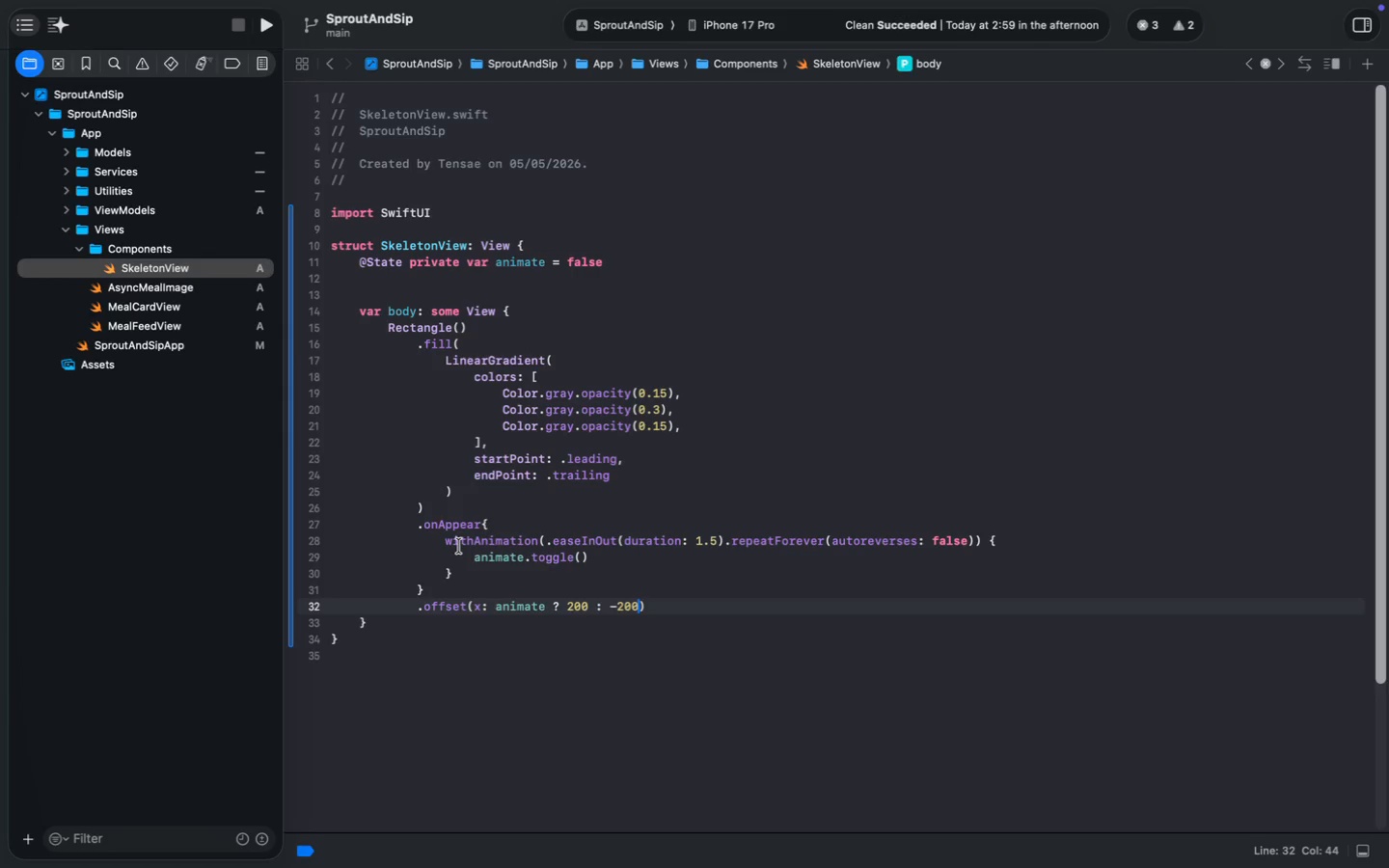 
wait(33.91)
 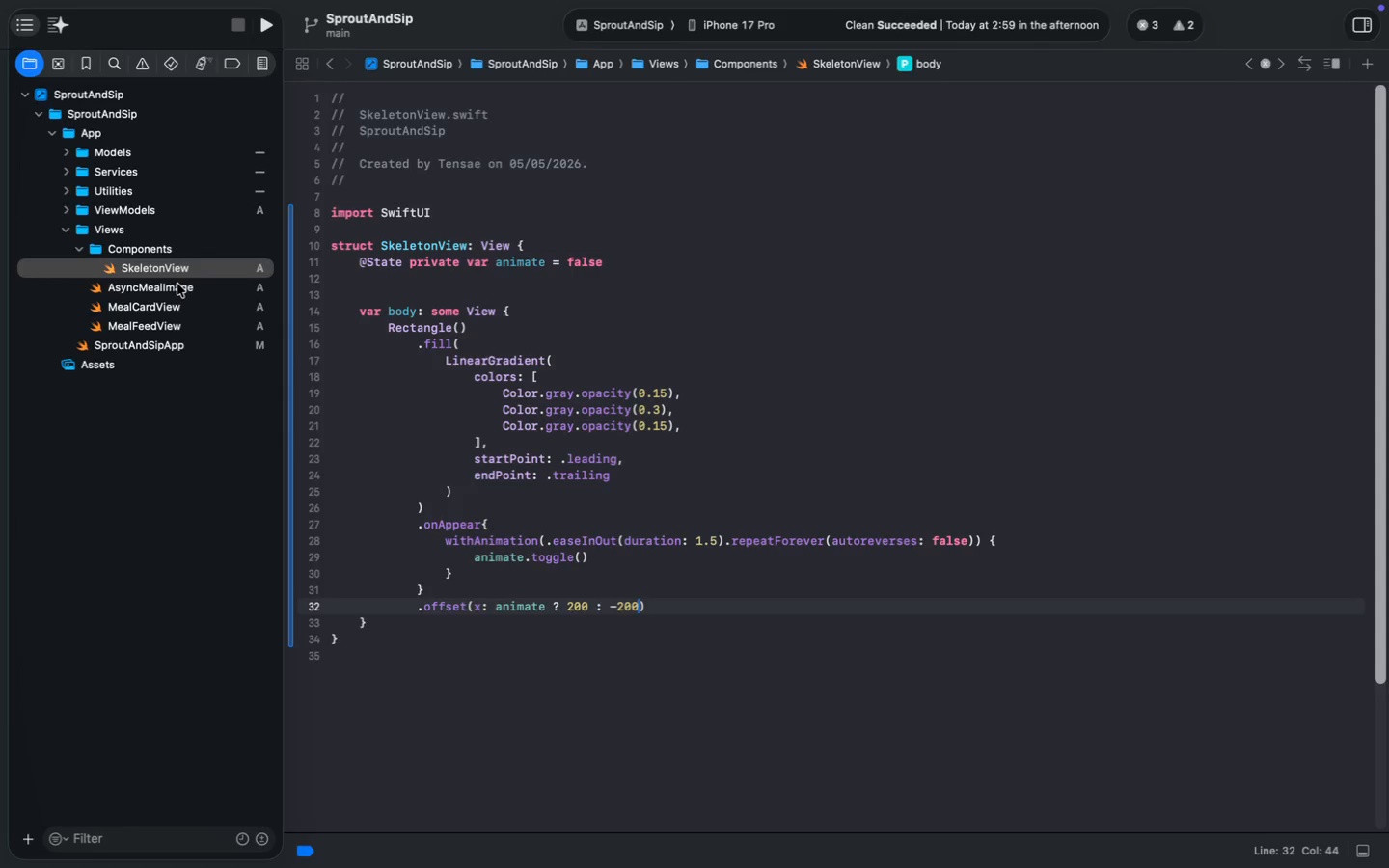 
left_click([172, 288])
 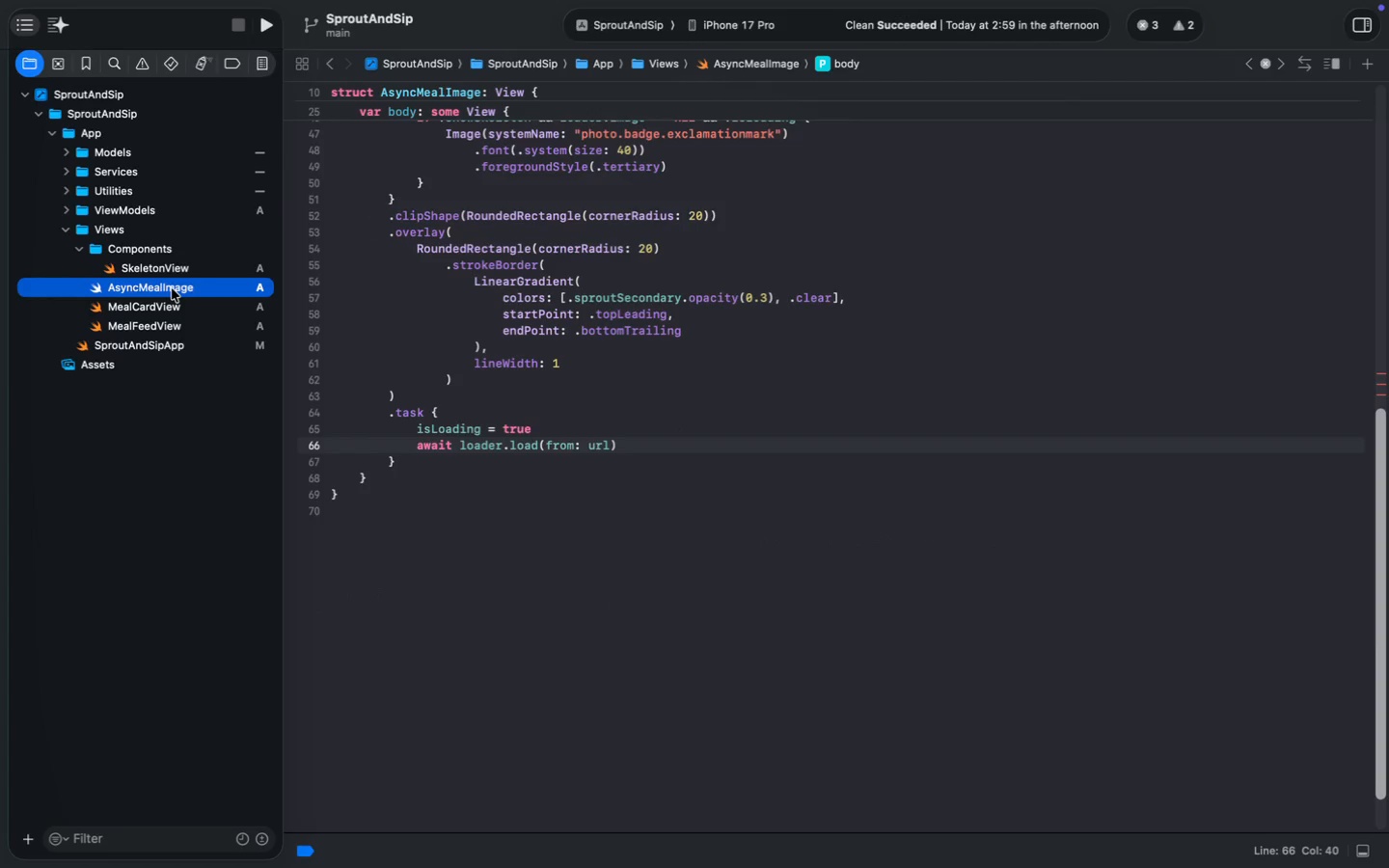 
scroll: coordinate [585, 334], scroll_direction: down, amount: 9.0
 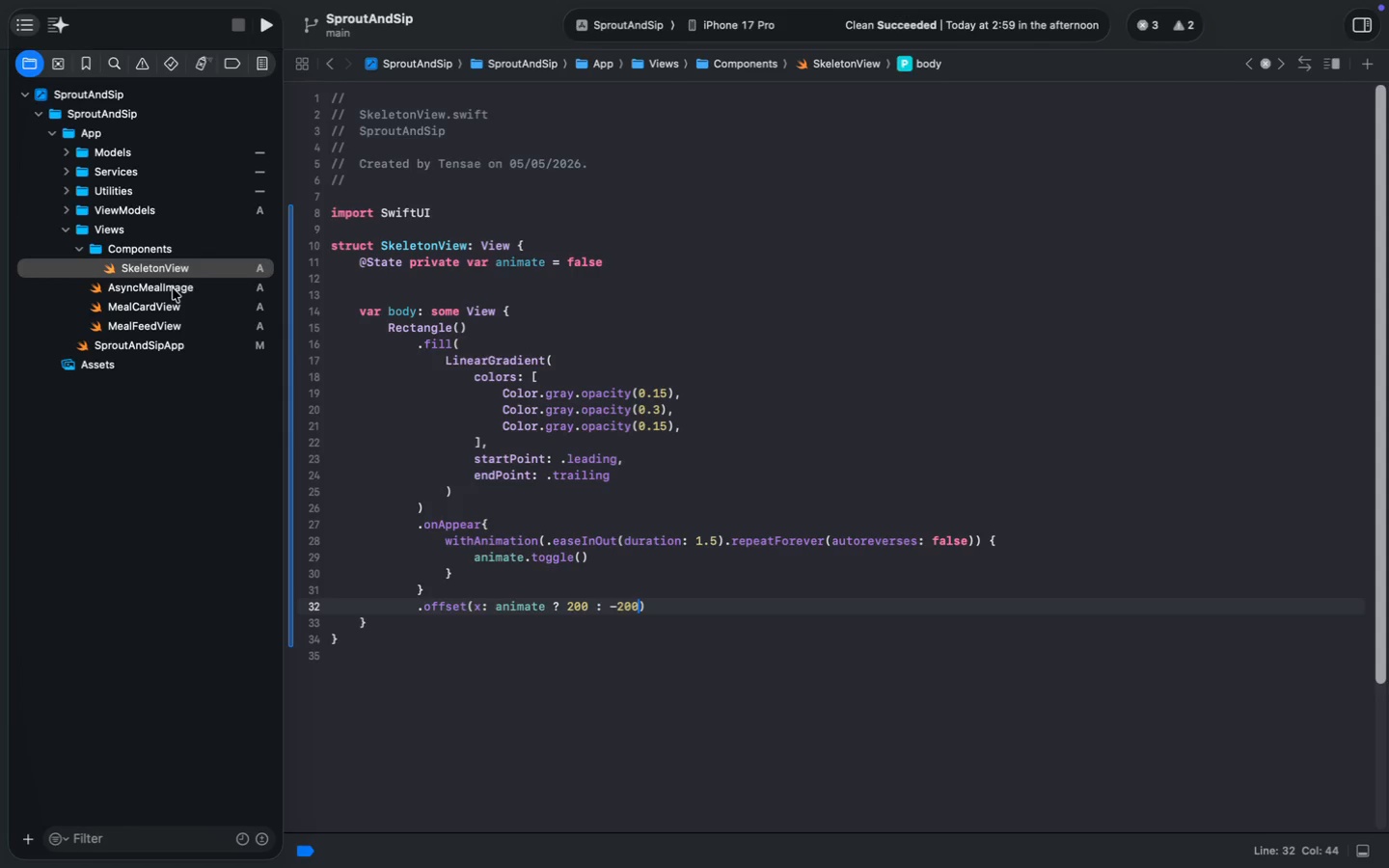 
scroll: coordinate [585, 334], scroll_direction: up, amount: 15.0
 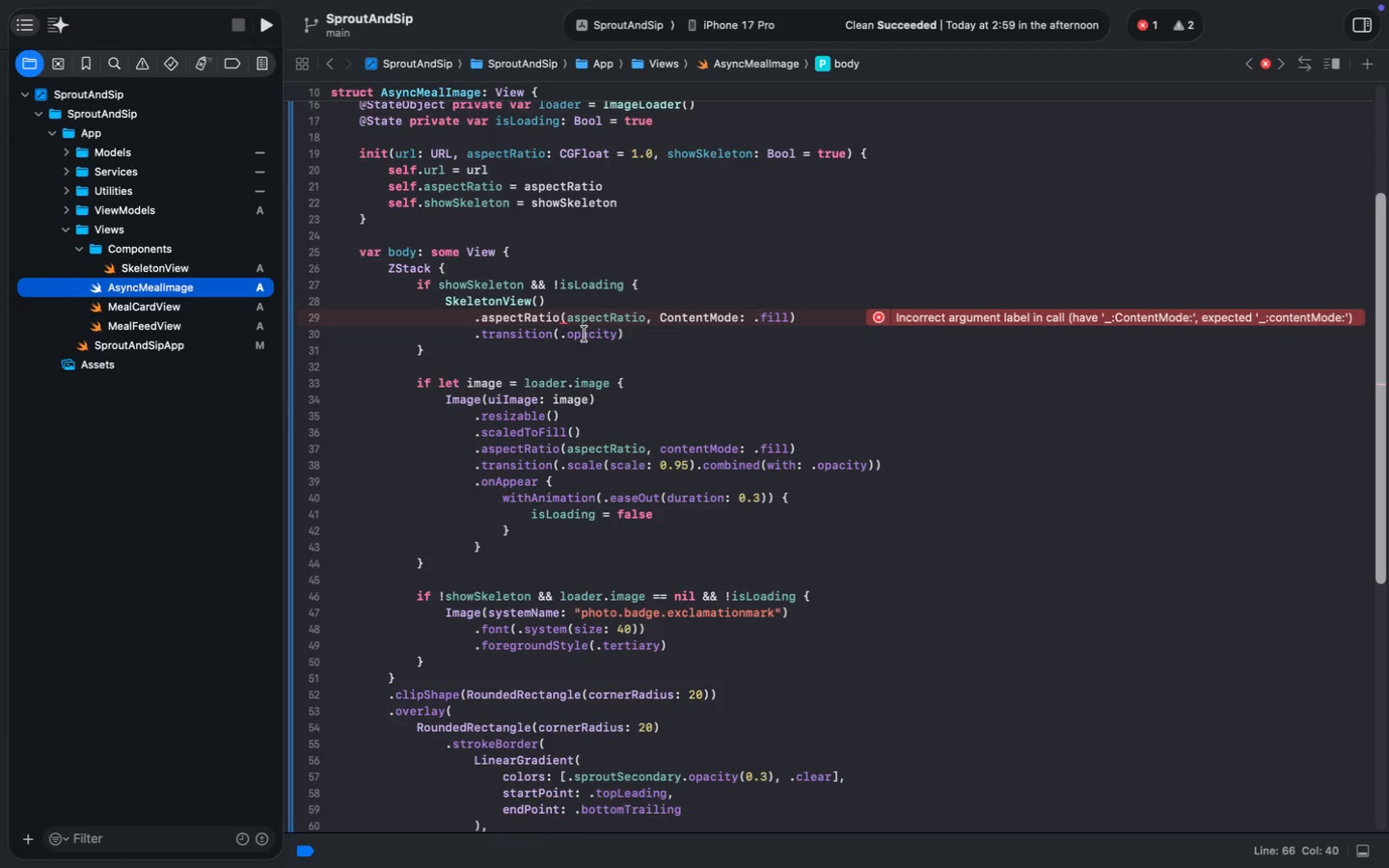 
wait(12.89)
 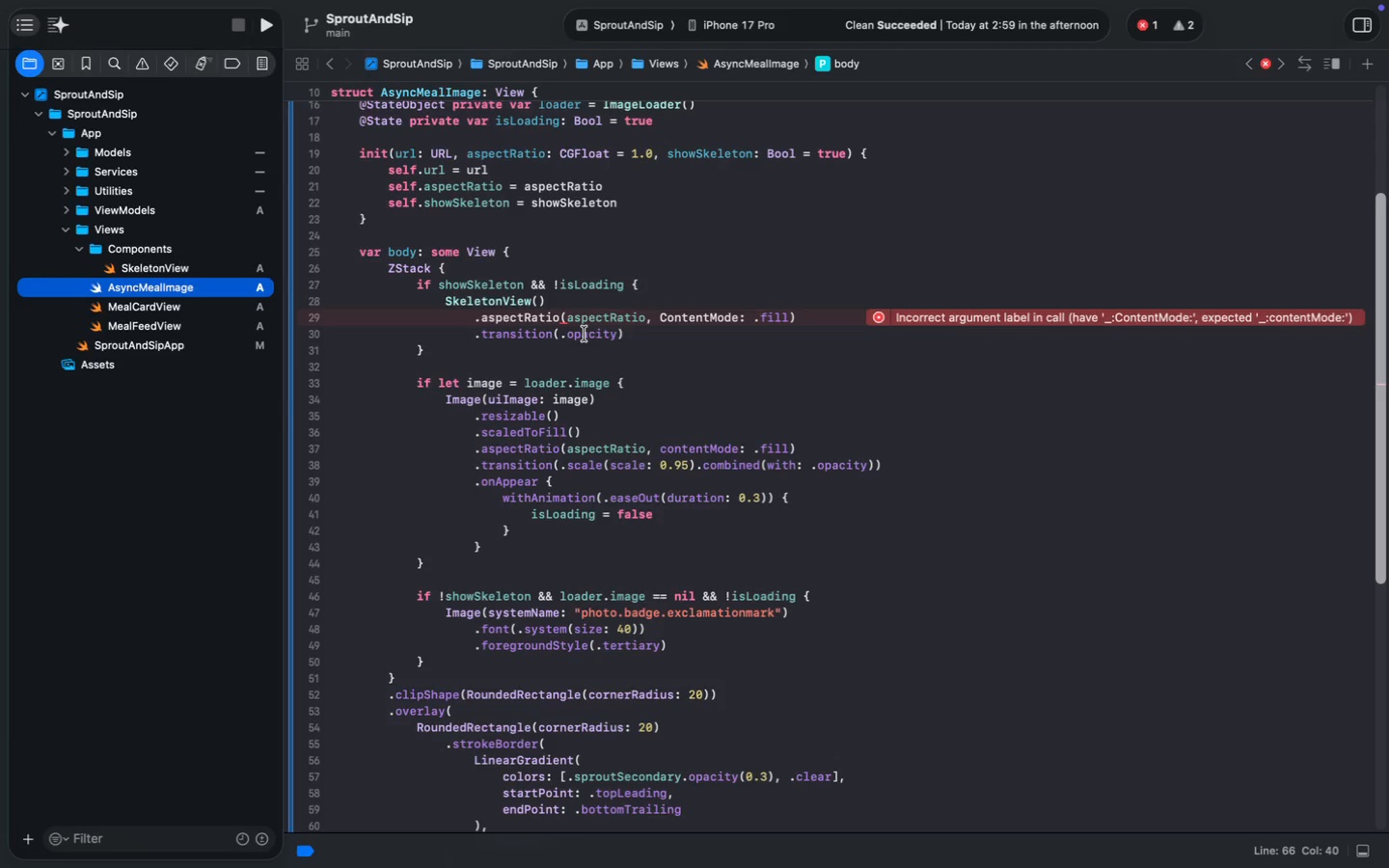 
left_click([902, 321])
 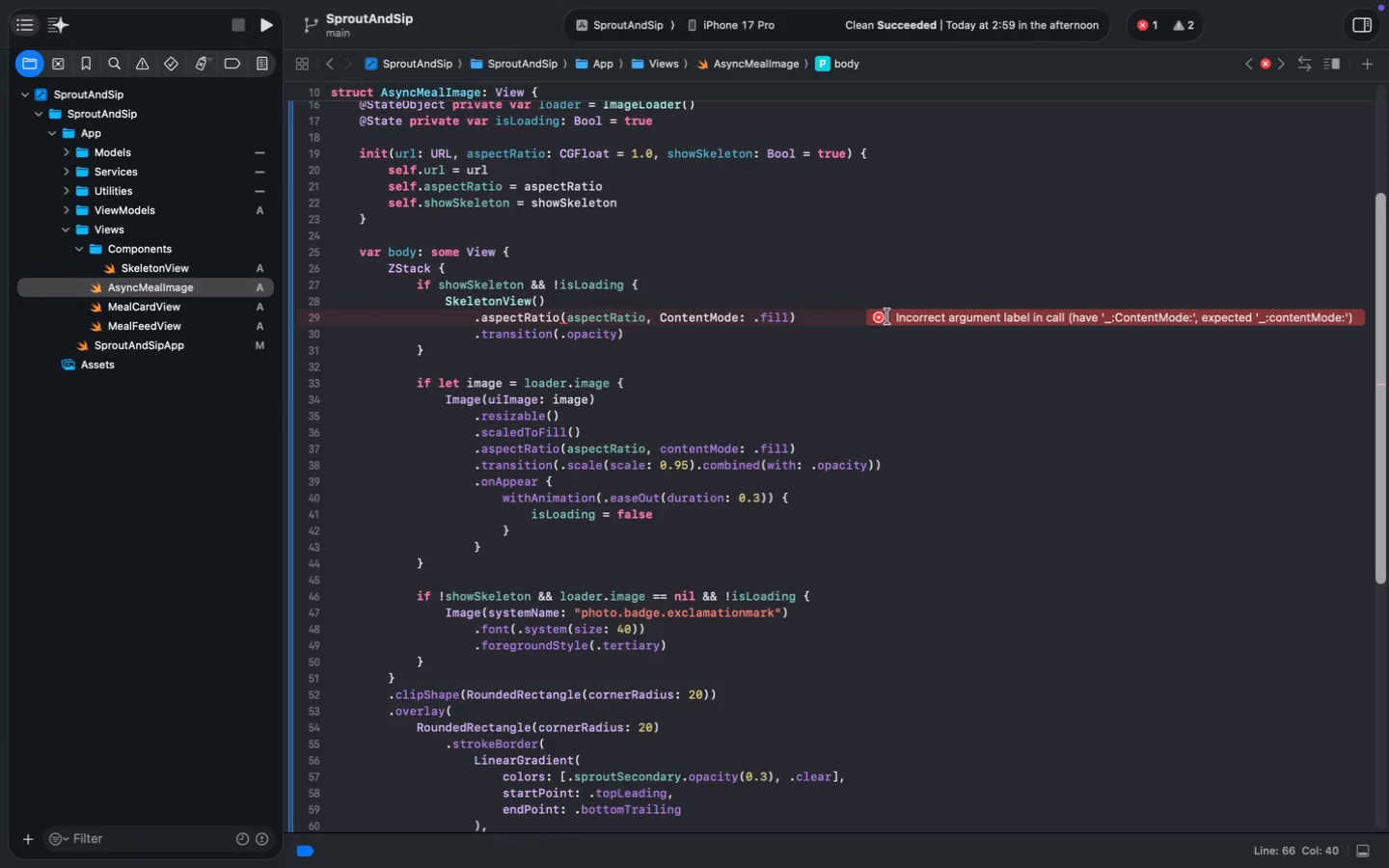 
left_click([879, 316])
 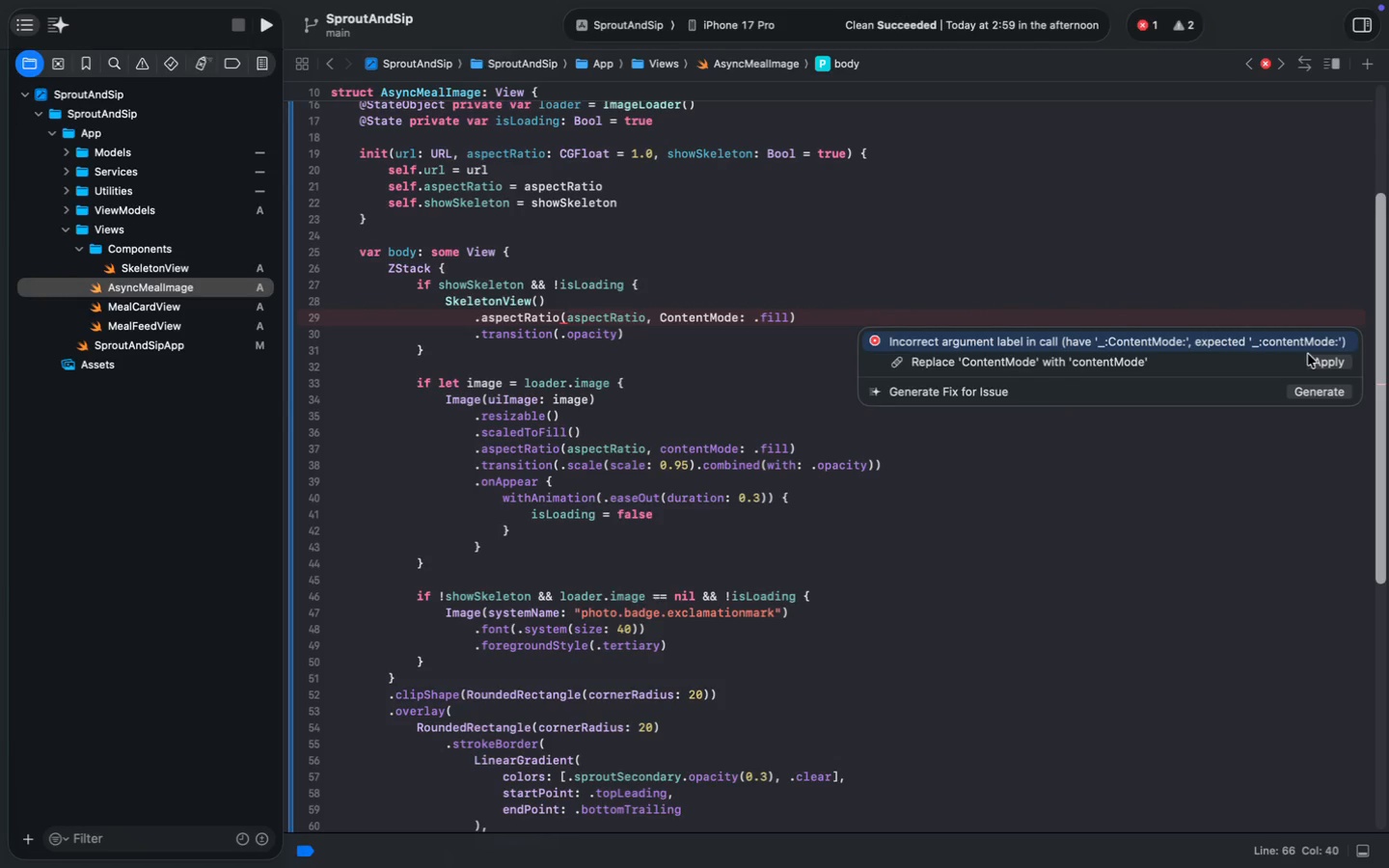 
left_click([1325, 361])
 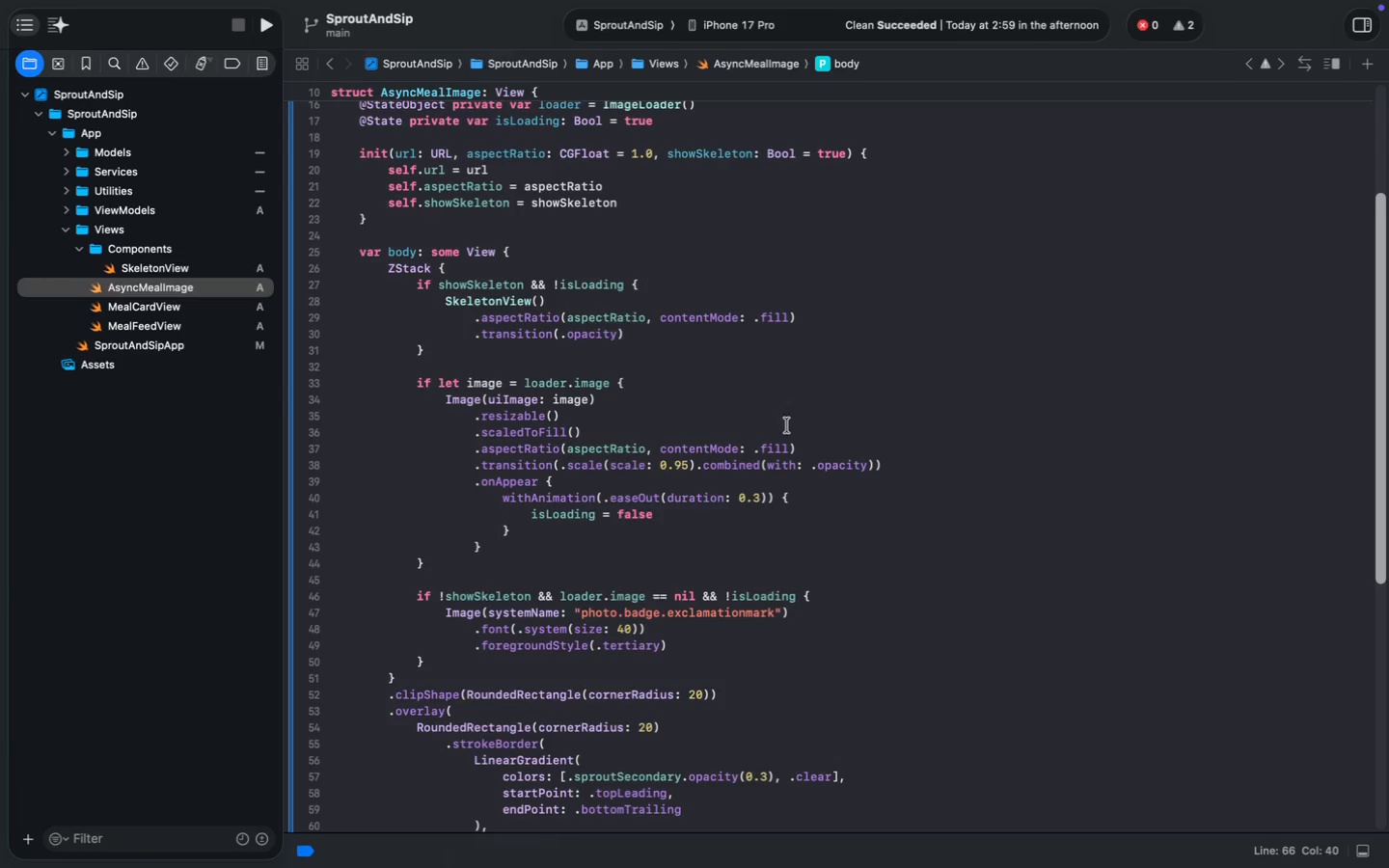 
left_click([613, 326])
 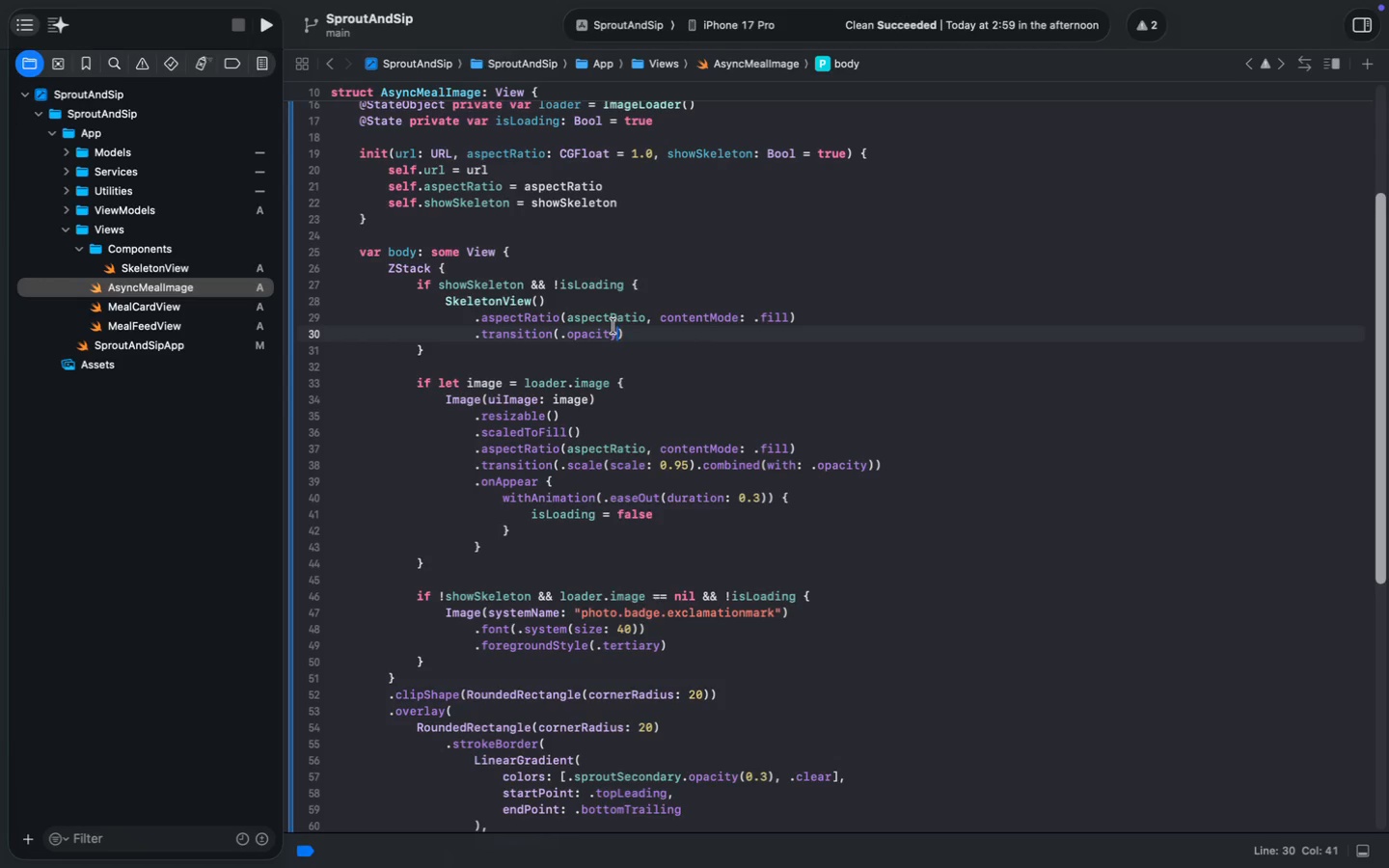 
key(Meta+CommandLeft)
 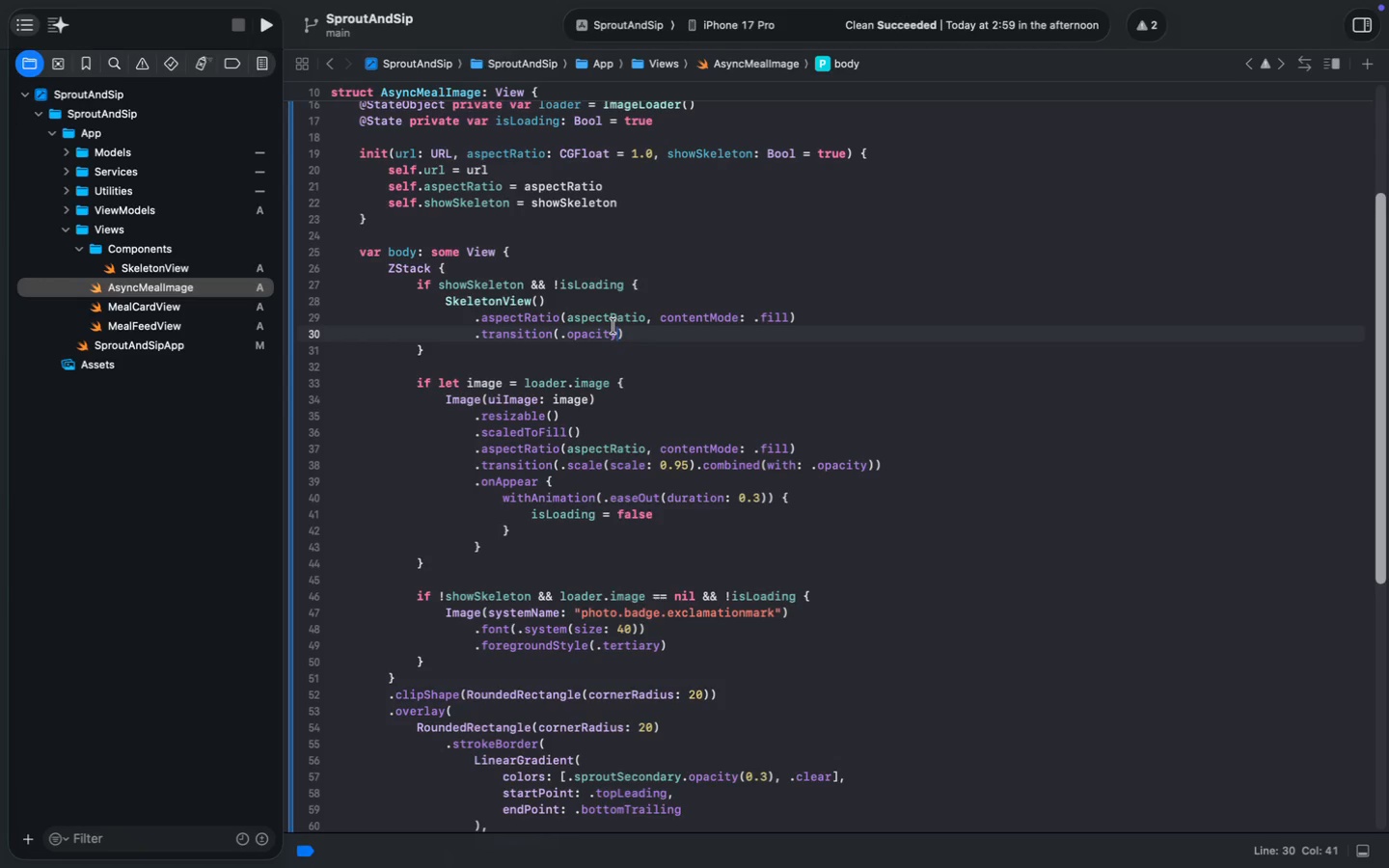 
key(Meta+S)
 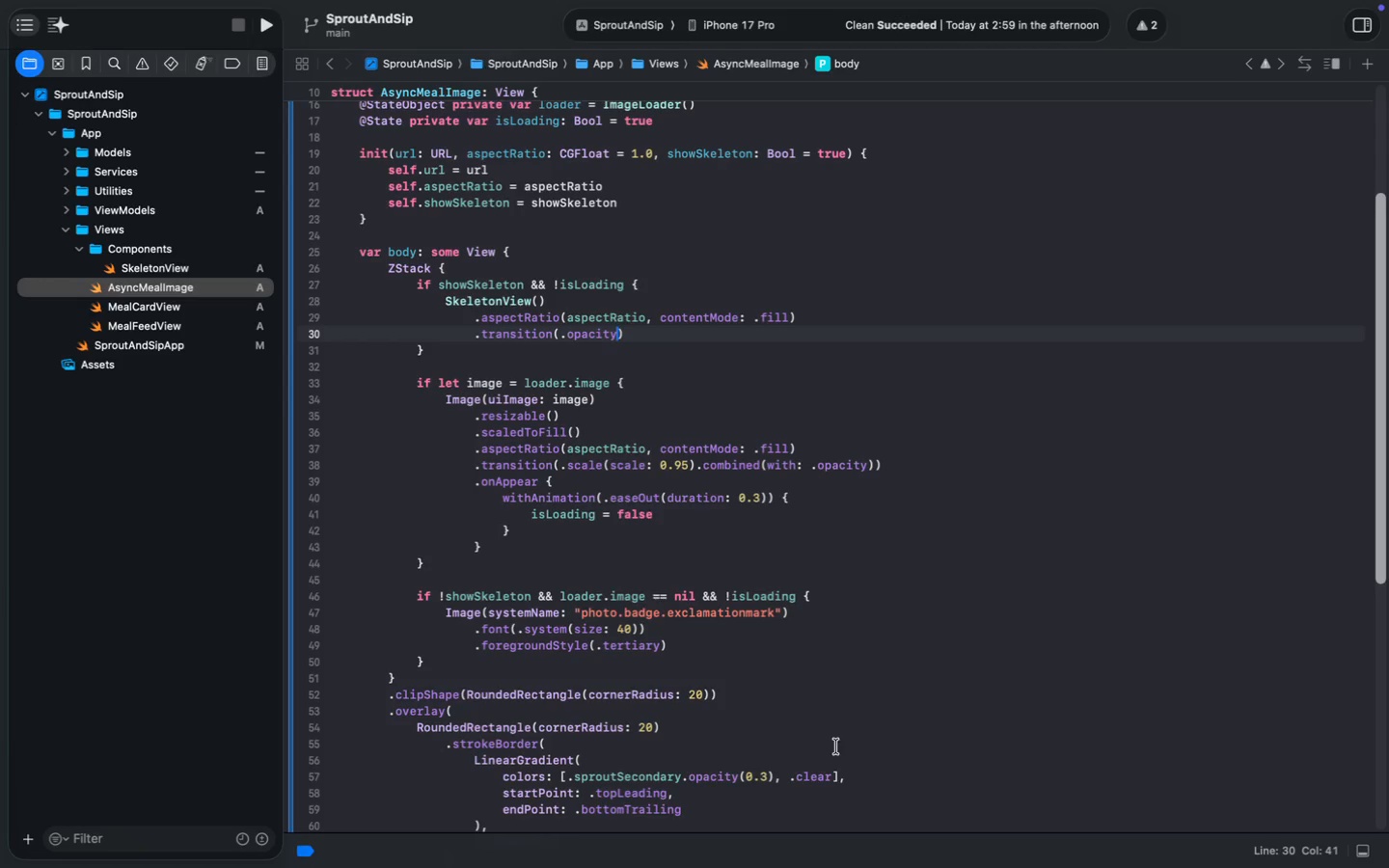 
wait(7.59)
 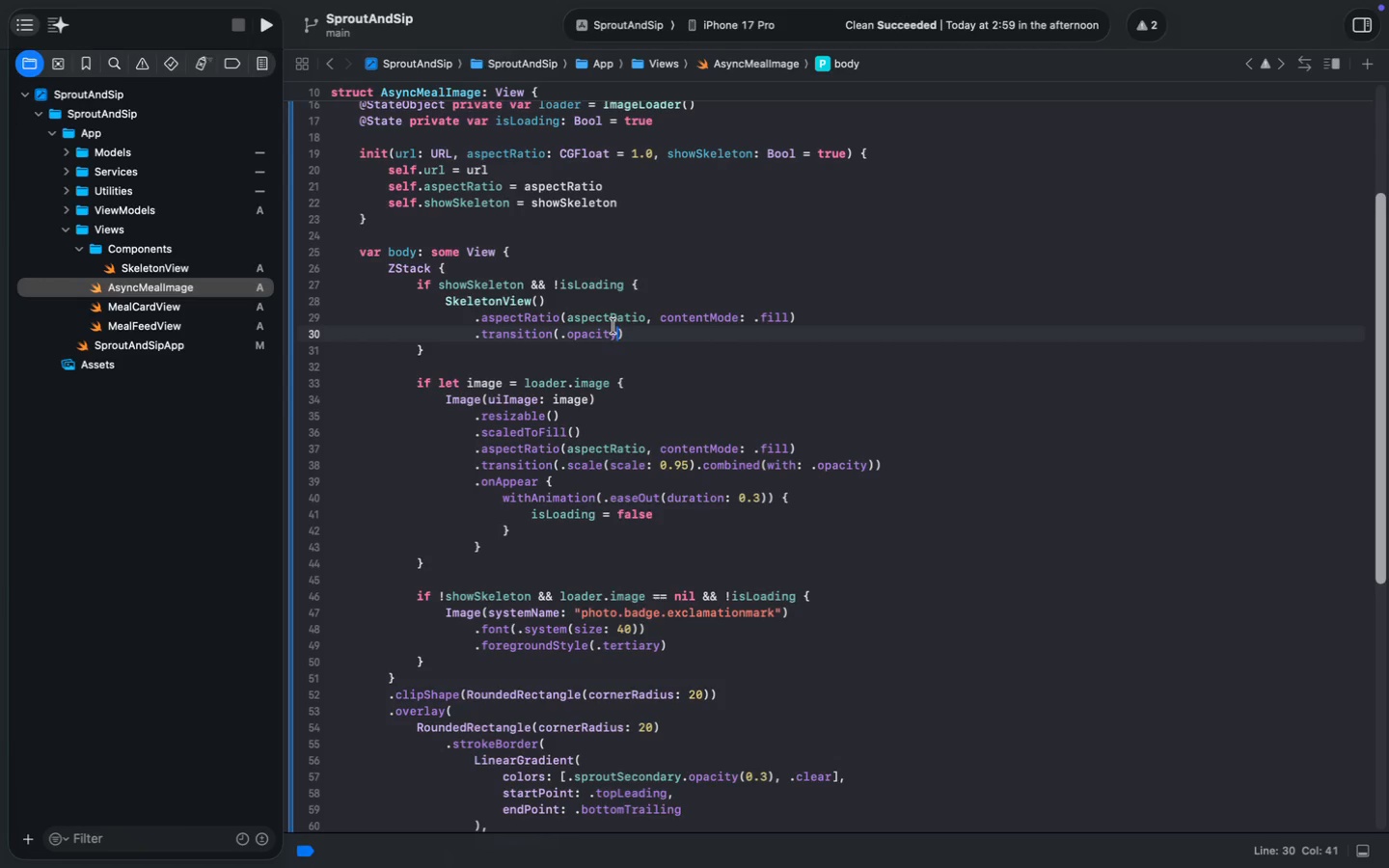 
left_click([78, 246])
 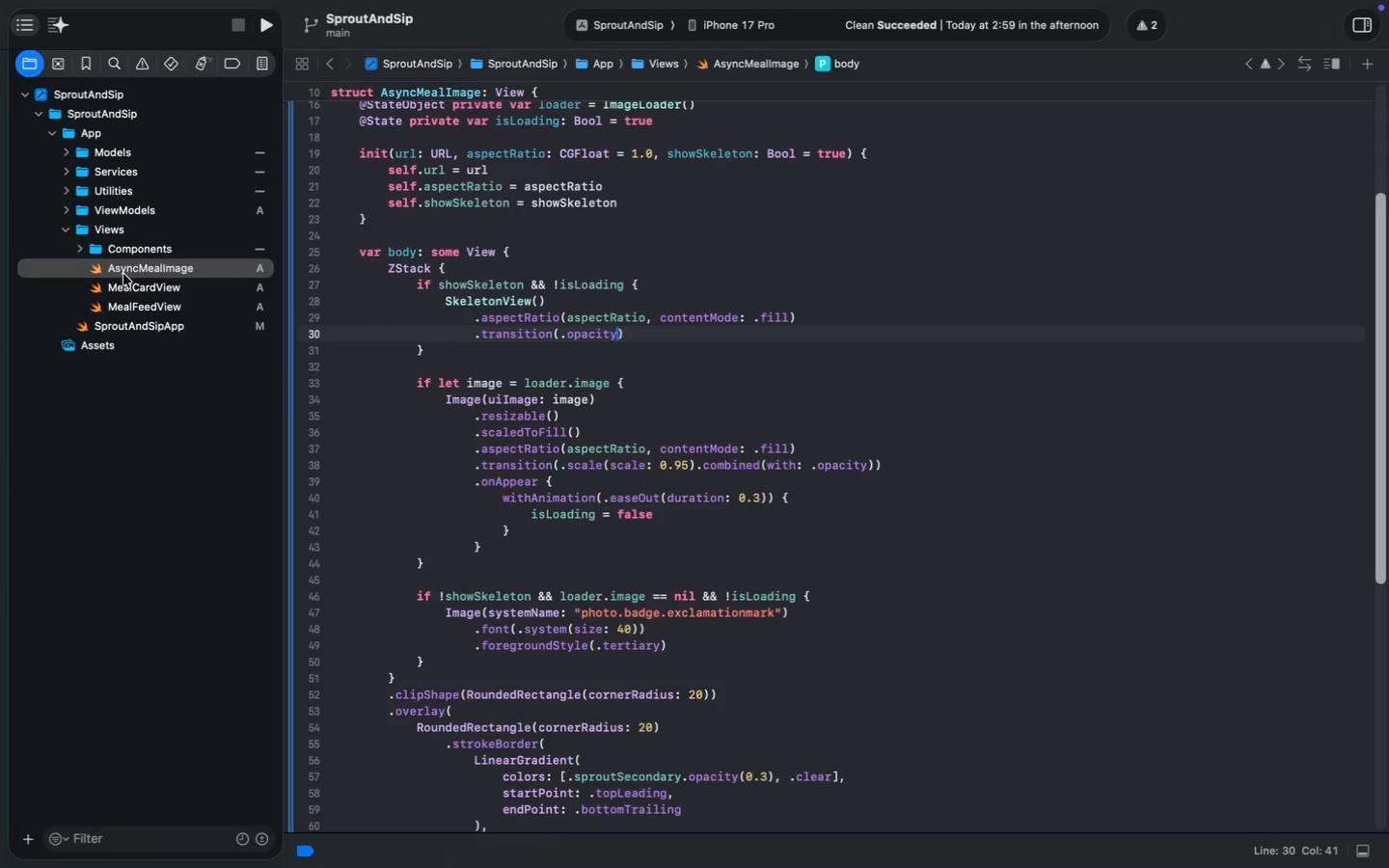 
left_click([133, 285])
 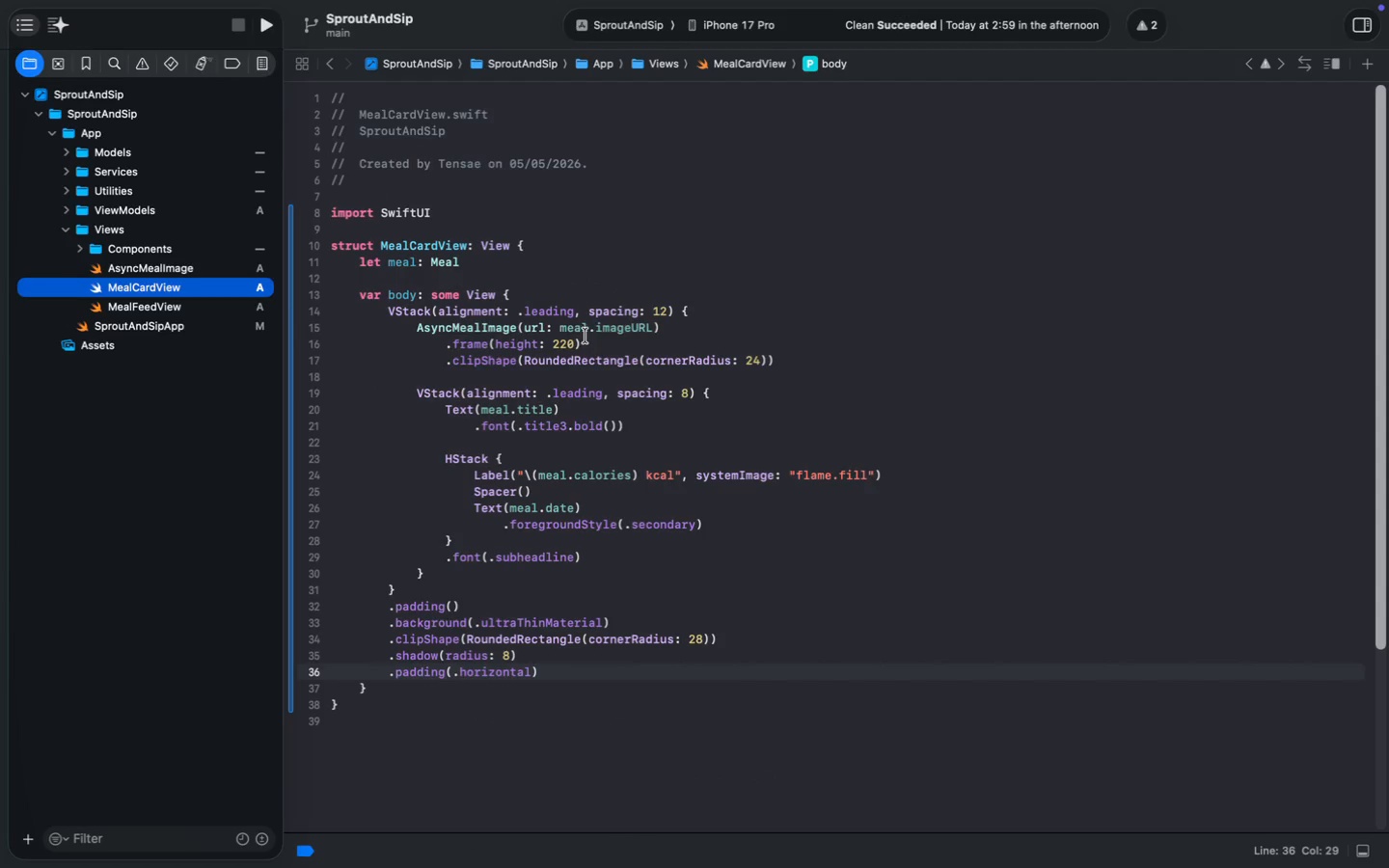 
left_click([486, 260])
 